 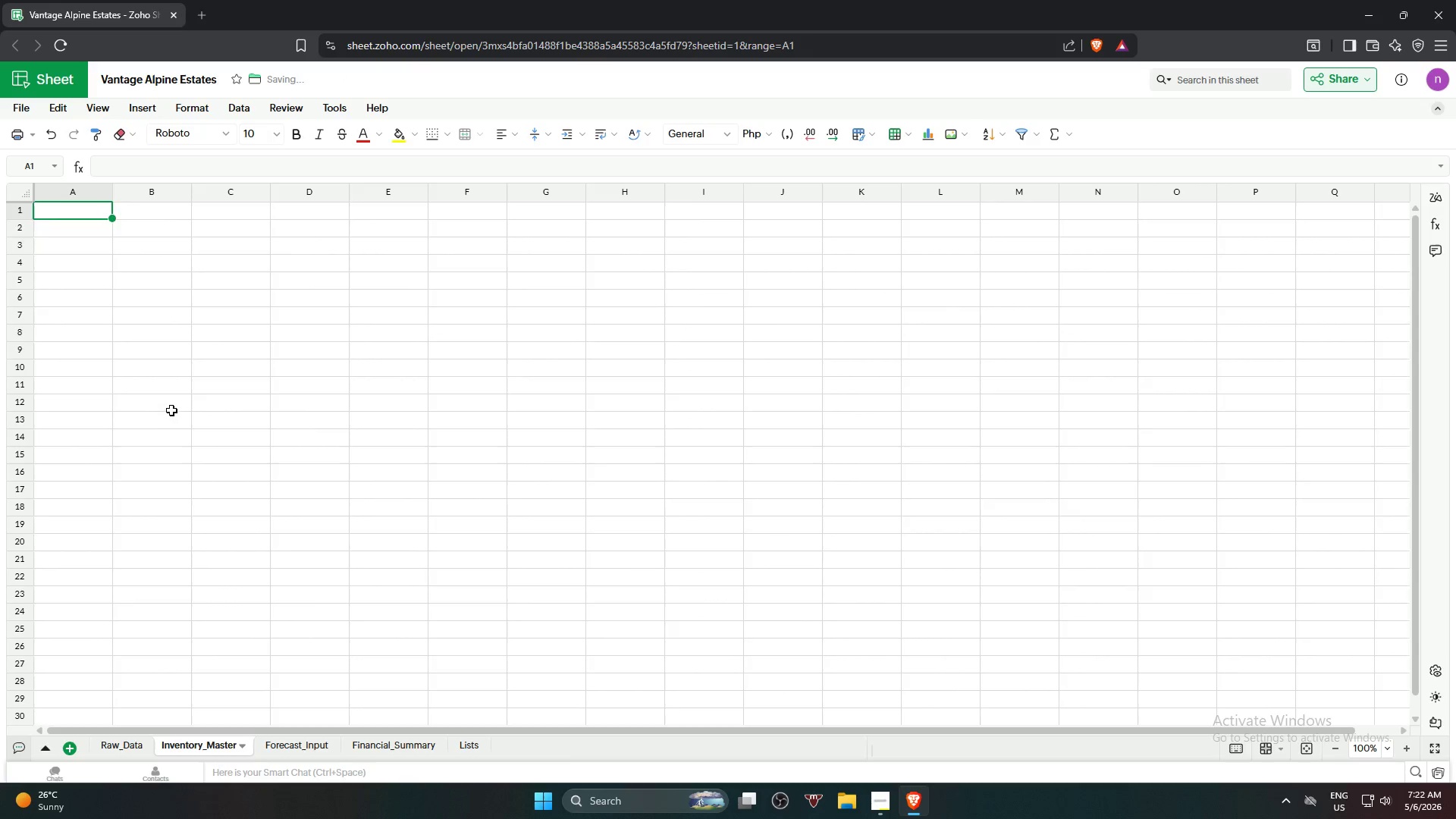 
left_click([783, 378])
 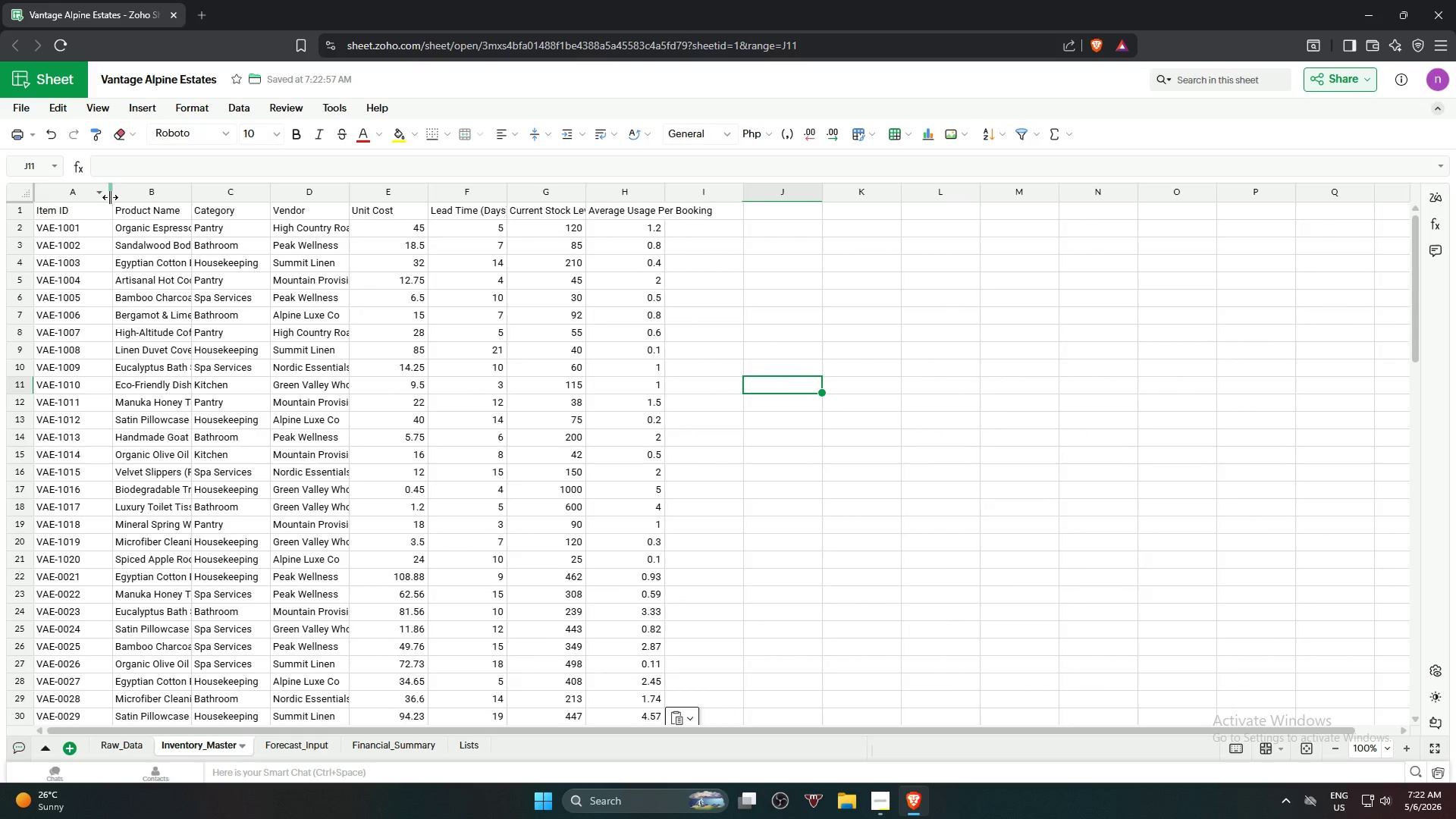 
double_click([110, 197])
 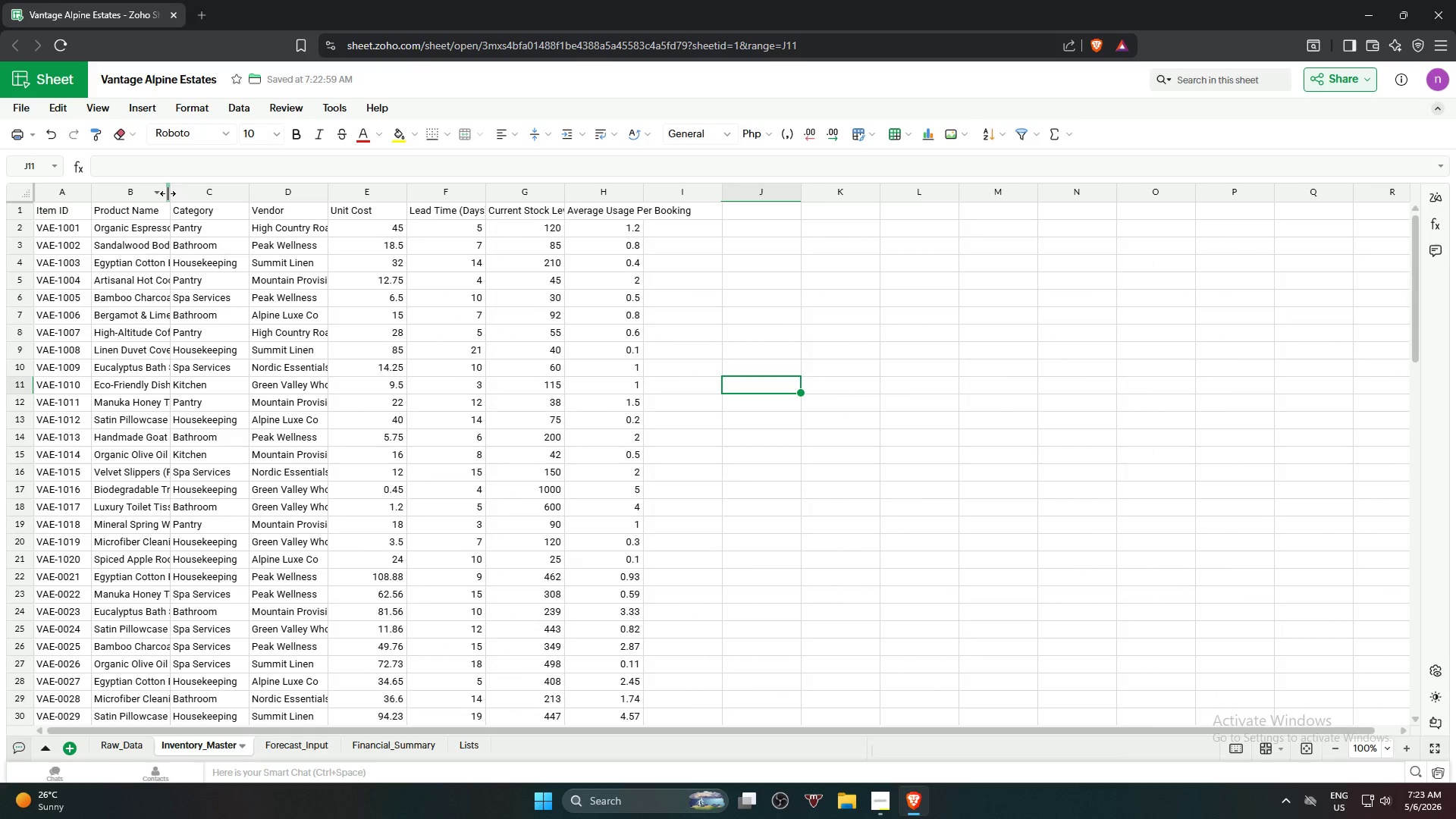 
double_click([168, 193])
 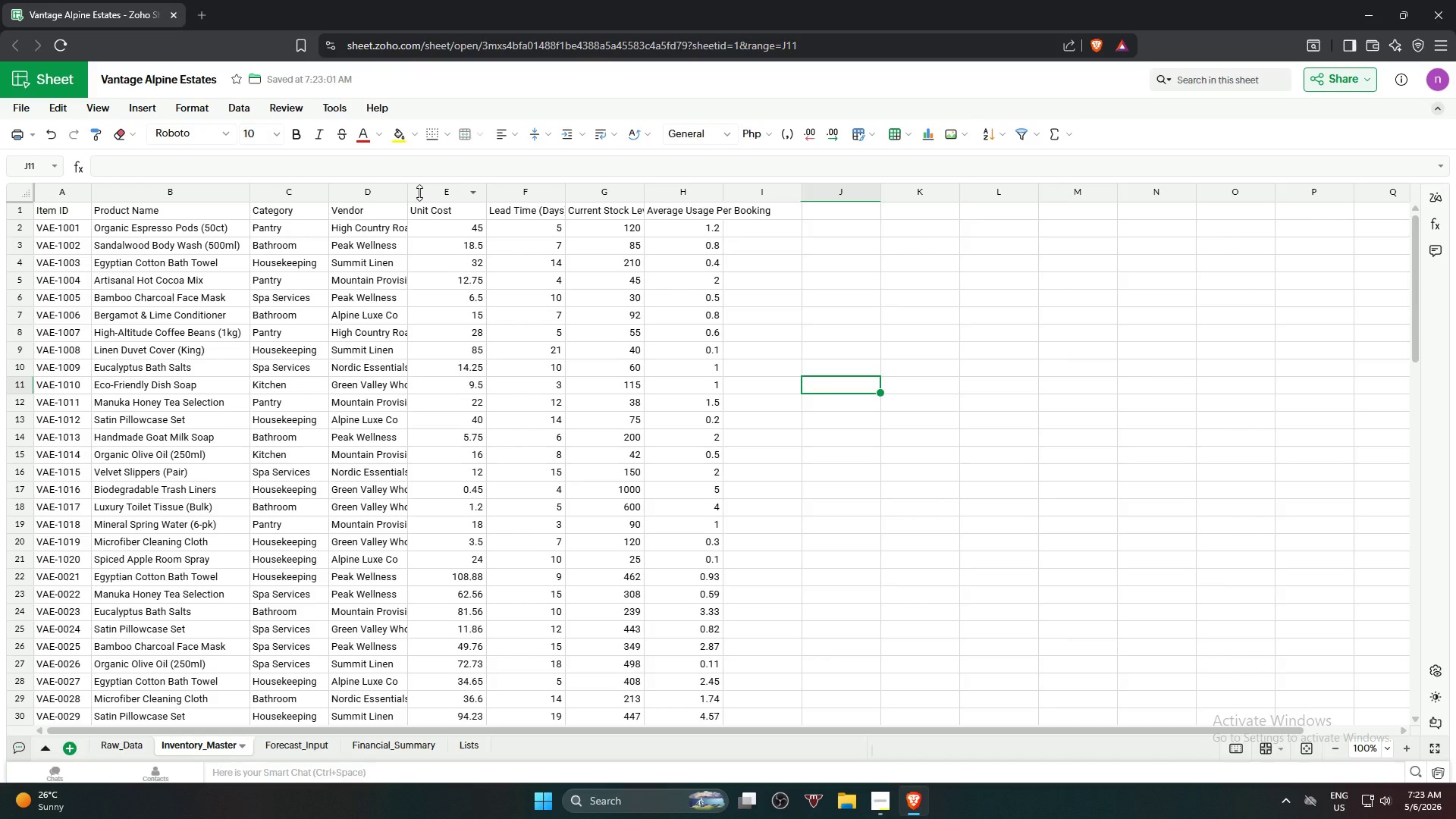 
double_click([406, 193])
 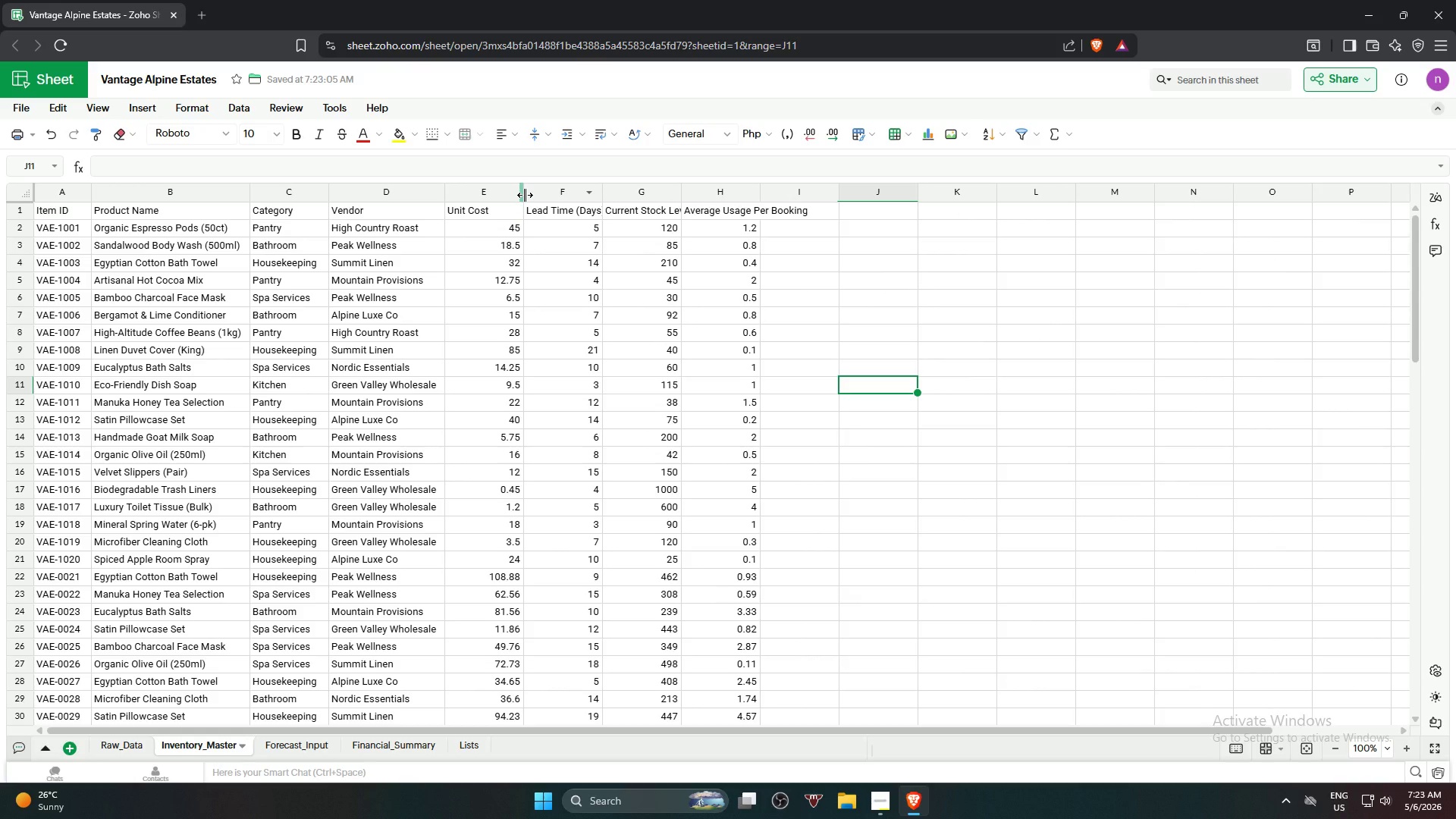 
double_click([525, 195])
 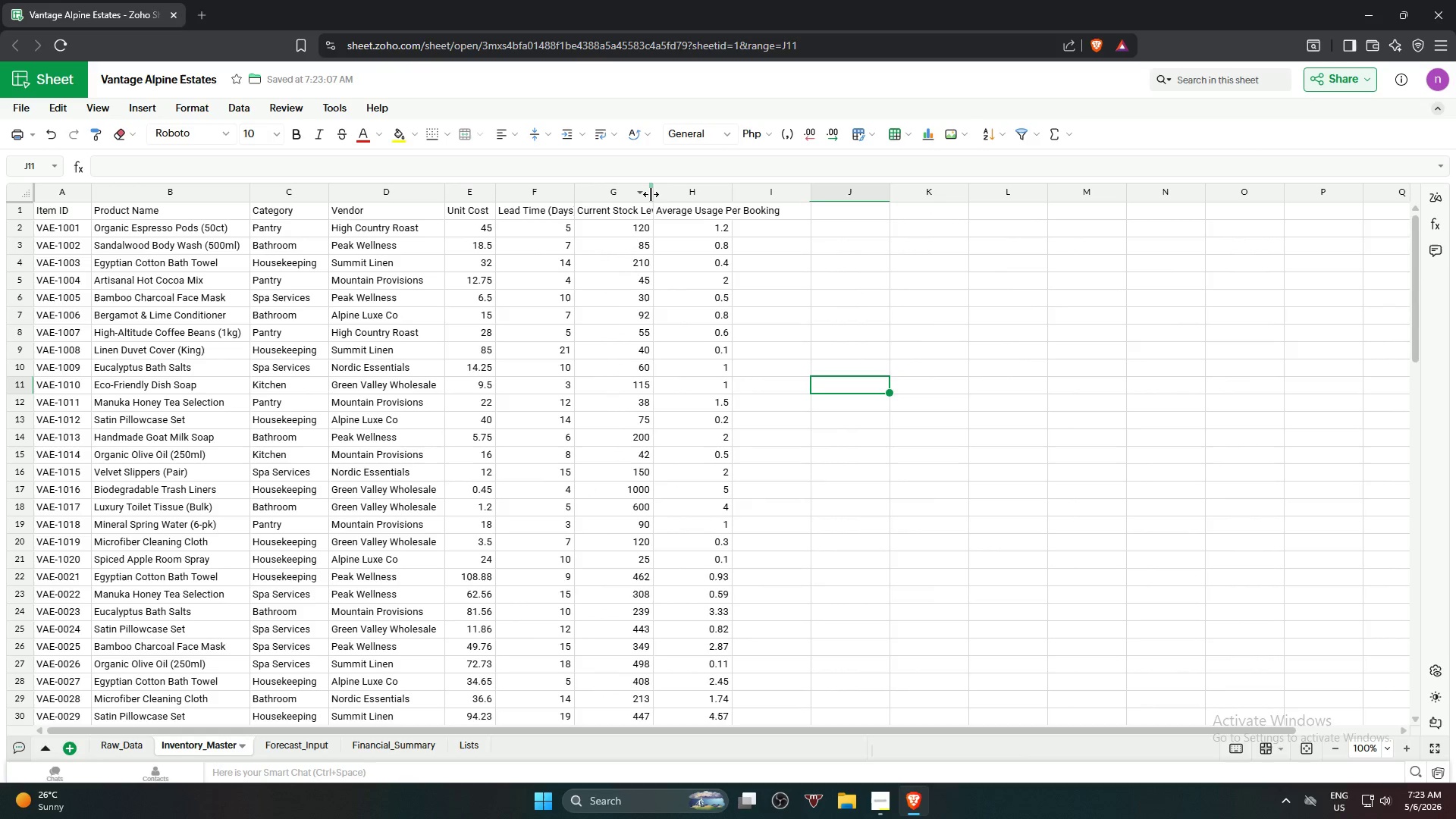 
double_click([654, 194])
 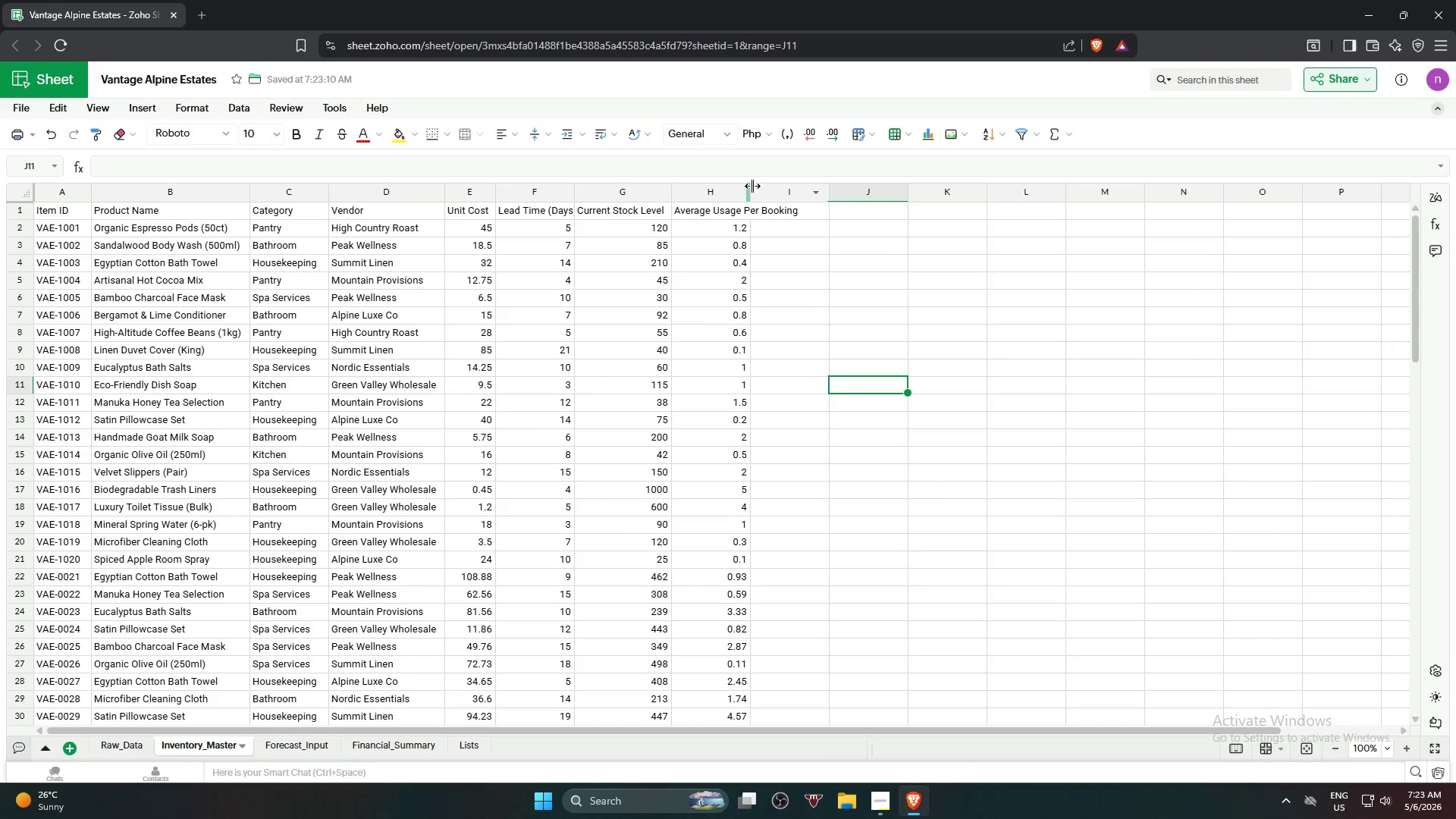 
double_click([752, 187])
 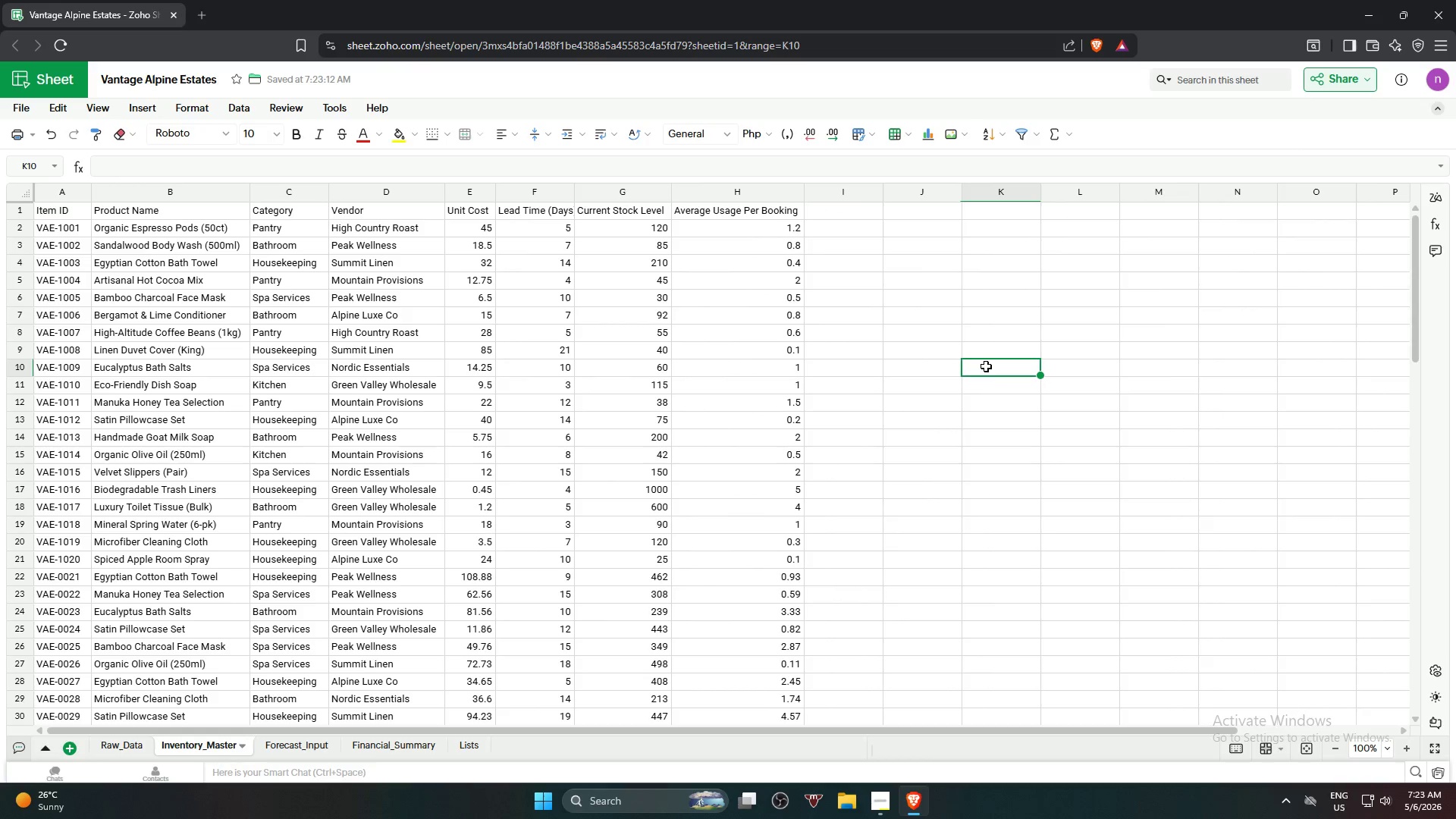 
left_click([1042, 311])
 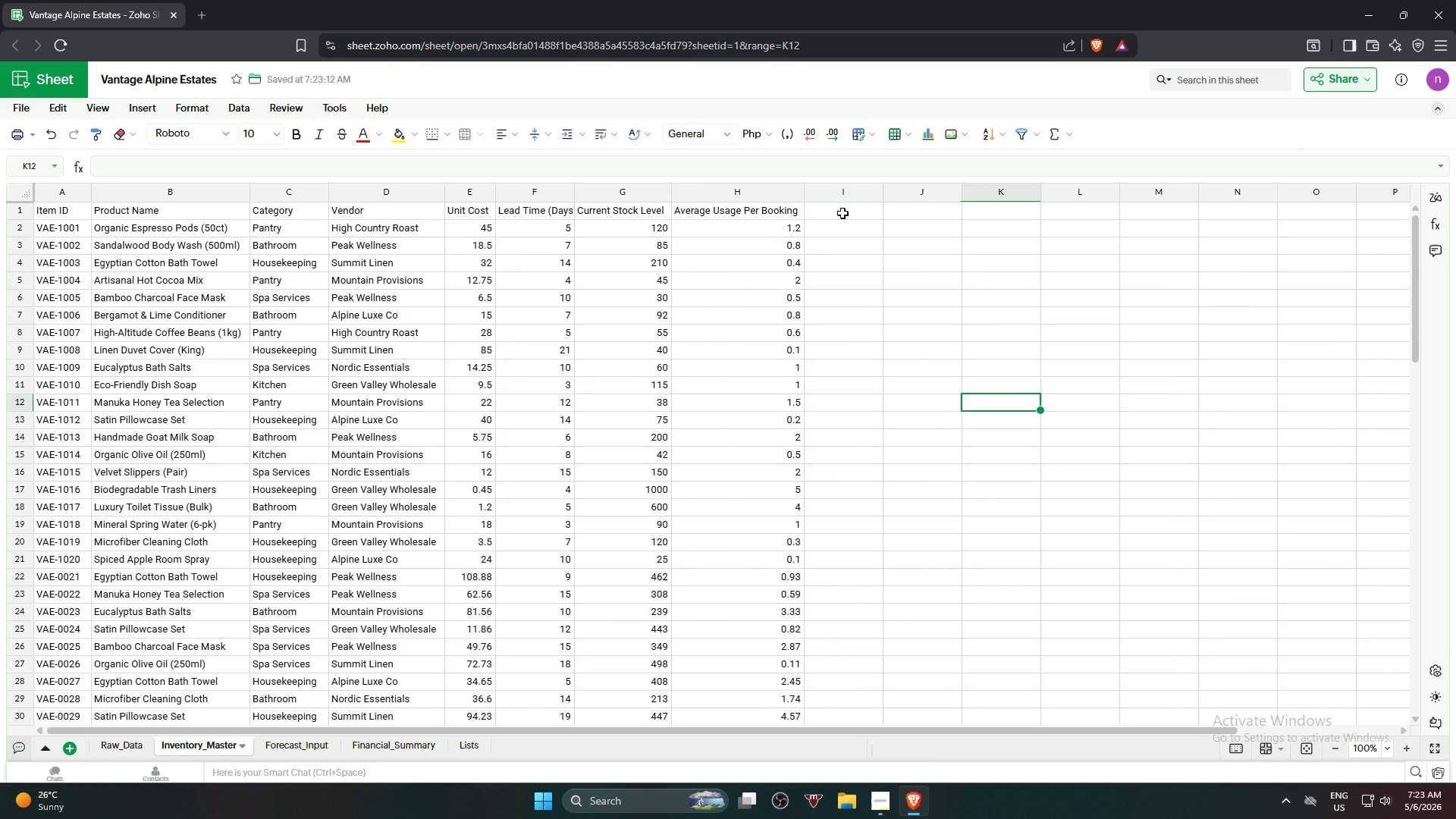 
wait(18.75)
 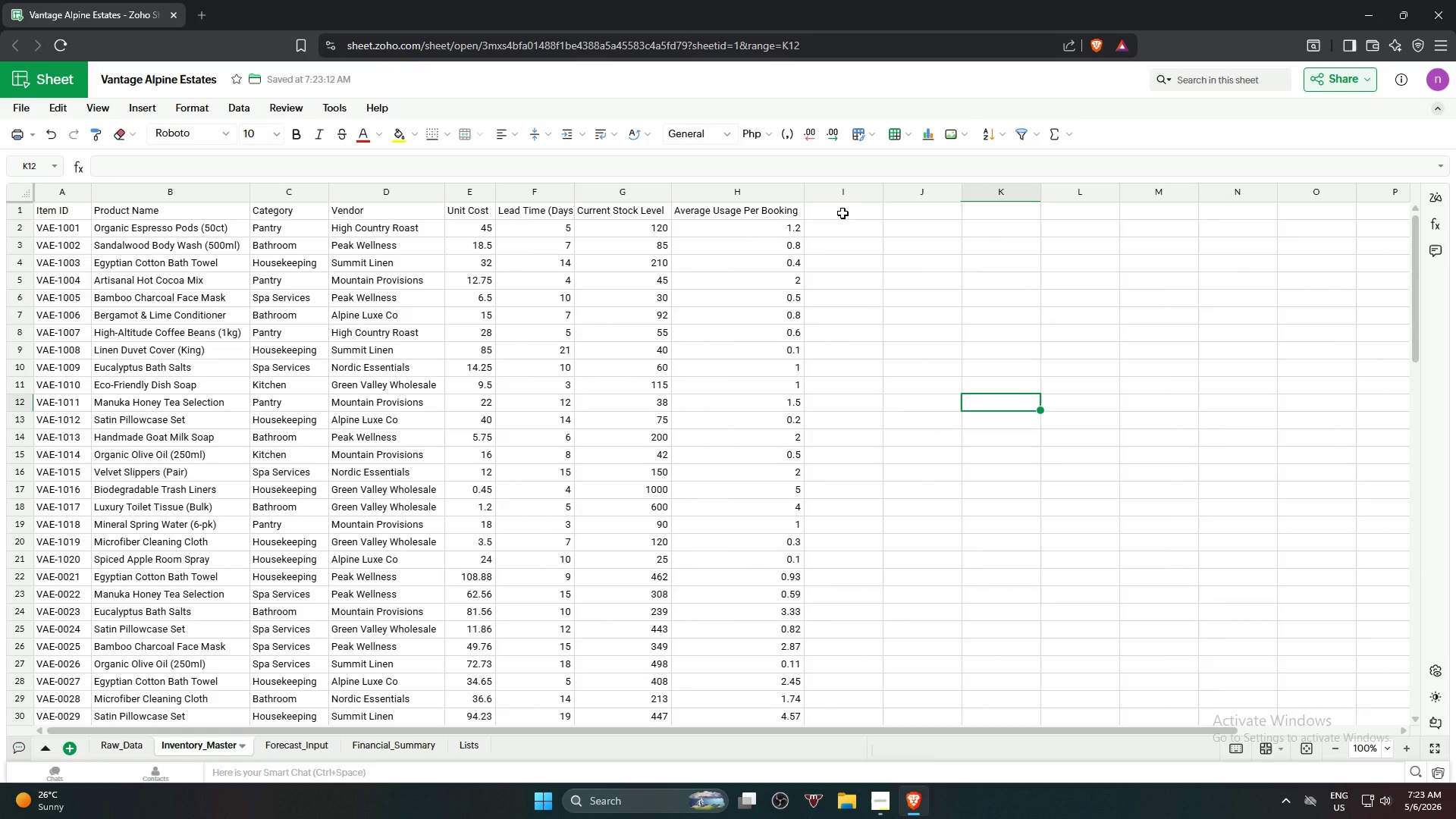 
left_click([837, 211])
 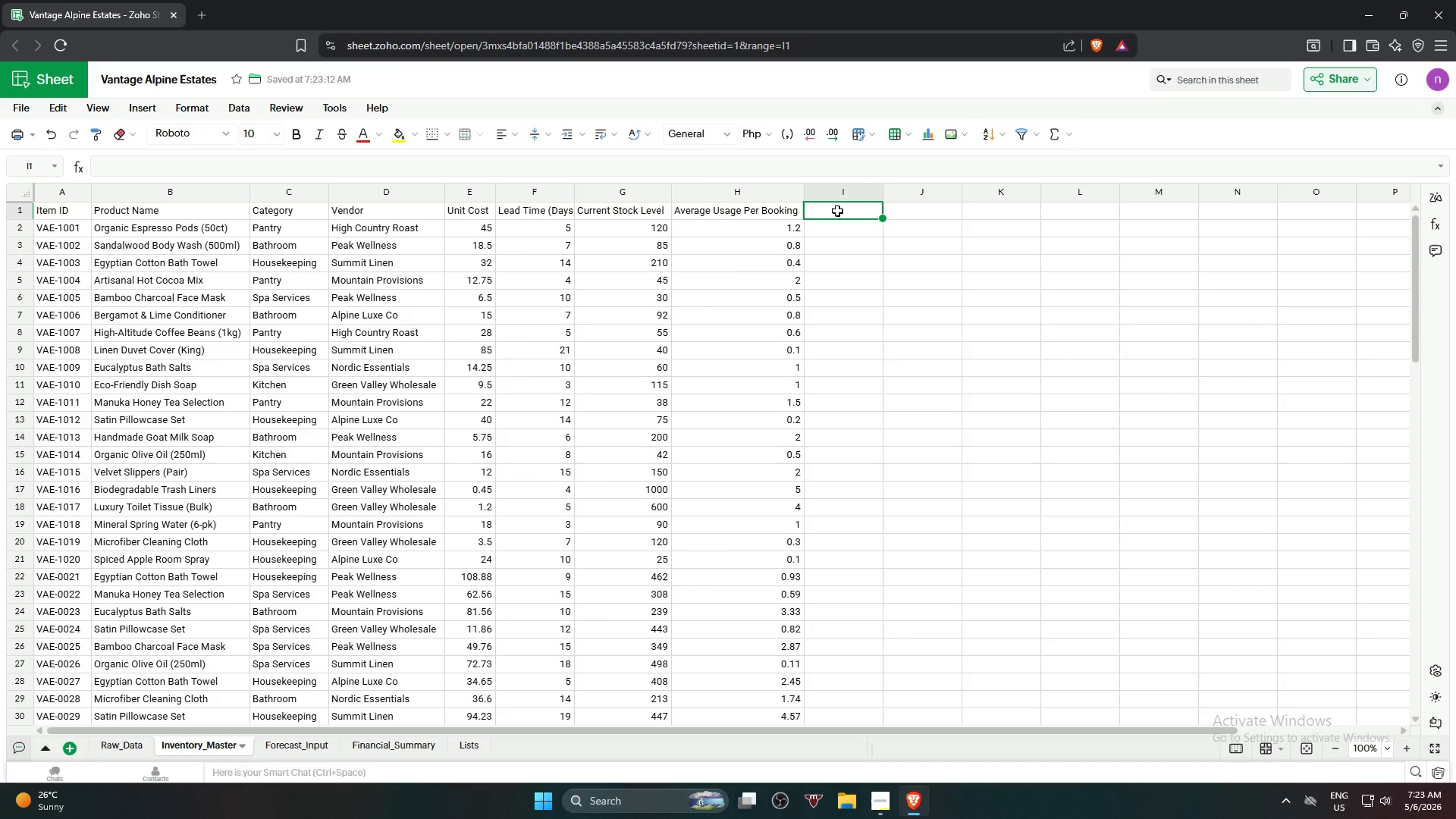 
key(Shift+S)
 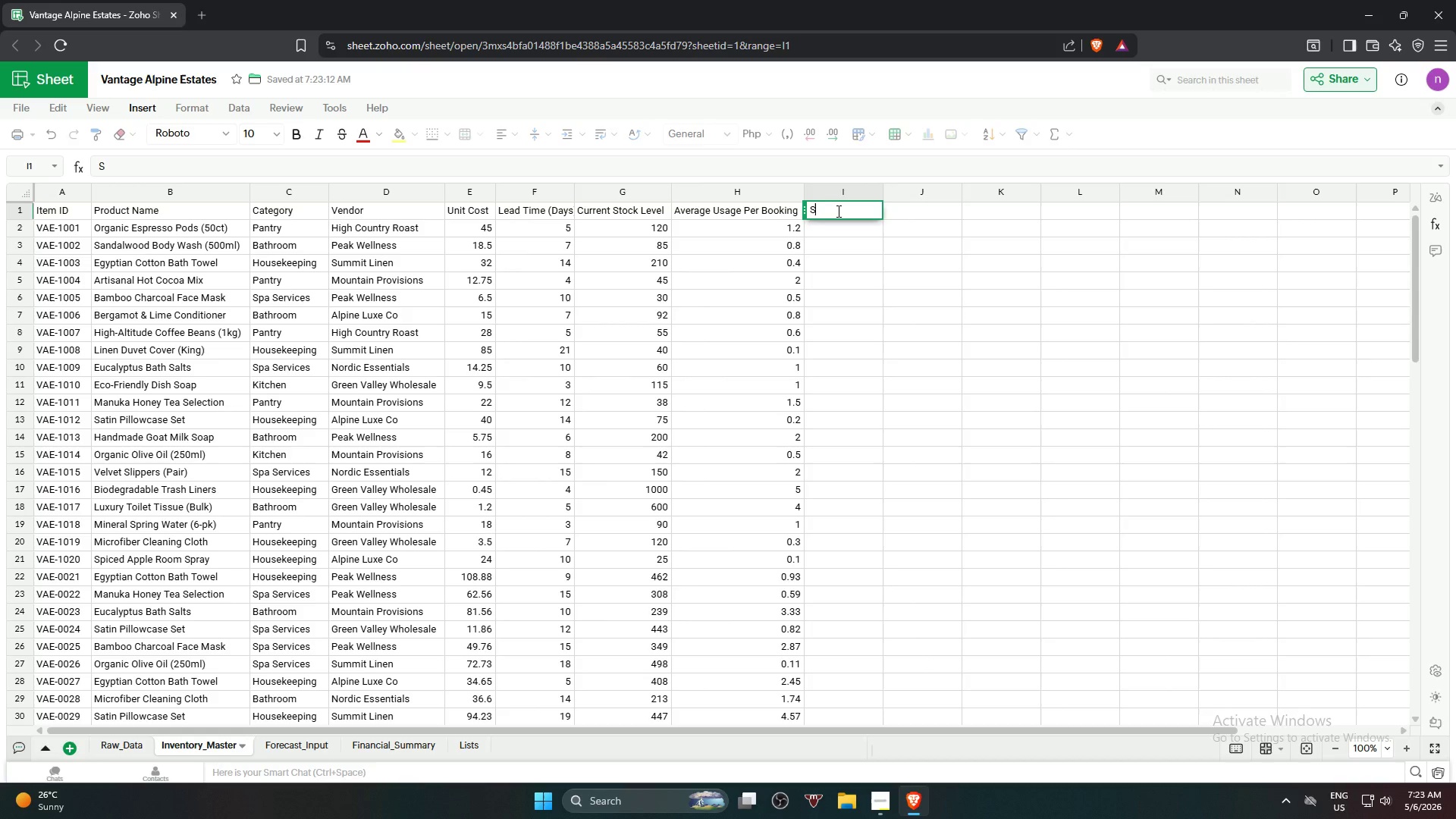 
wait(9.48)
 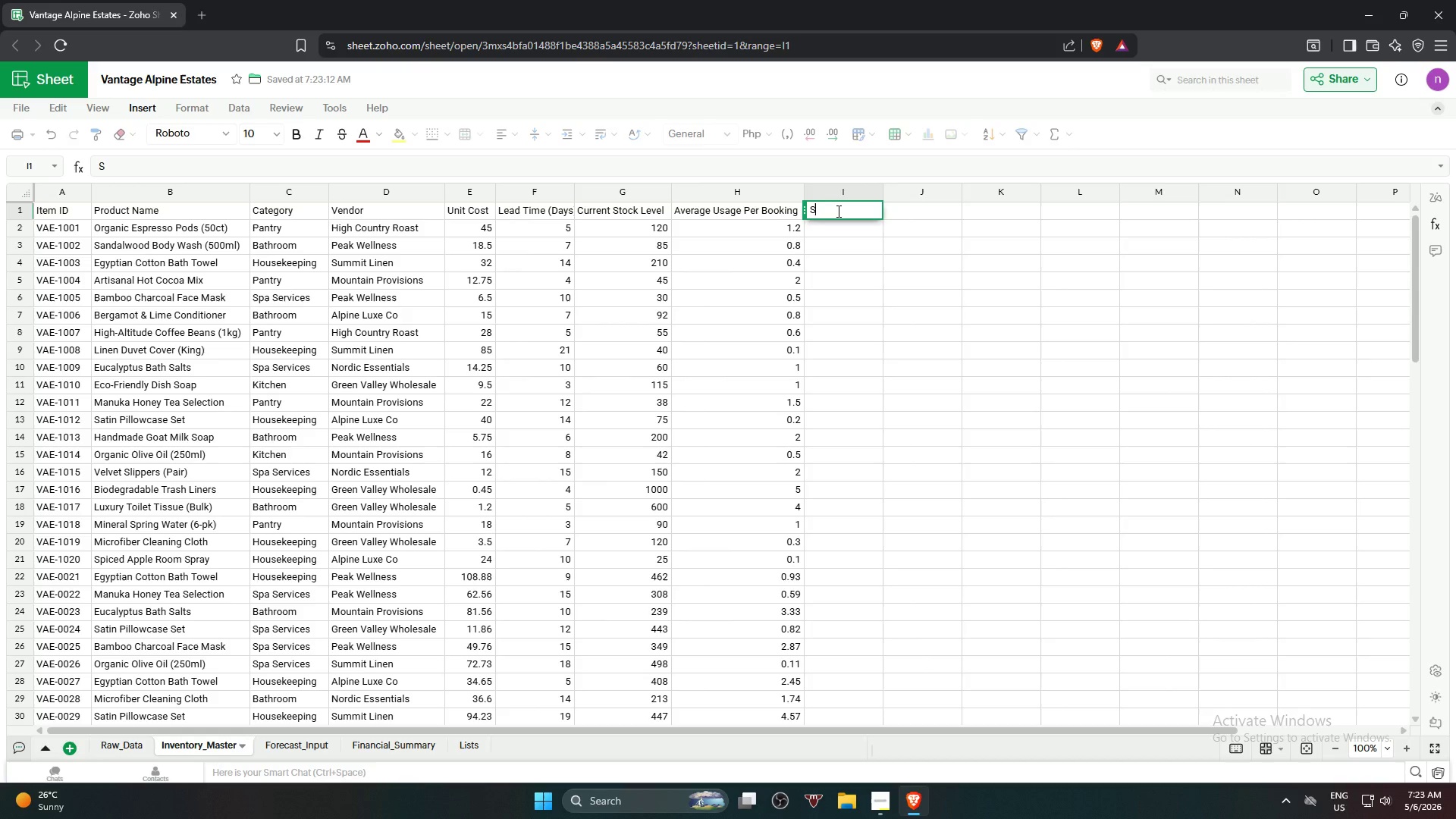 
type(afety Stock)
 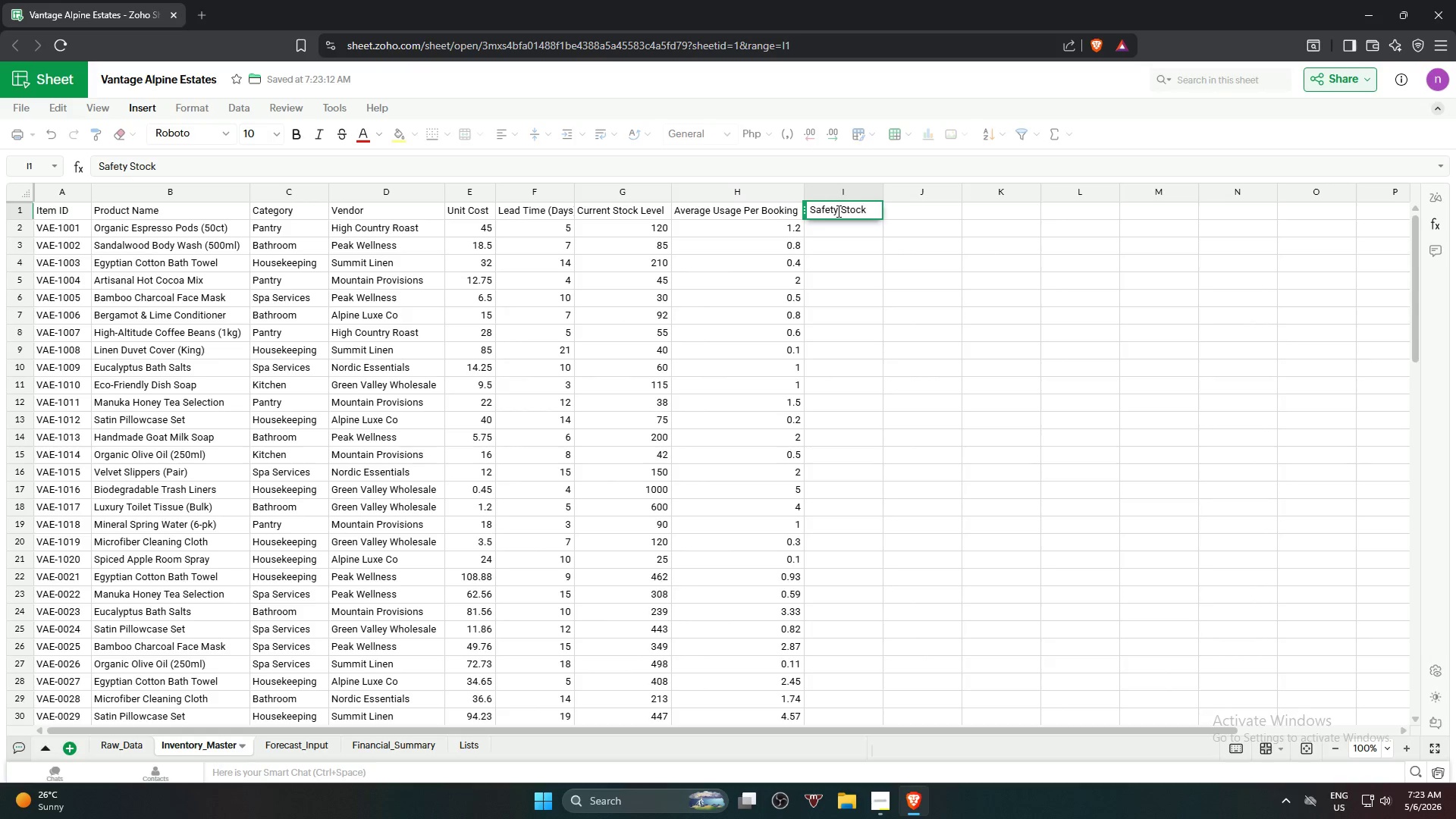 
wait(12.99)
 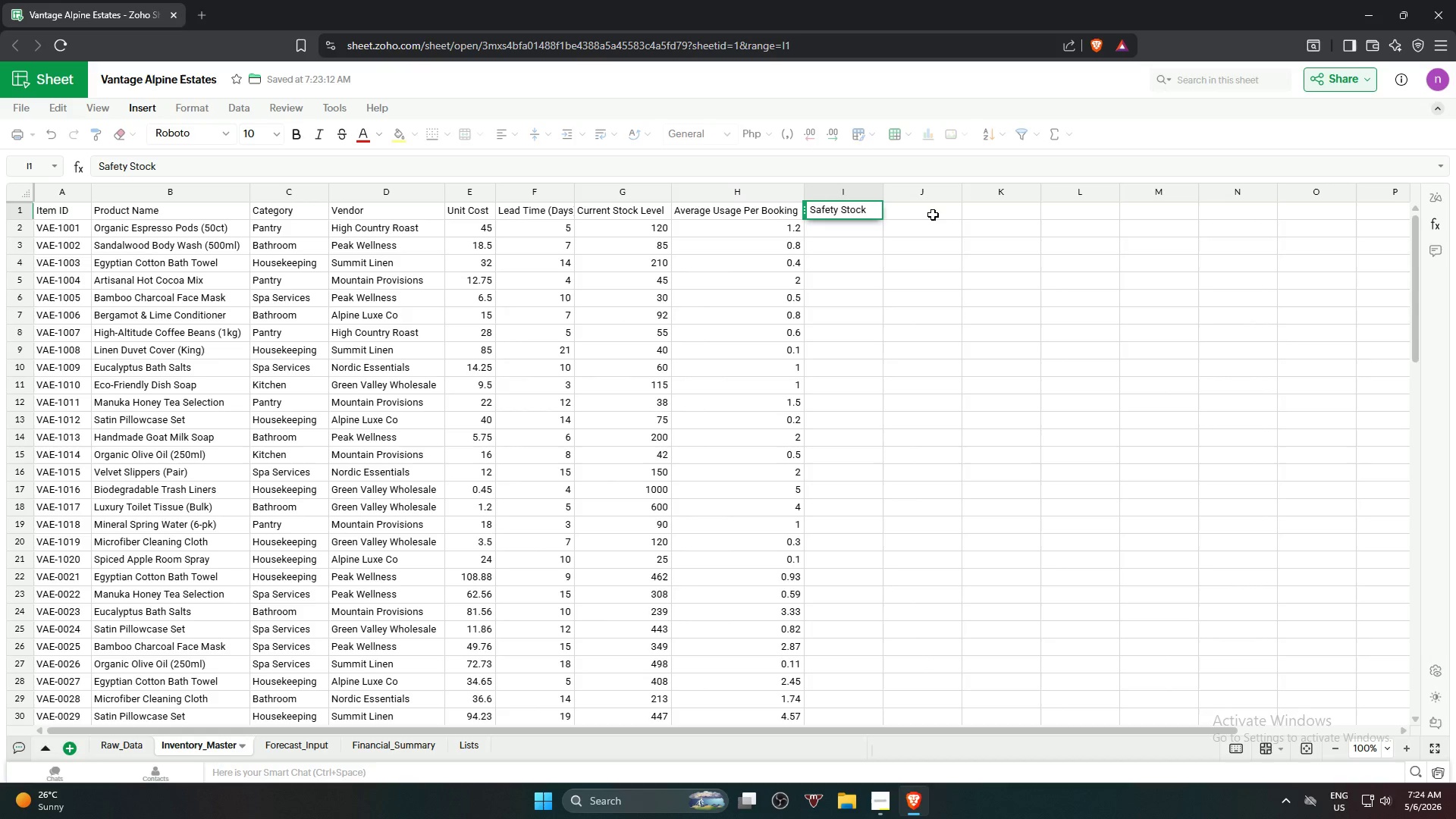 
left_click([933, 215])
 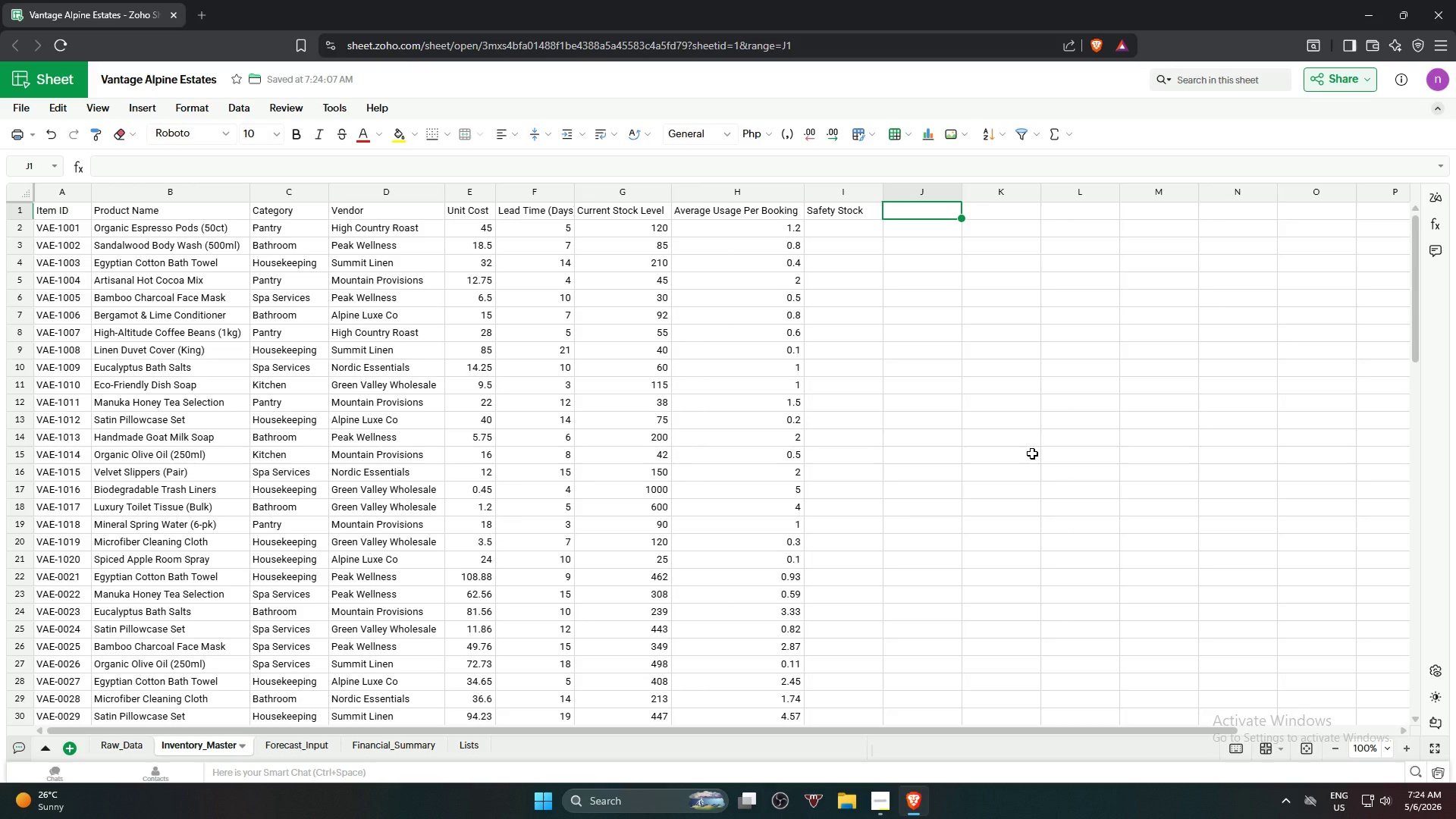 
wait(28.5)
 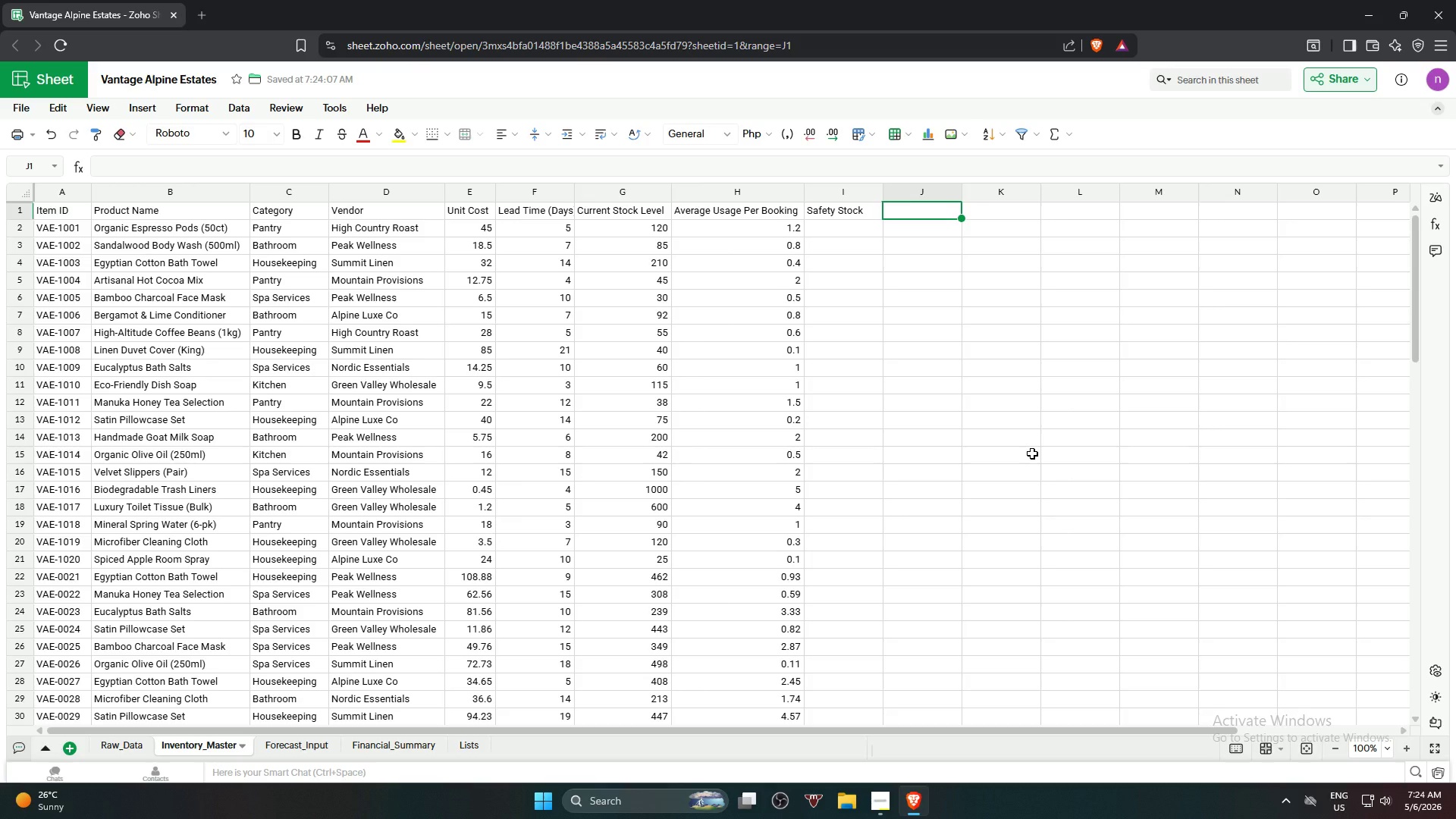 
type(Projec)
 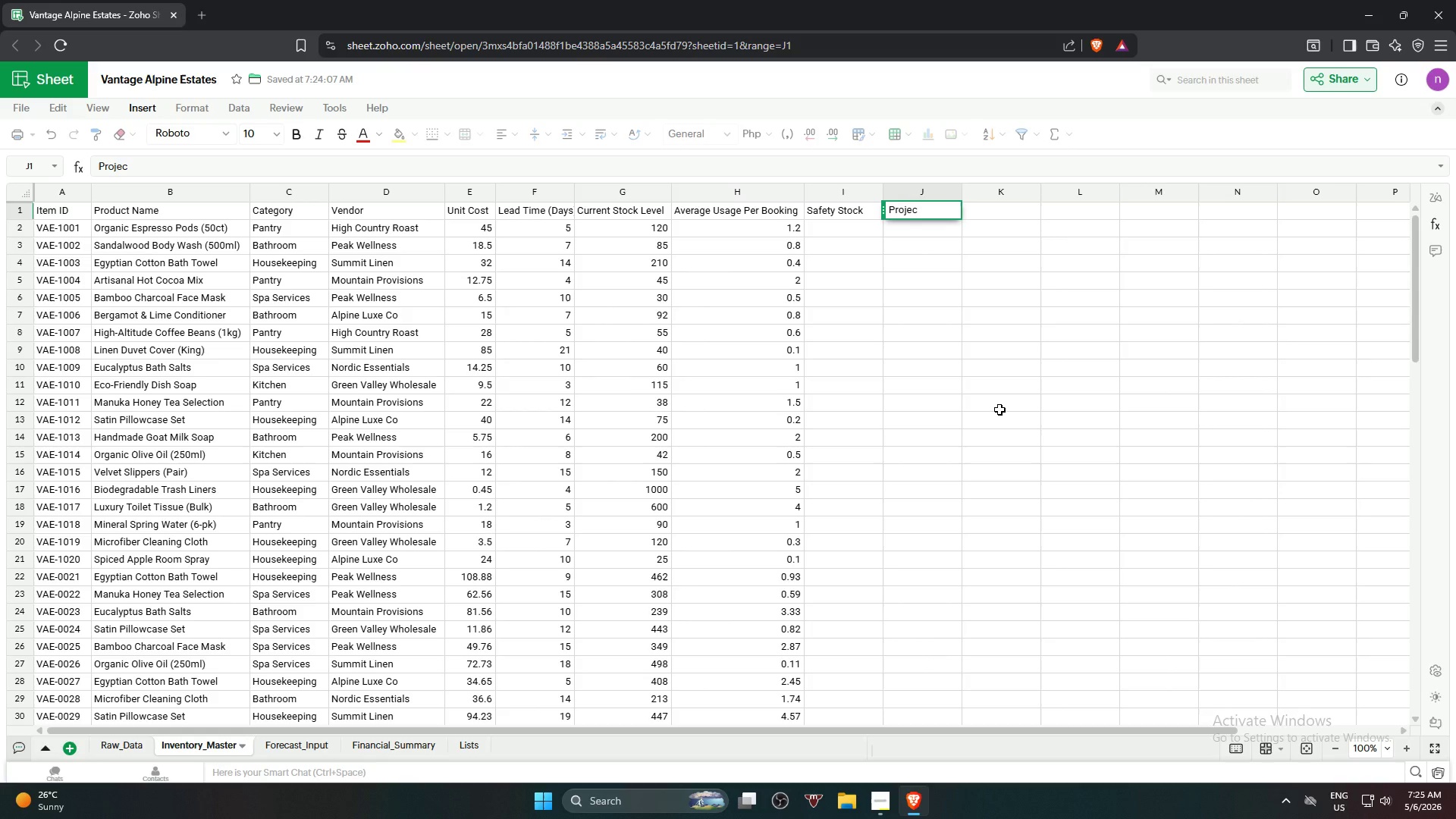 
wait(44.86)
 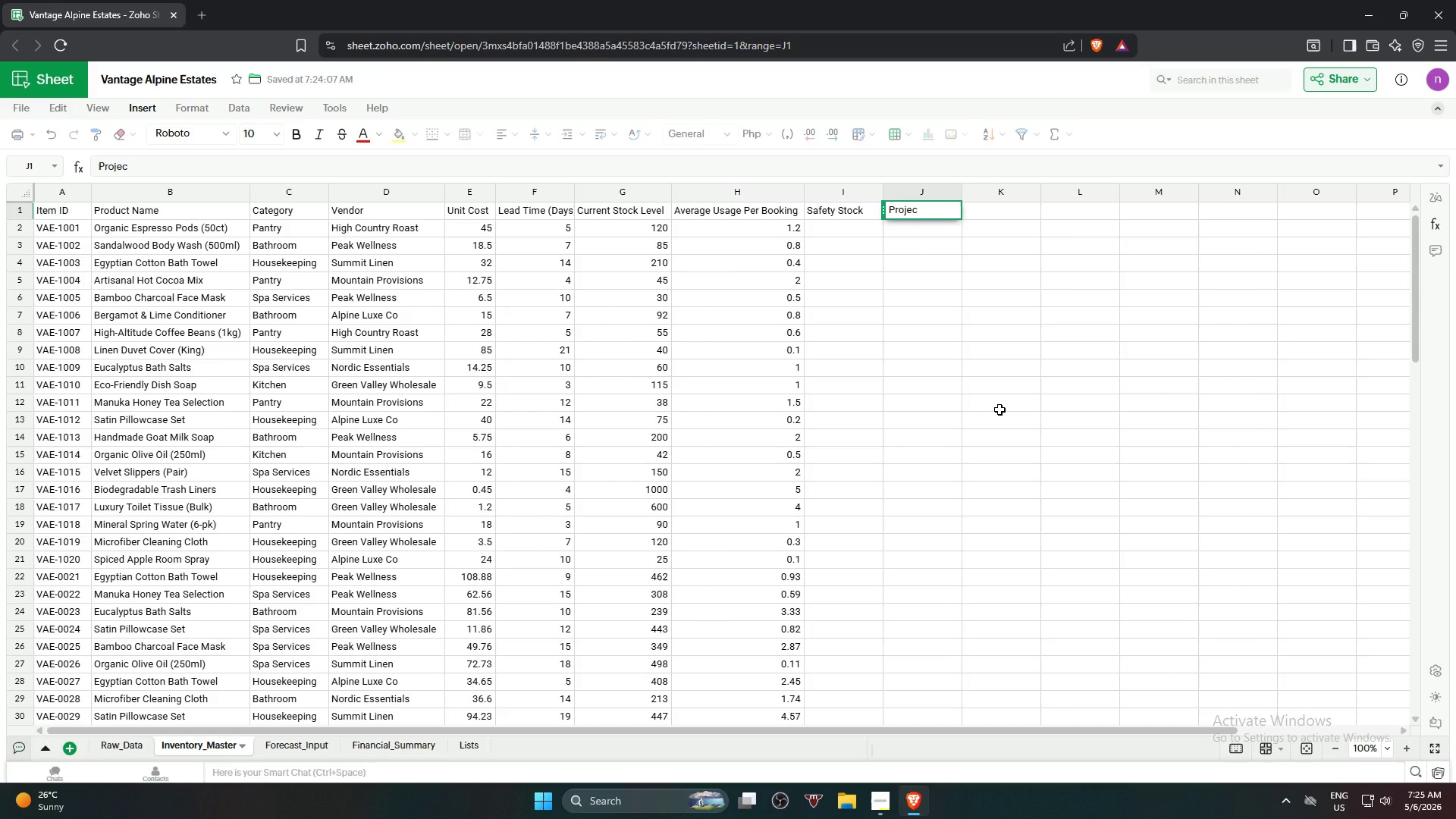 
scroll: coordinate [1021, 413], scroll_direction: down, amount: 1.0
 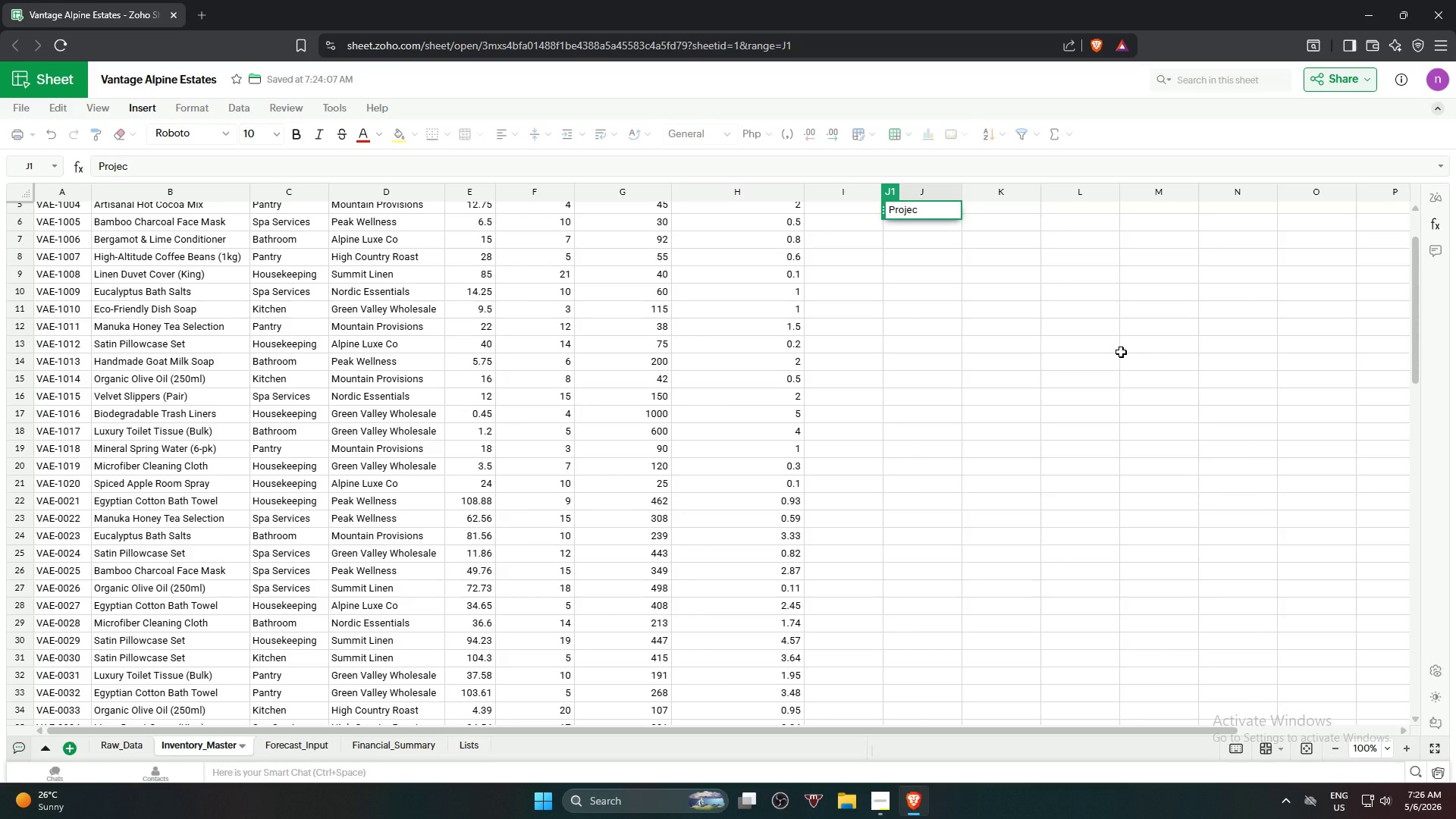 
wait(84.36)
 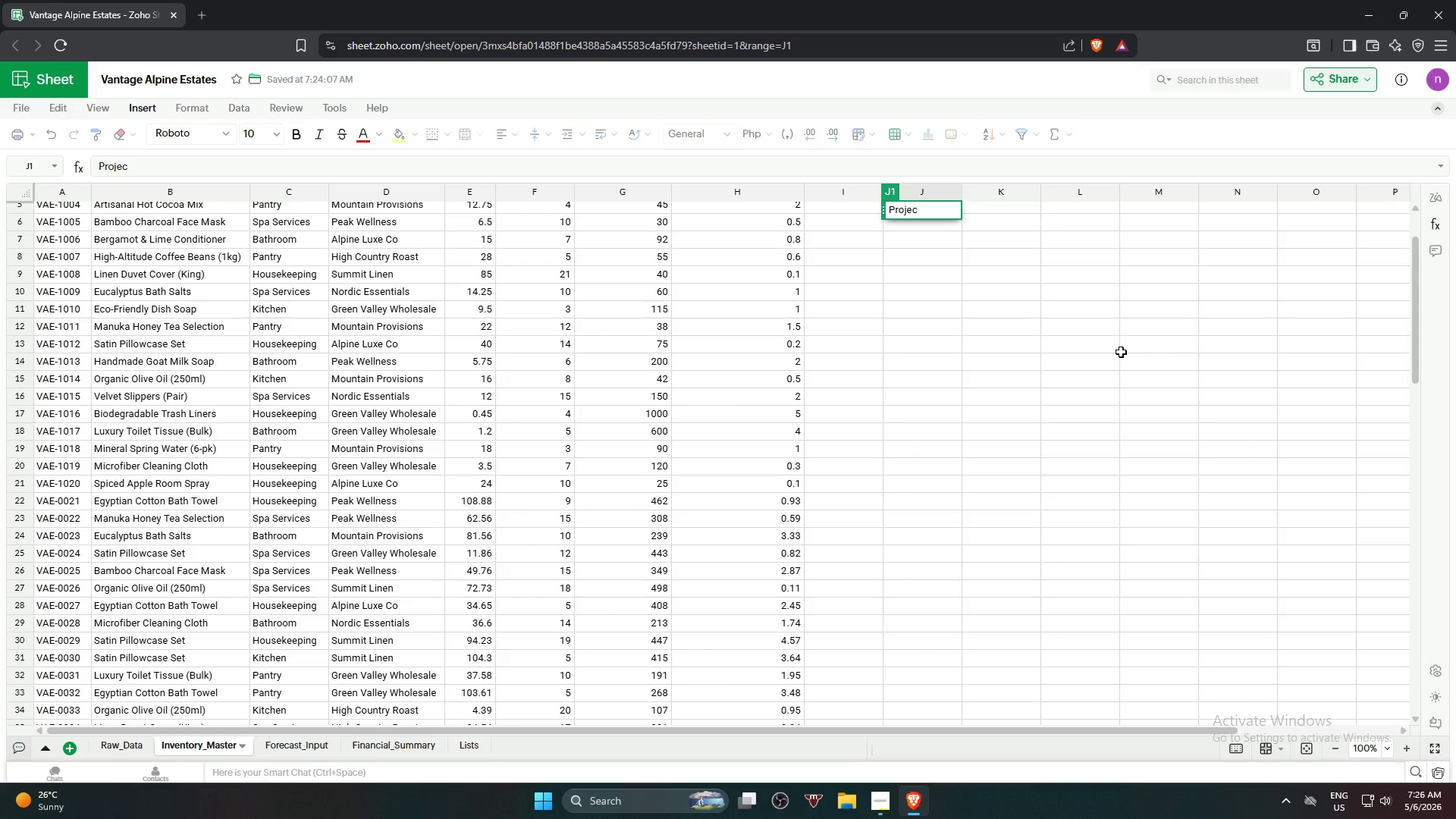 
type(c)
key(Backspace)
type(ted Consumption (90d))
 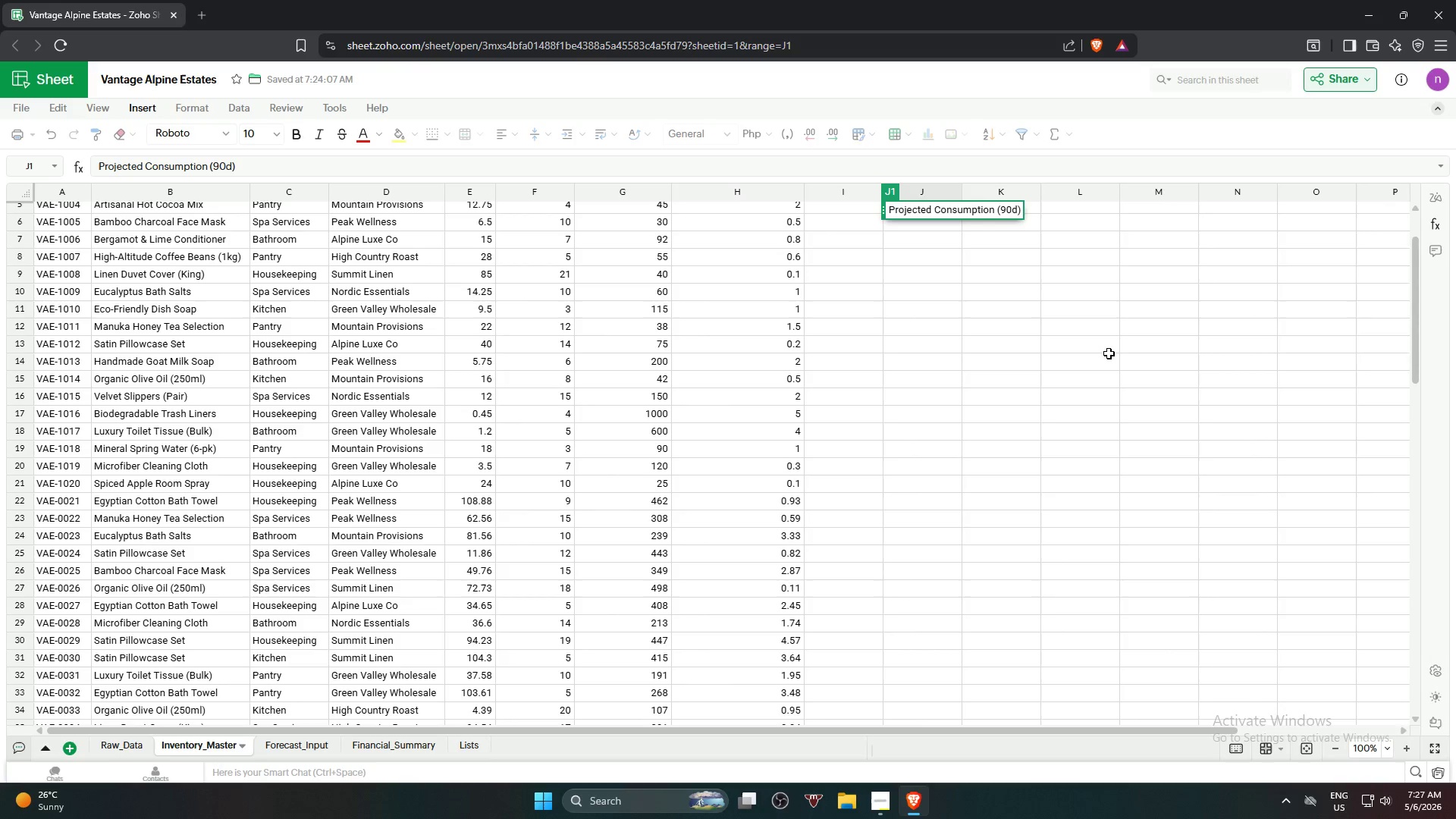 
wait(8.11)
 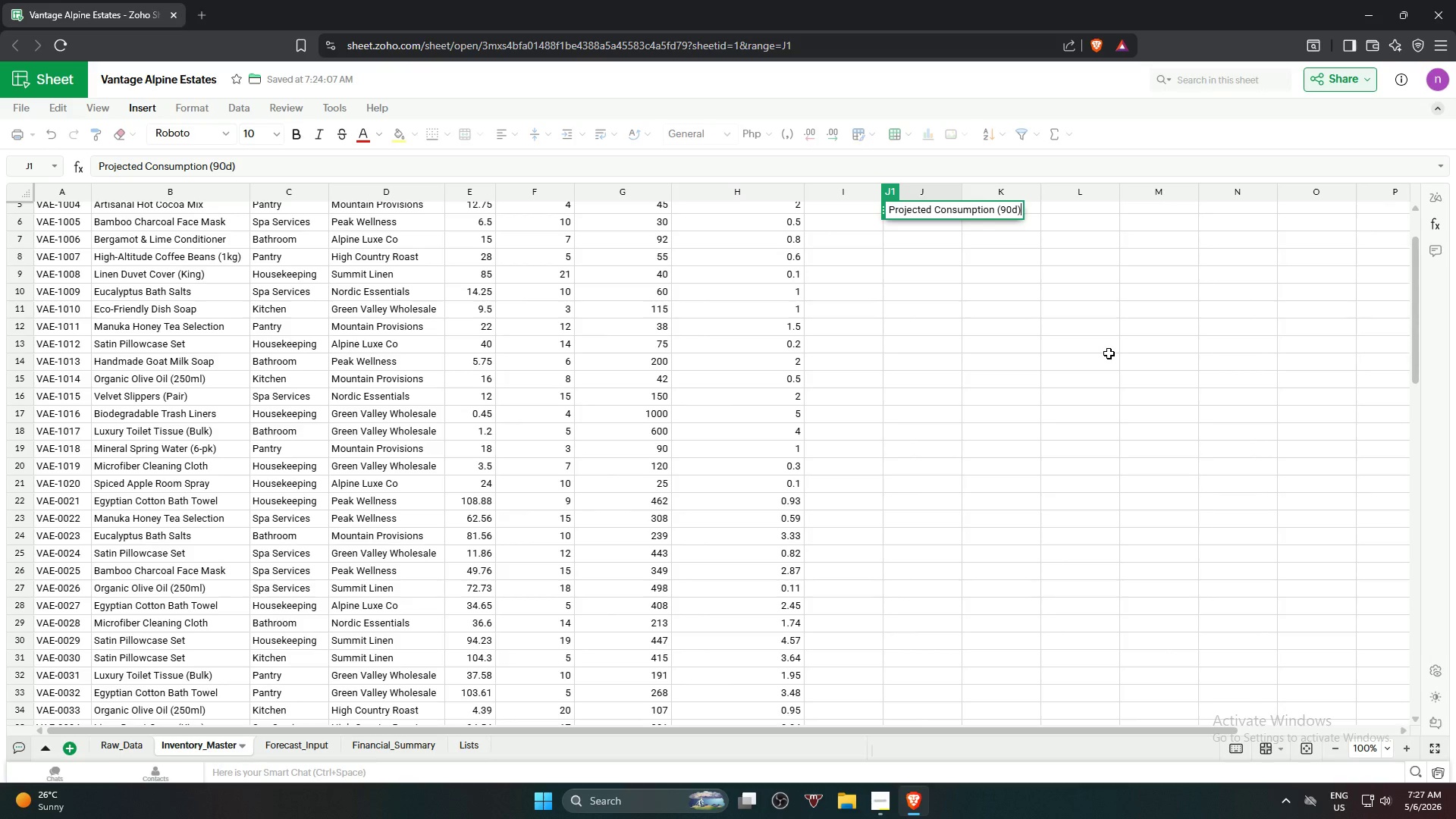 
key(Enter)
 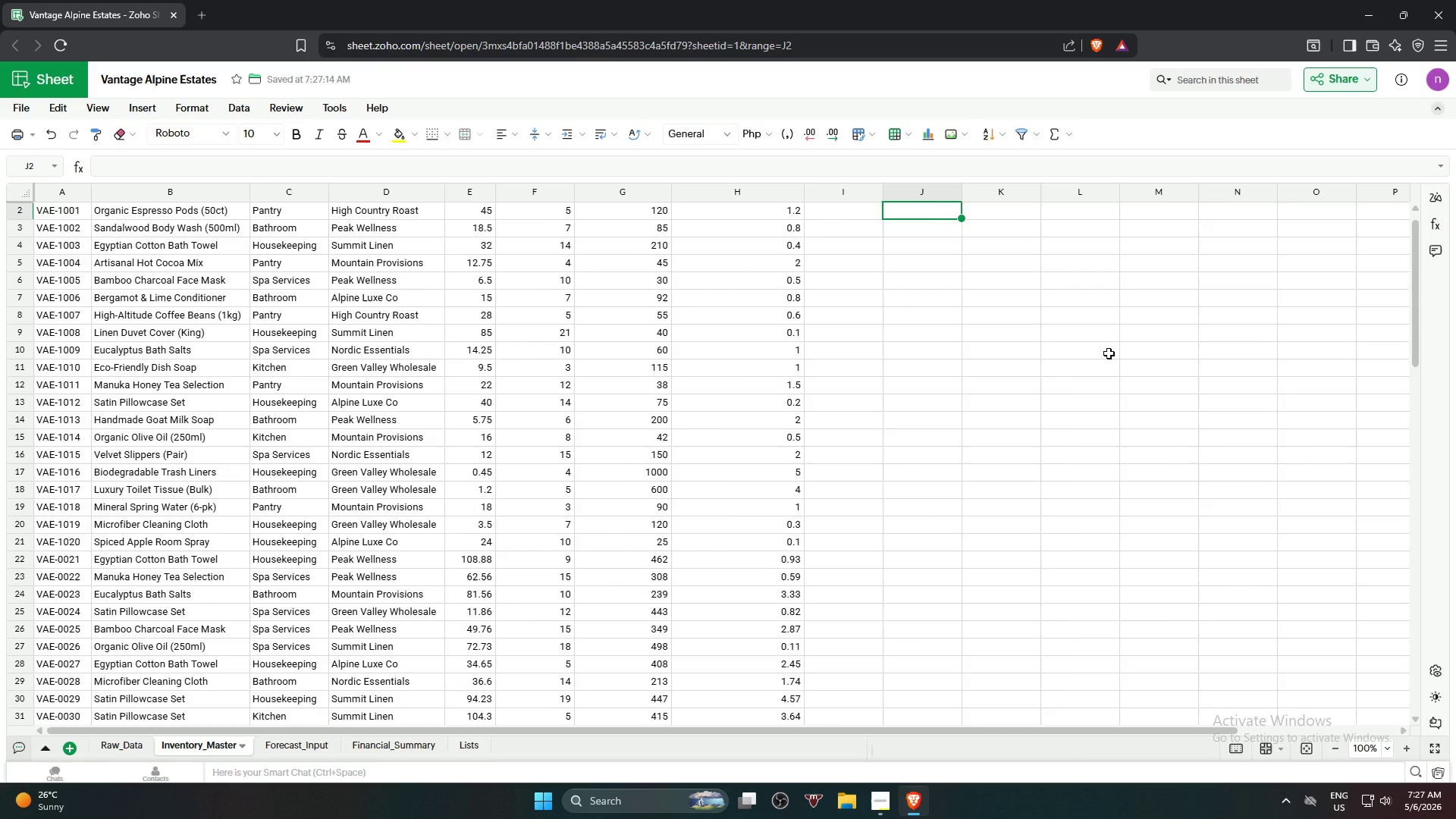 
scroll: coordinate [1109, 353], scroll_direction: up, amount: 8.0
 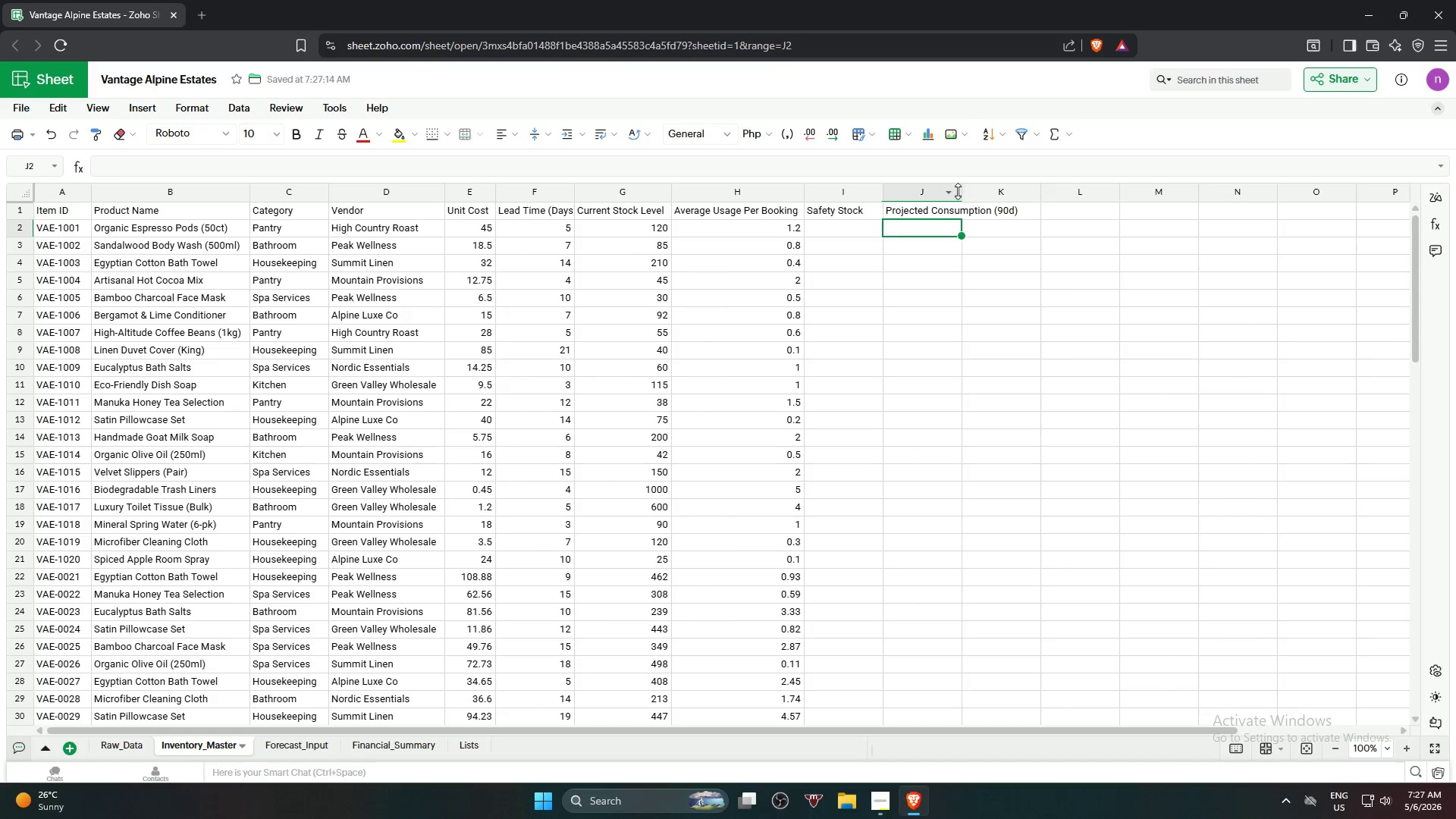 
double_click([961, 190])
 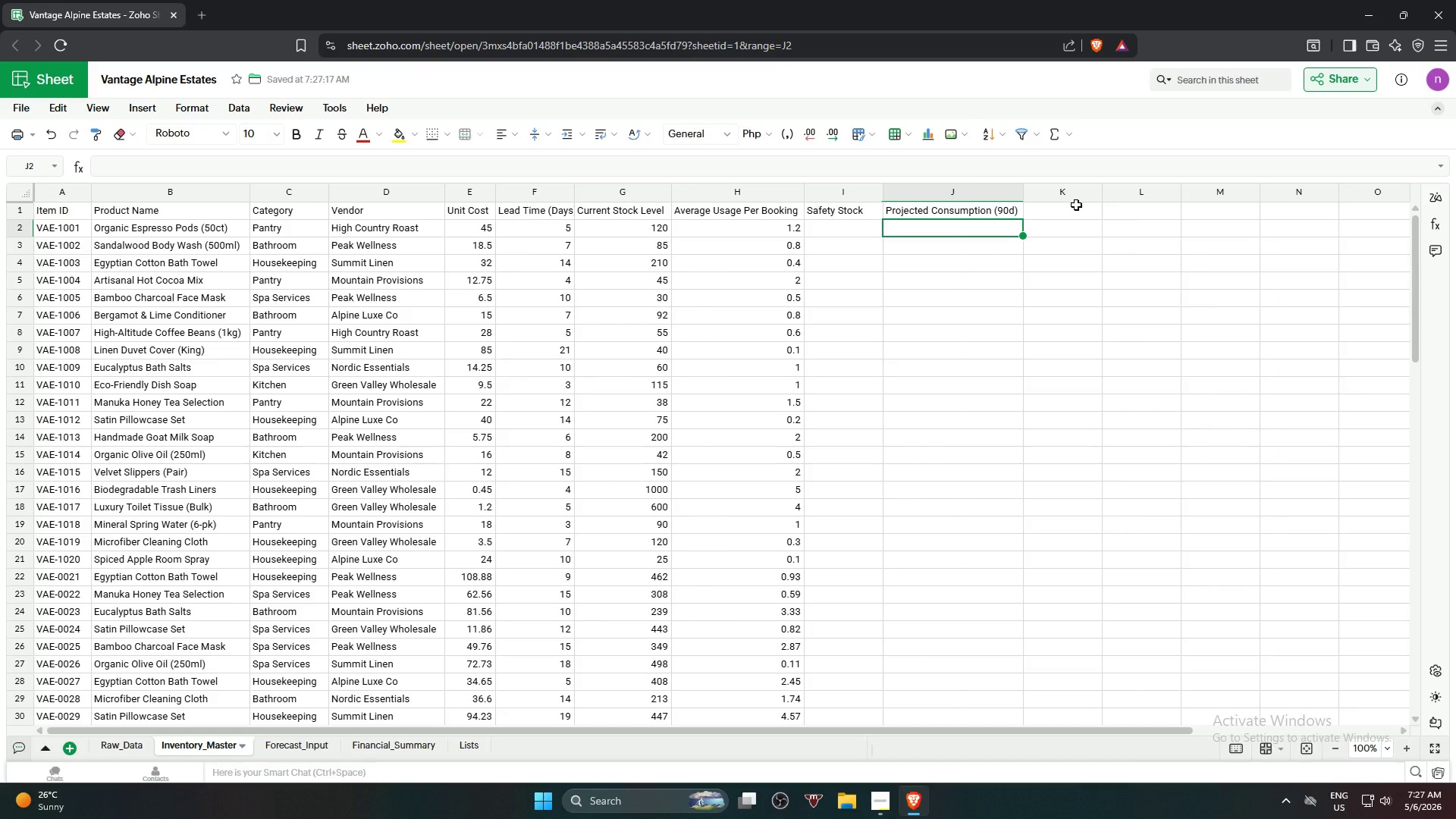 
wait(9.47)
 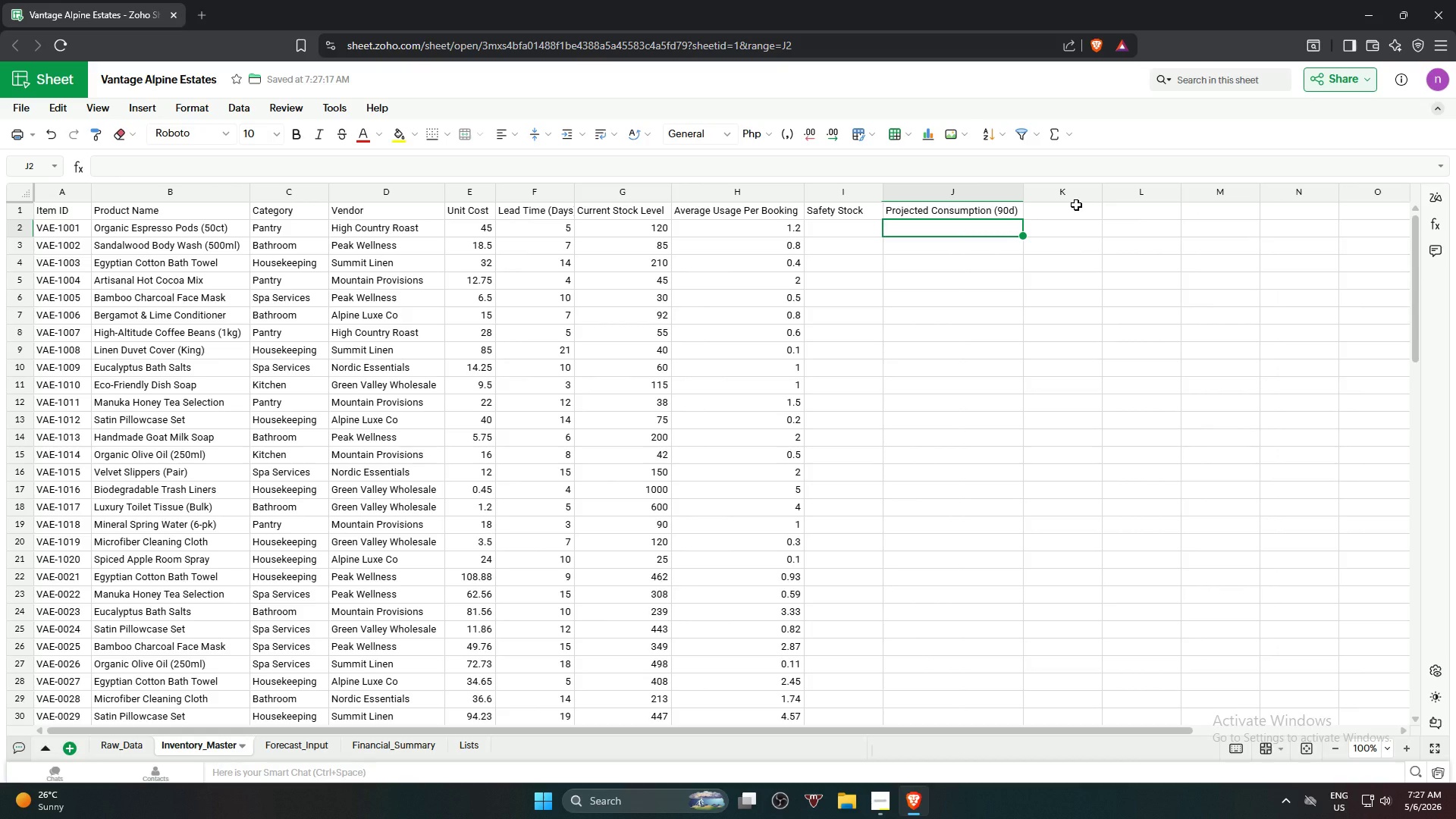 
left_click([1068, 209])
 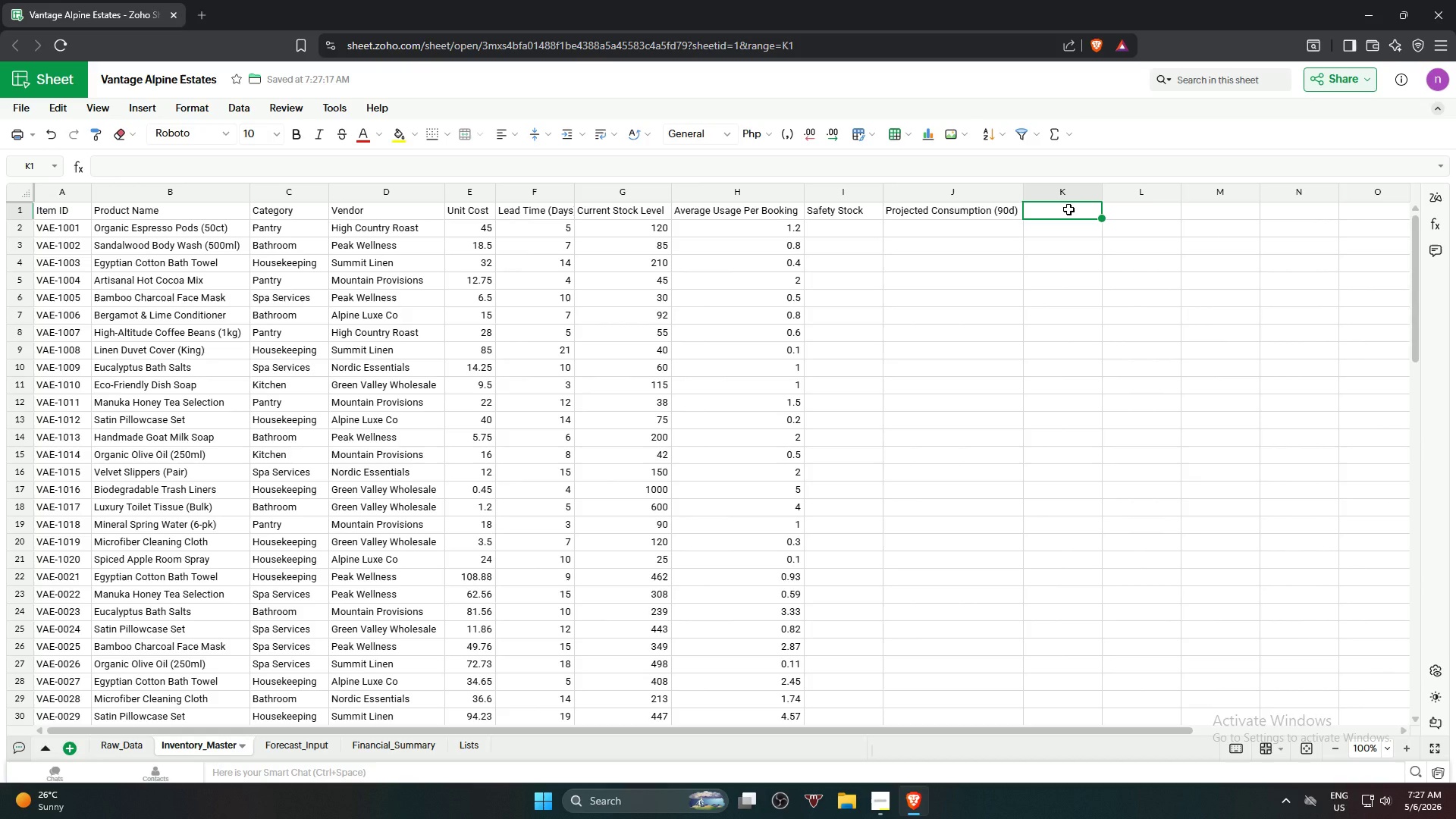 
type(Total RE)
key(Backspace)
type(equired Stock)
 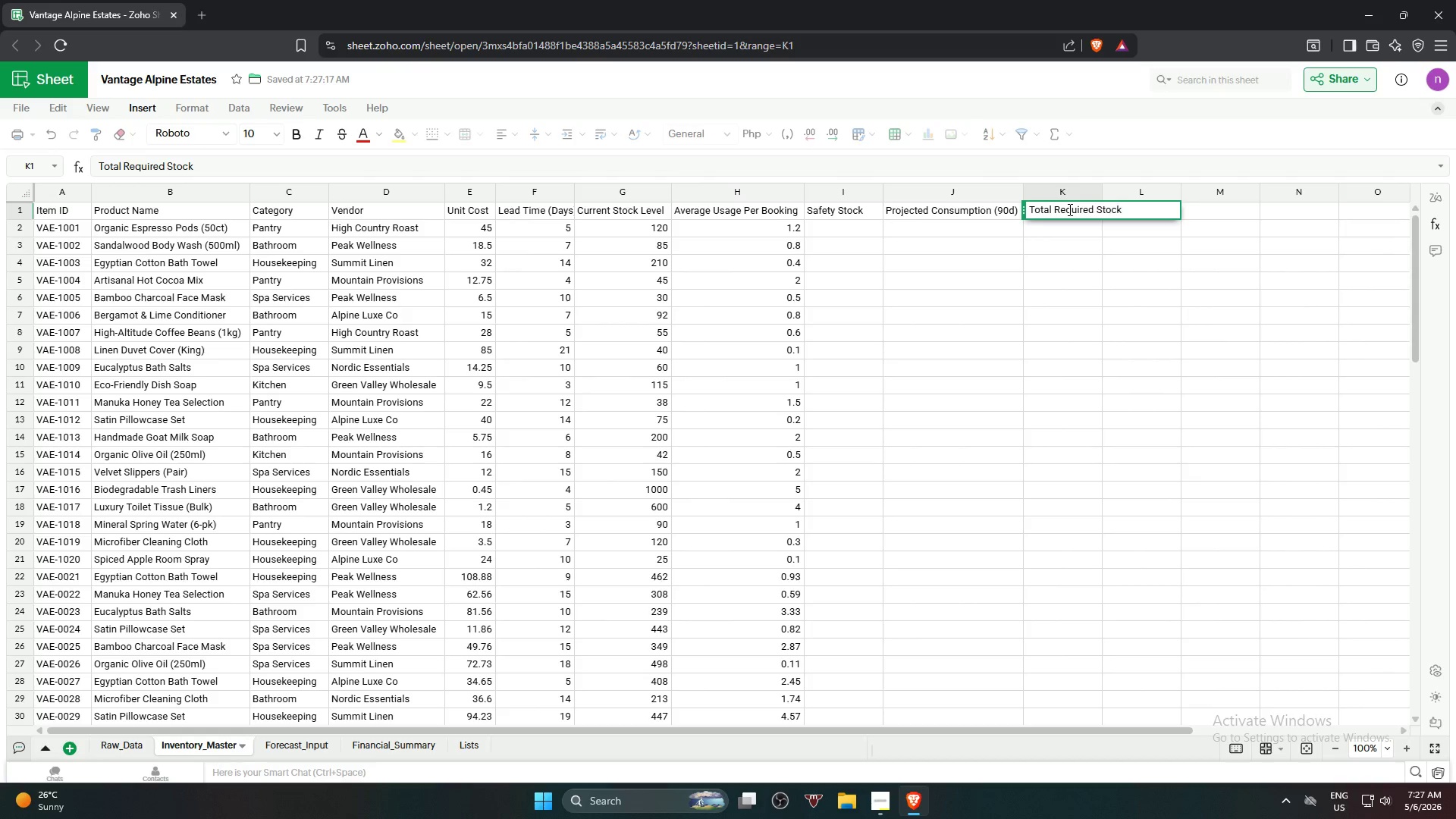 
key(Enter)
 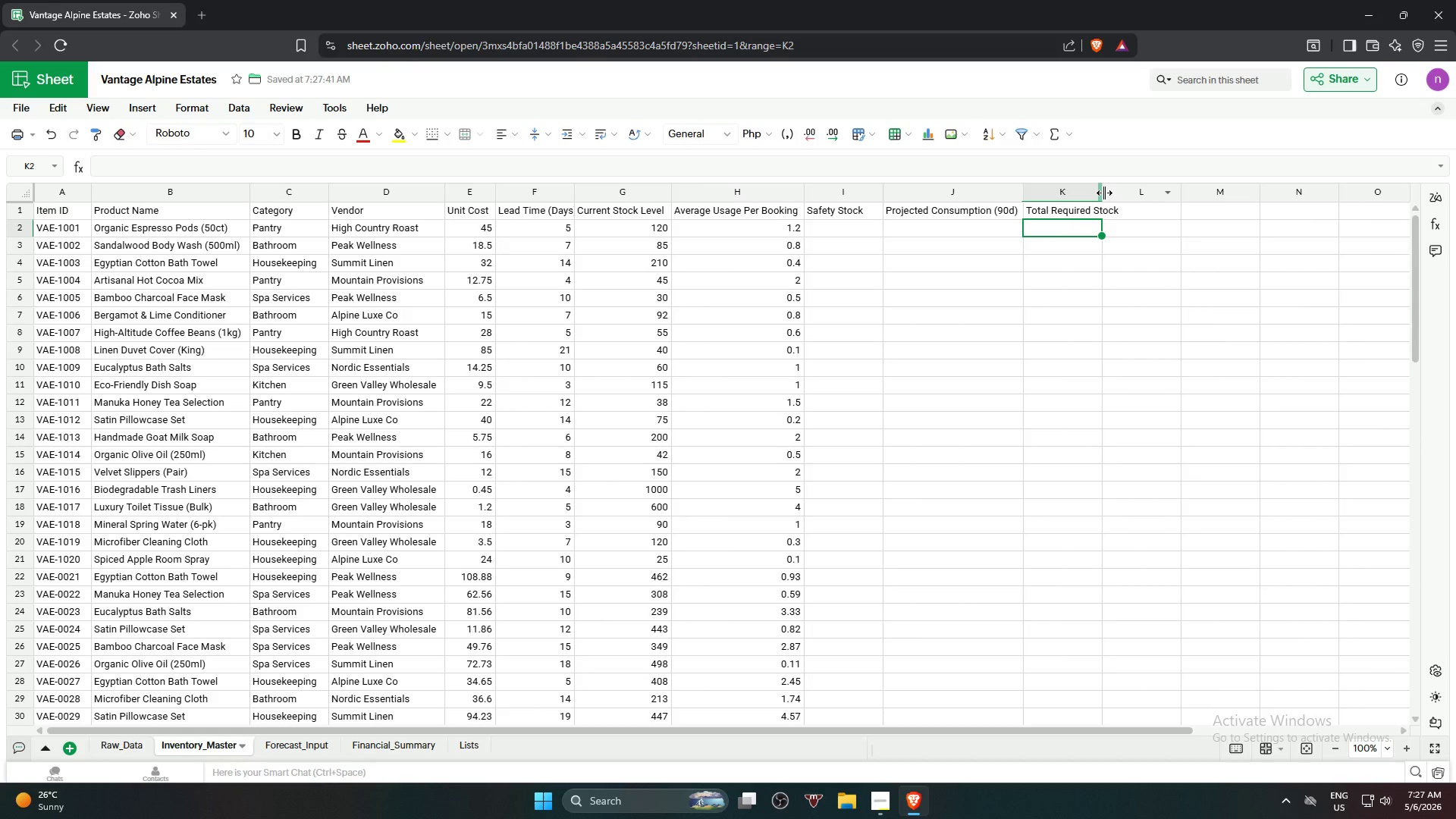 
double_click([1104, 193])
 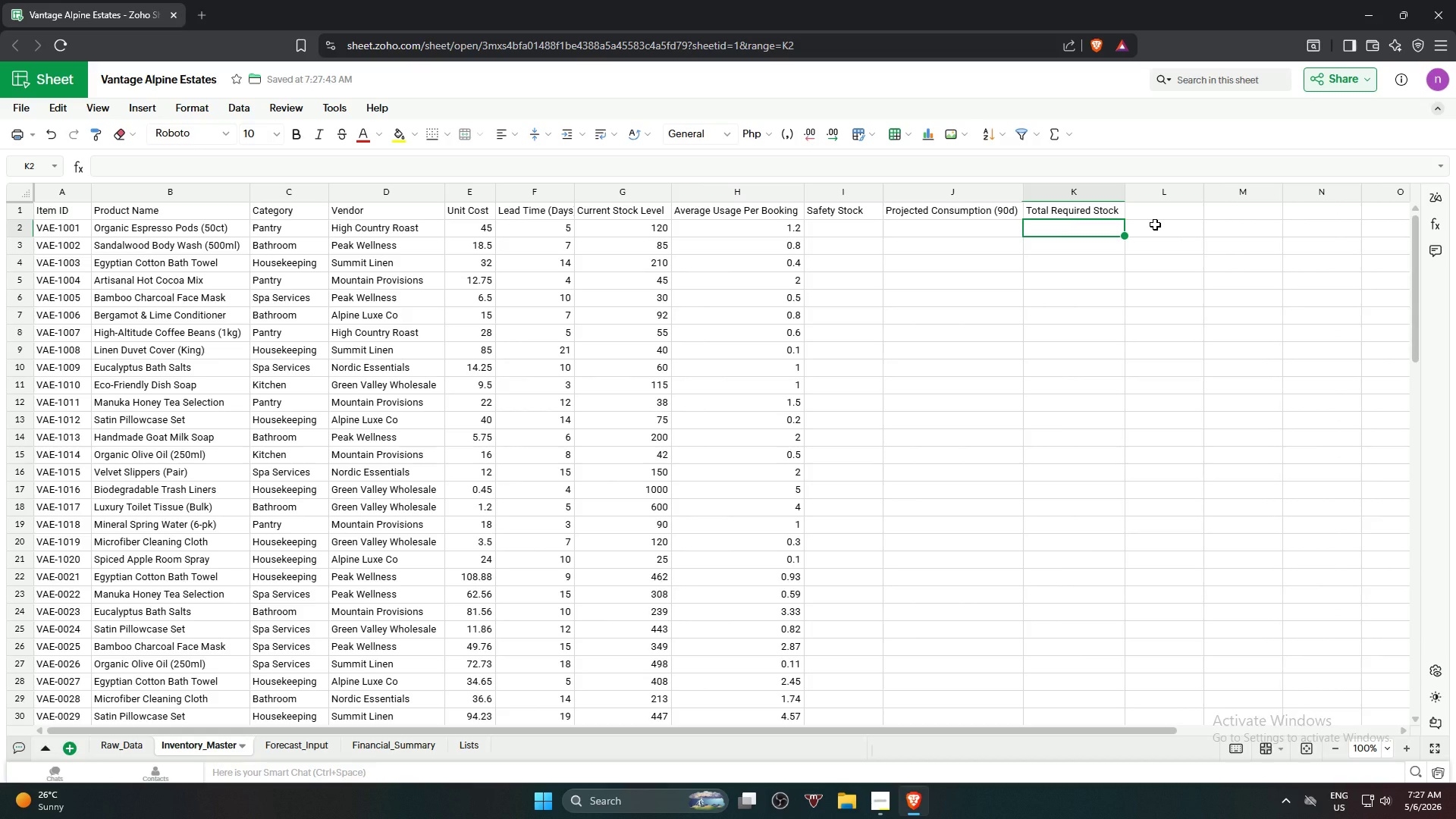 
left_click([1165, 215])
 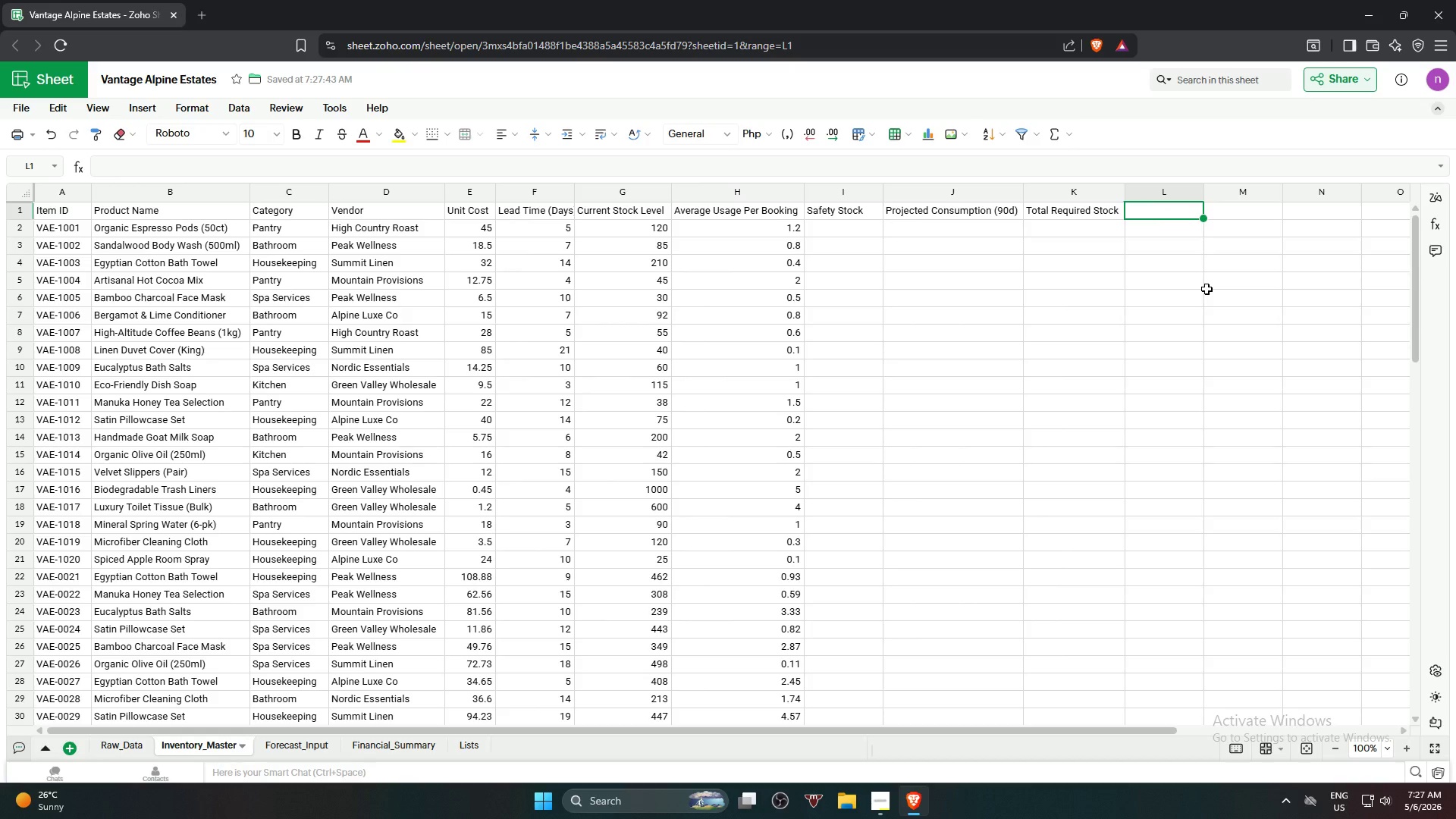 
wait(12.2)
 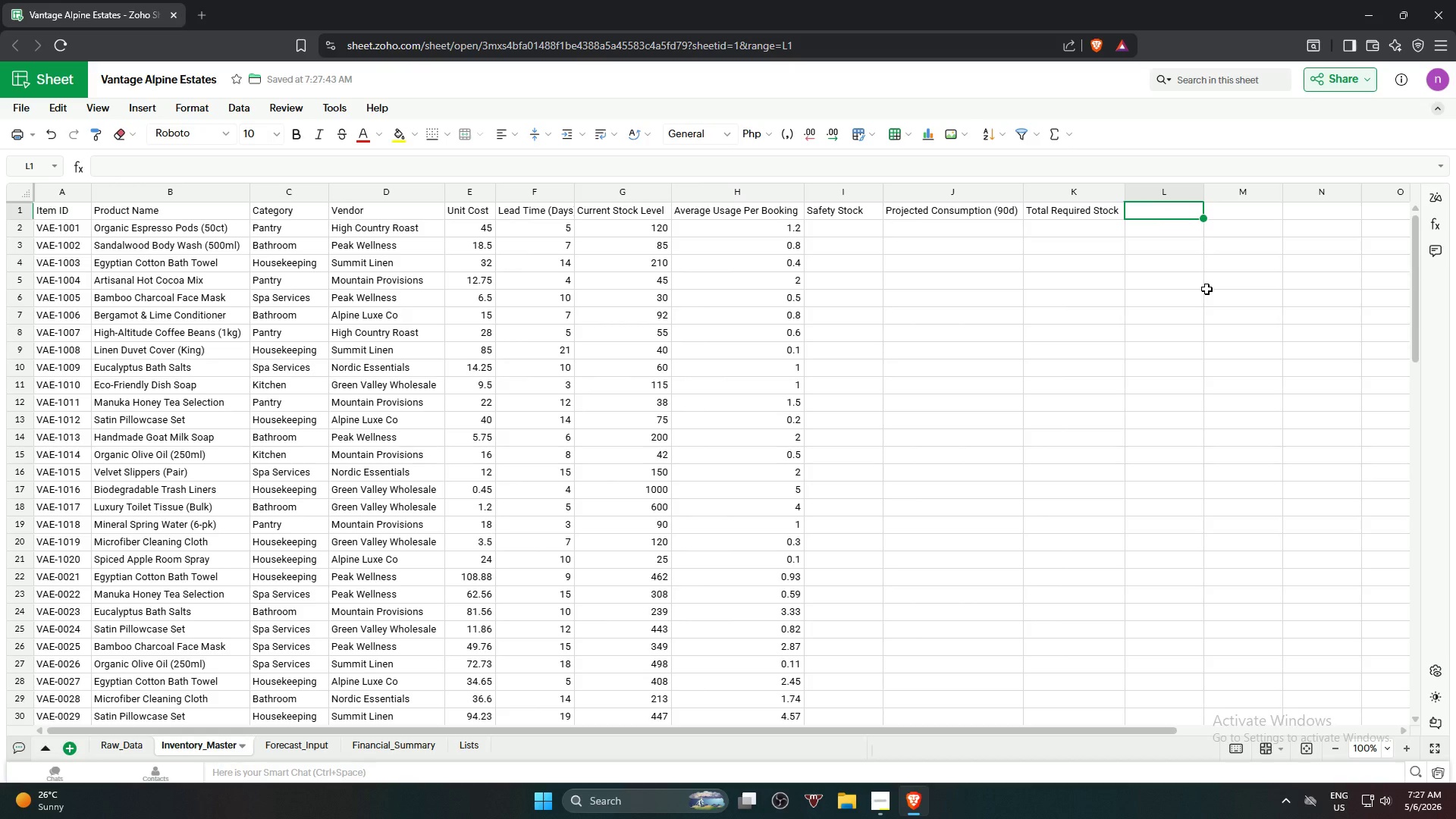 
type(Reorder)
 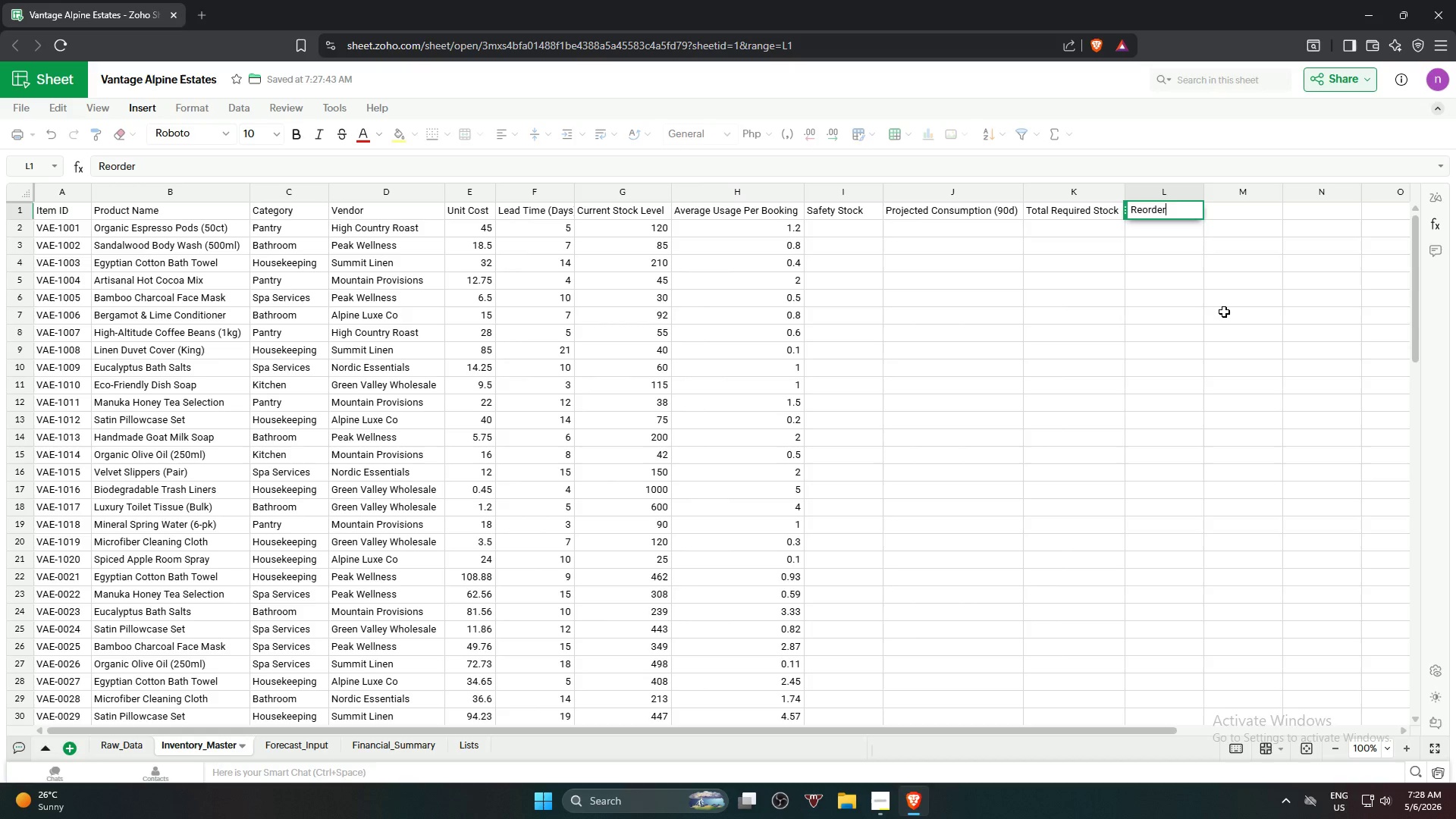 
key(Space)
 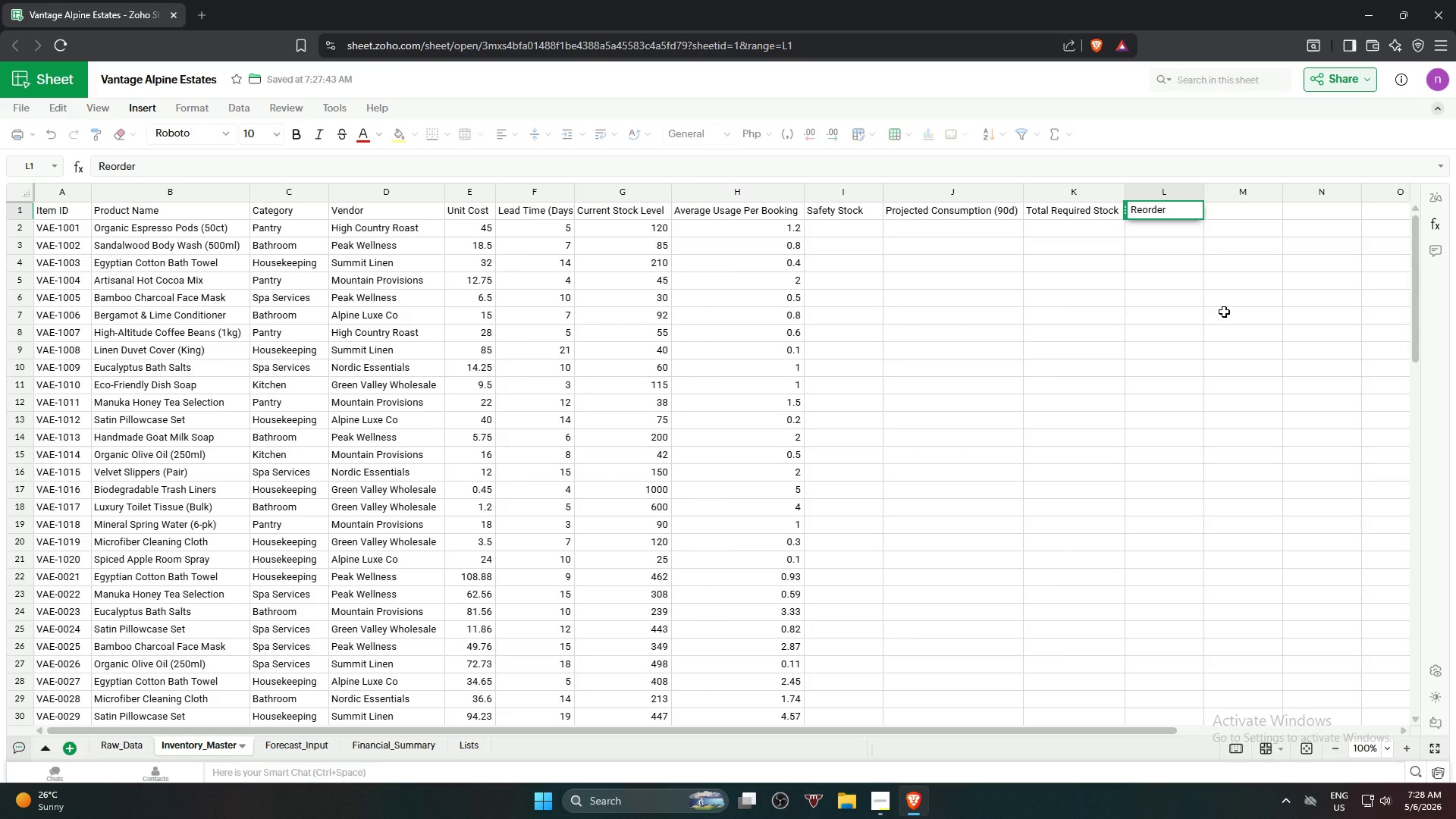 
key(Shift+Q)
 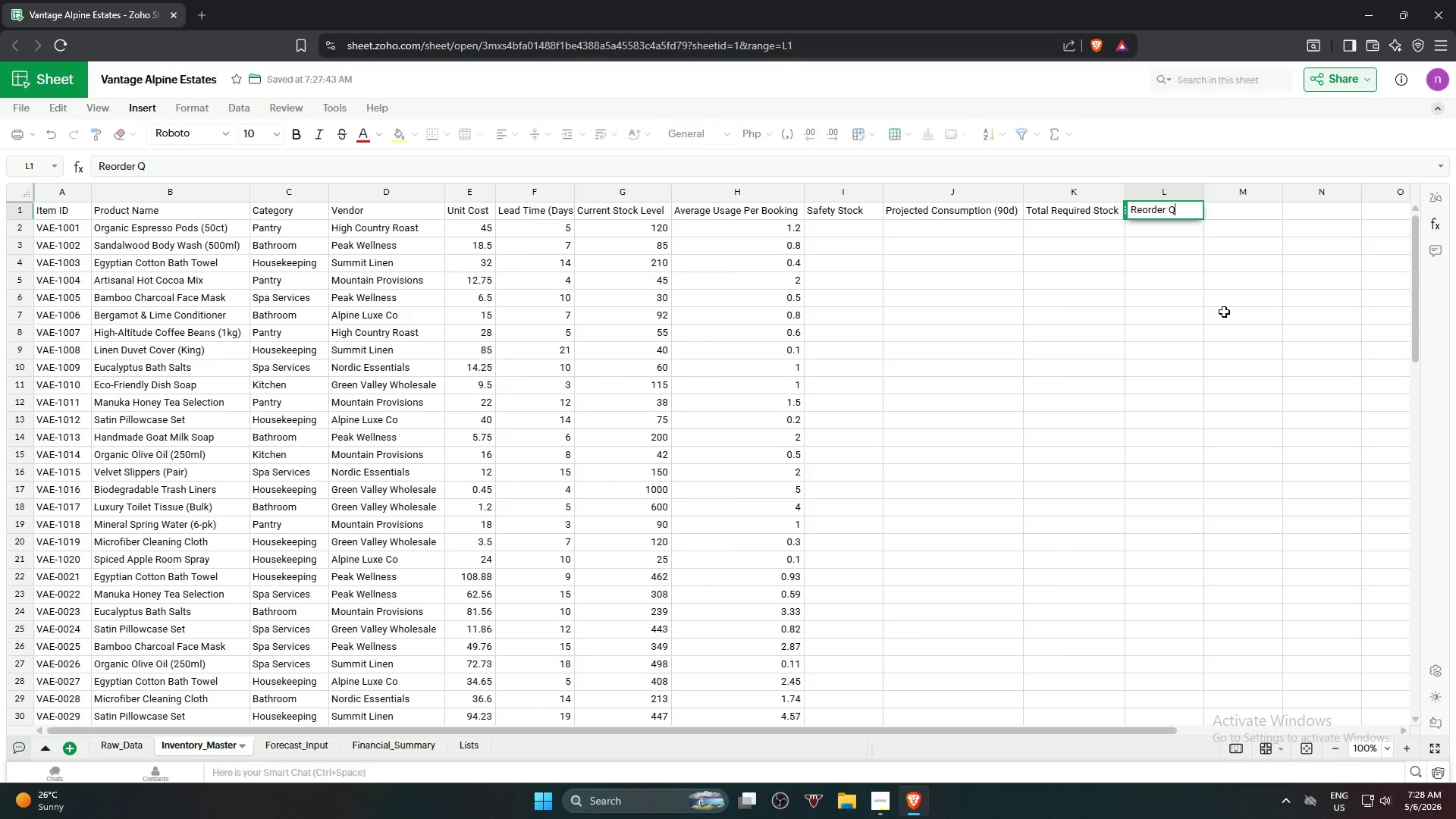 
wait(5.58)
 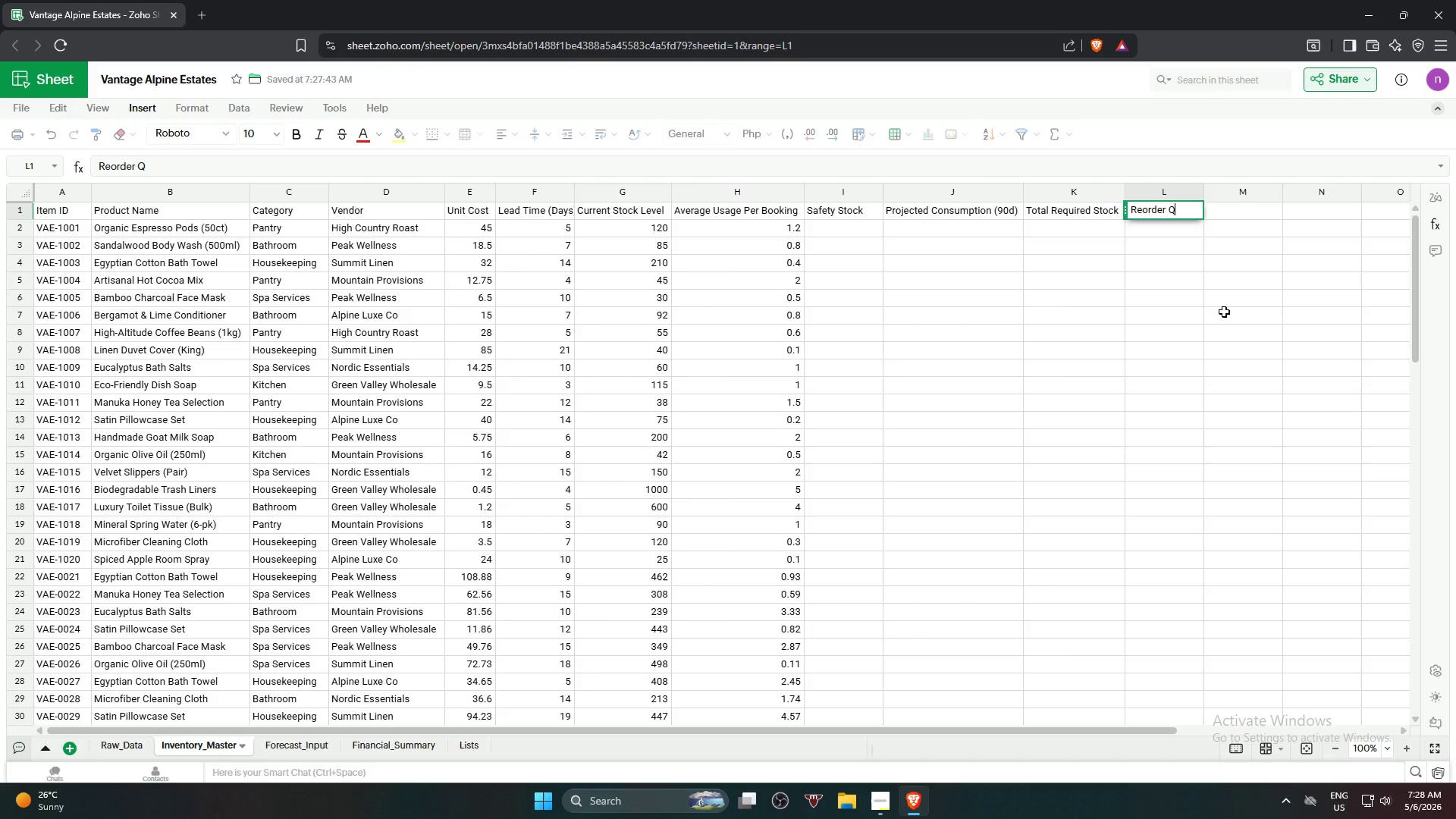 
key(U)
 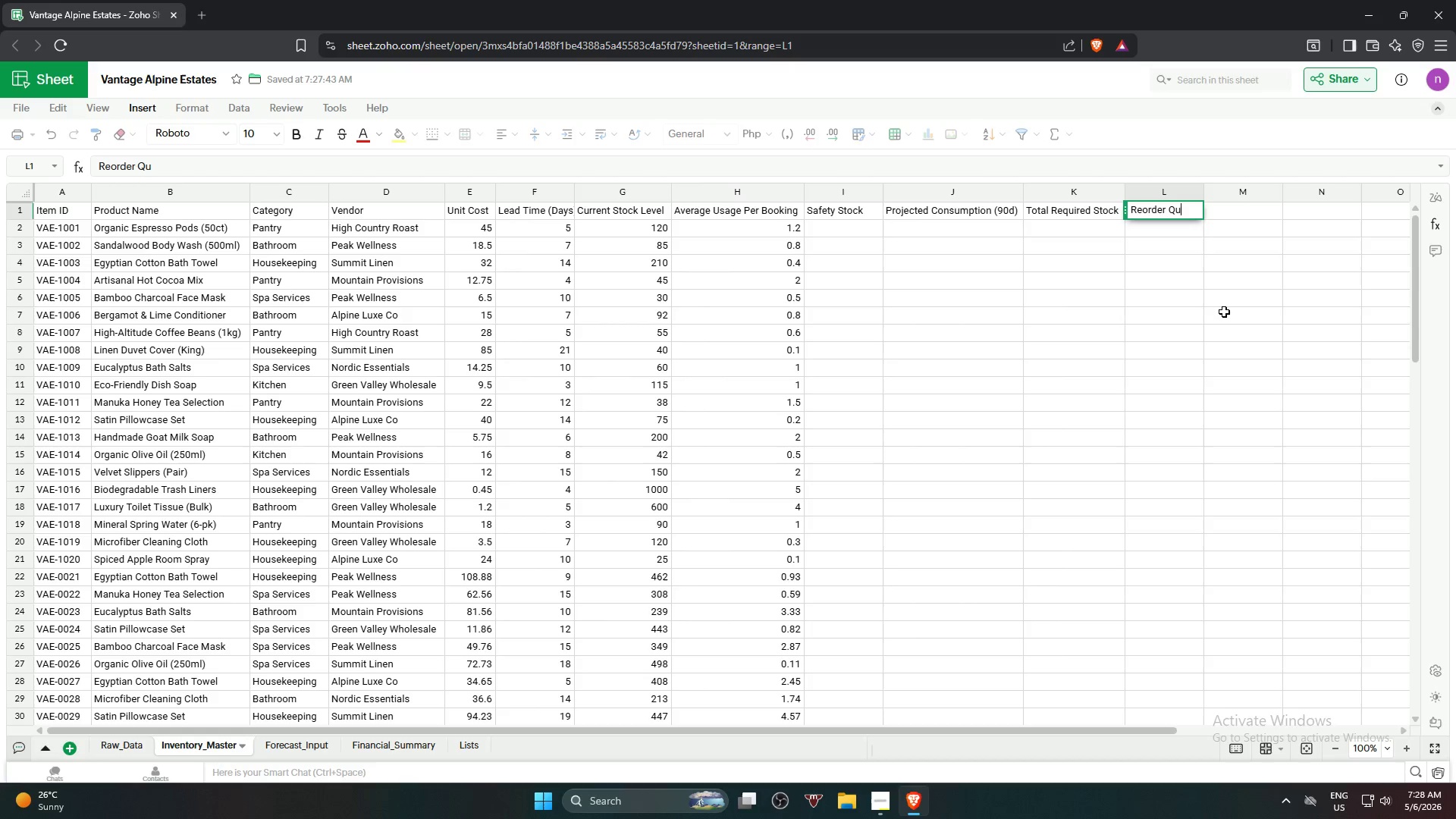 
wait(12.84)
 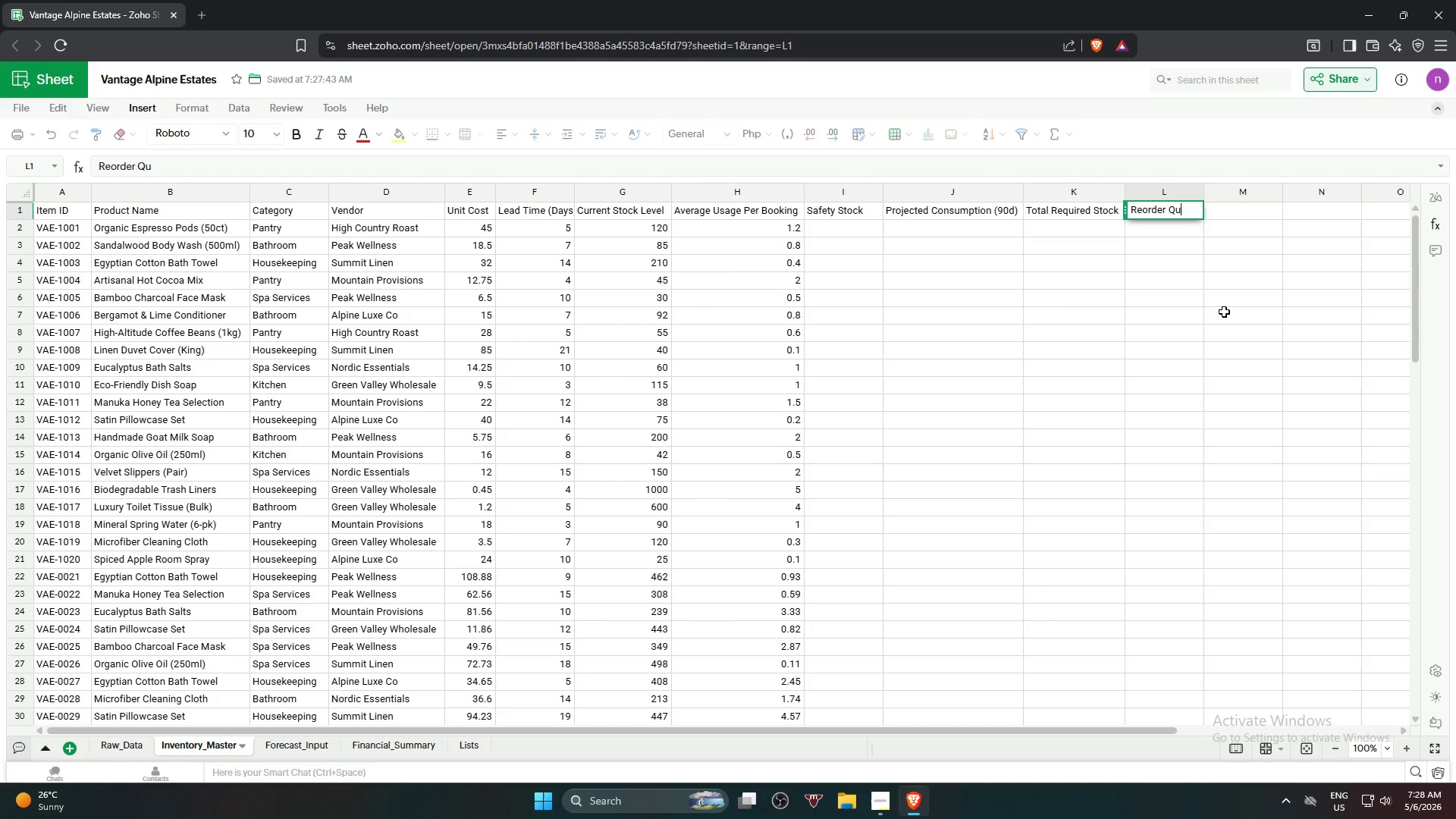 
type(antity)
 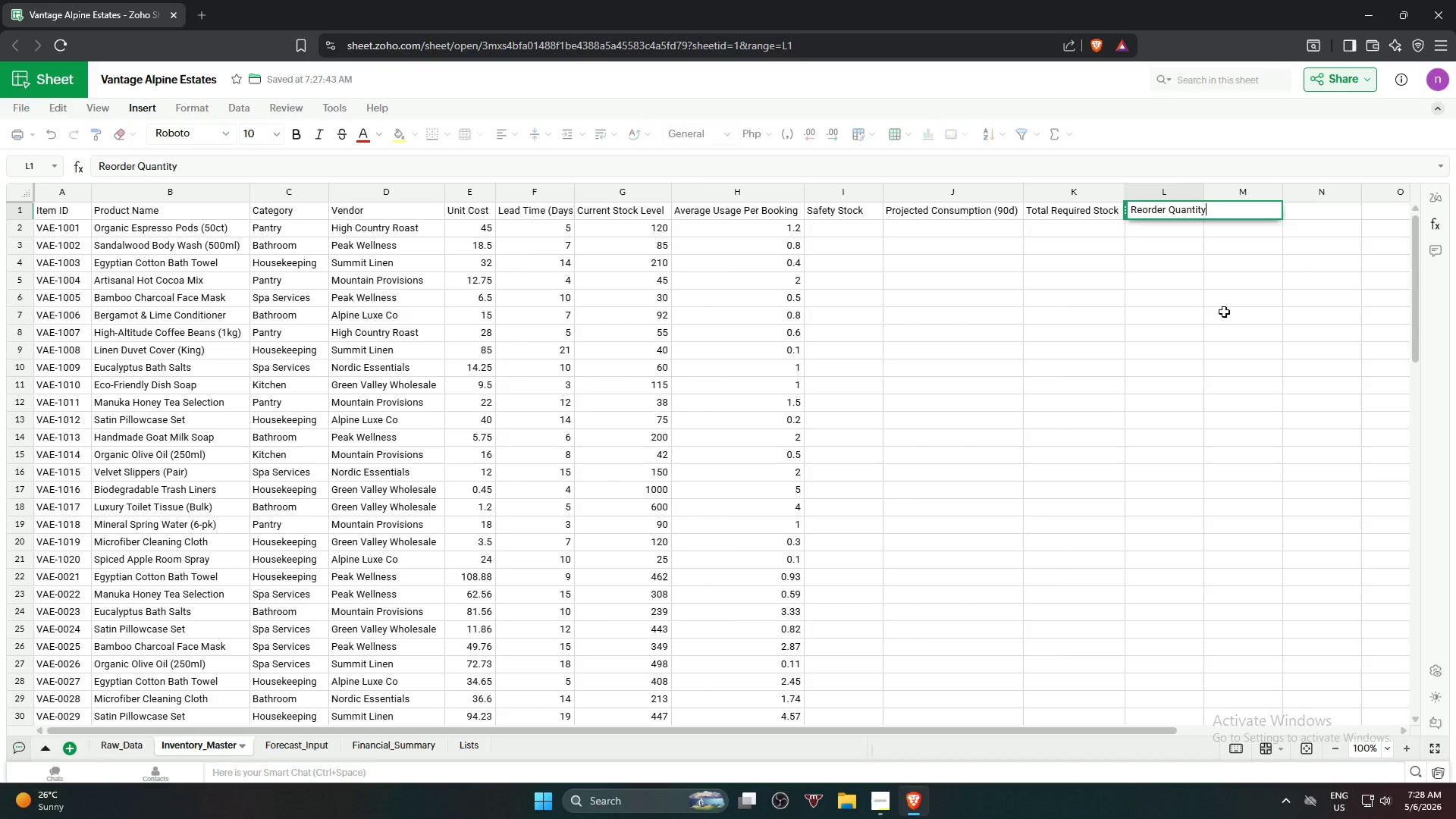 
key(Enter)
 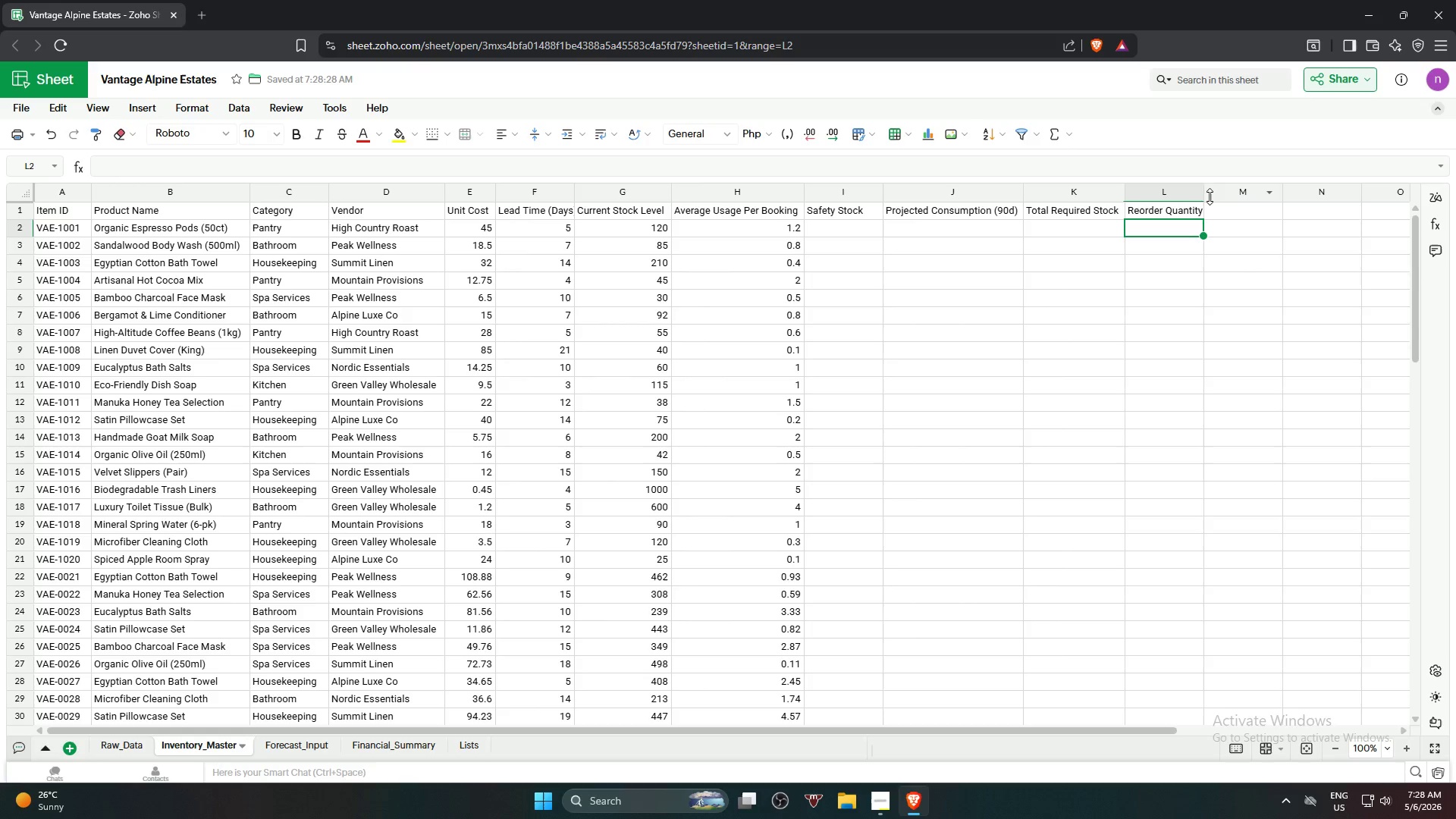 
double_click([1203, 195])
 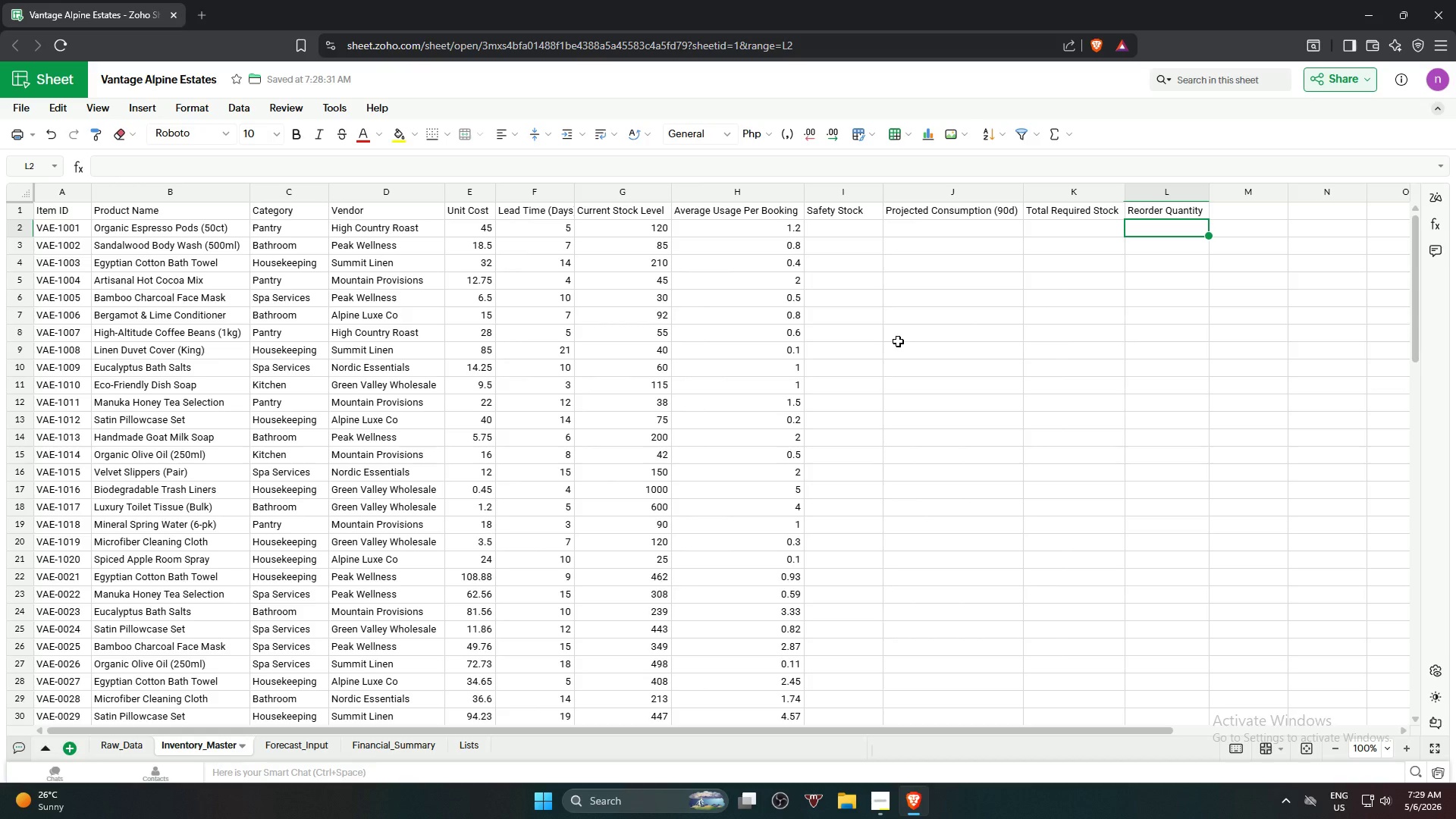 
wait(34.8)
 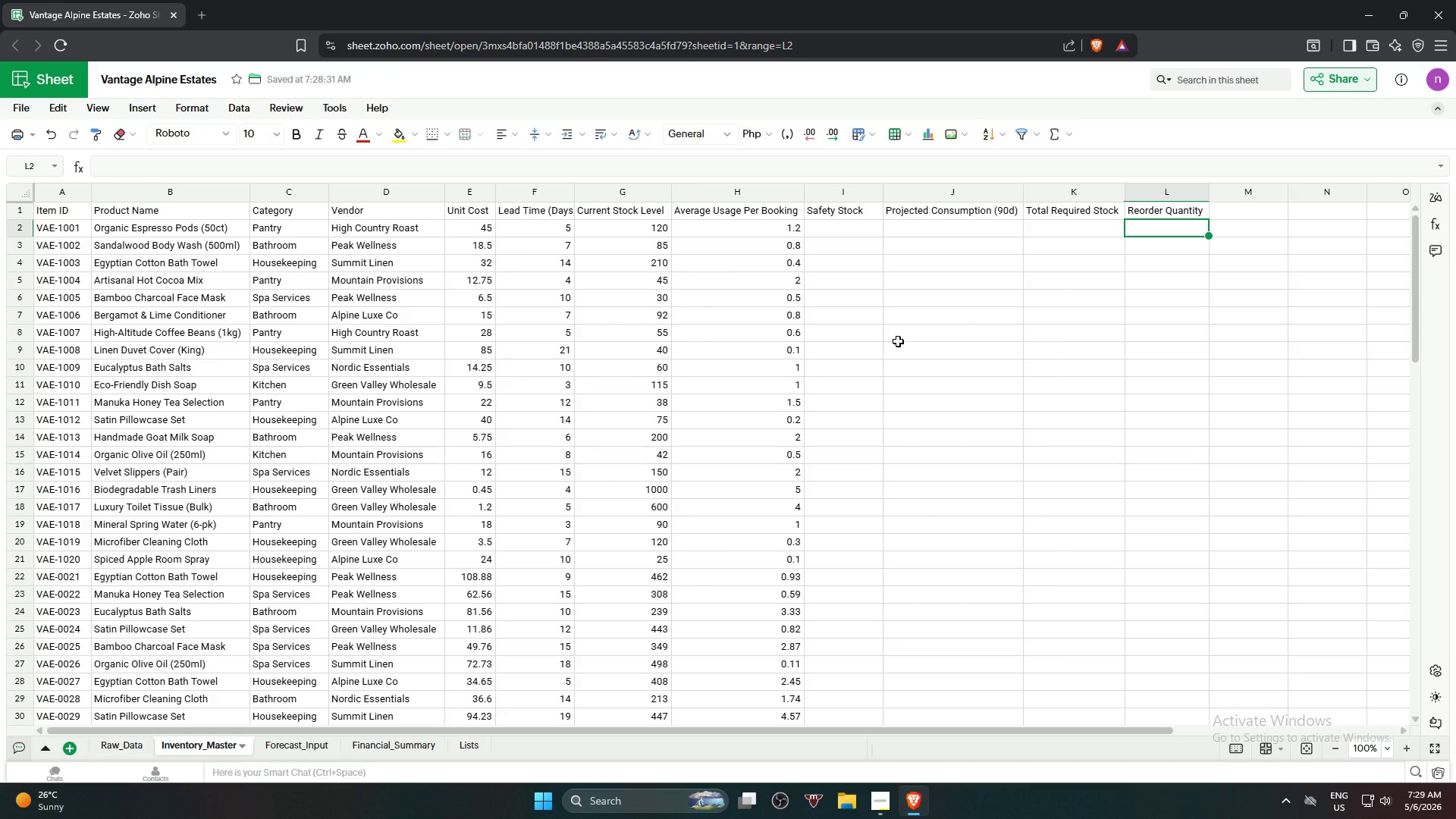 
left_click([1245, 215])
 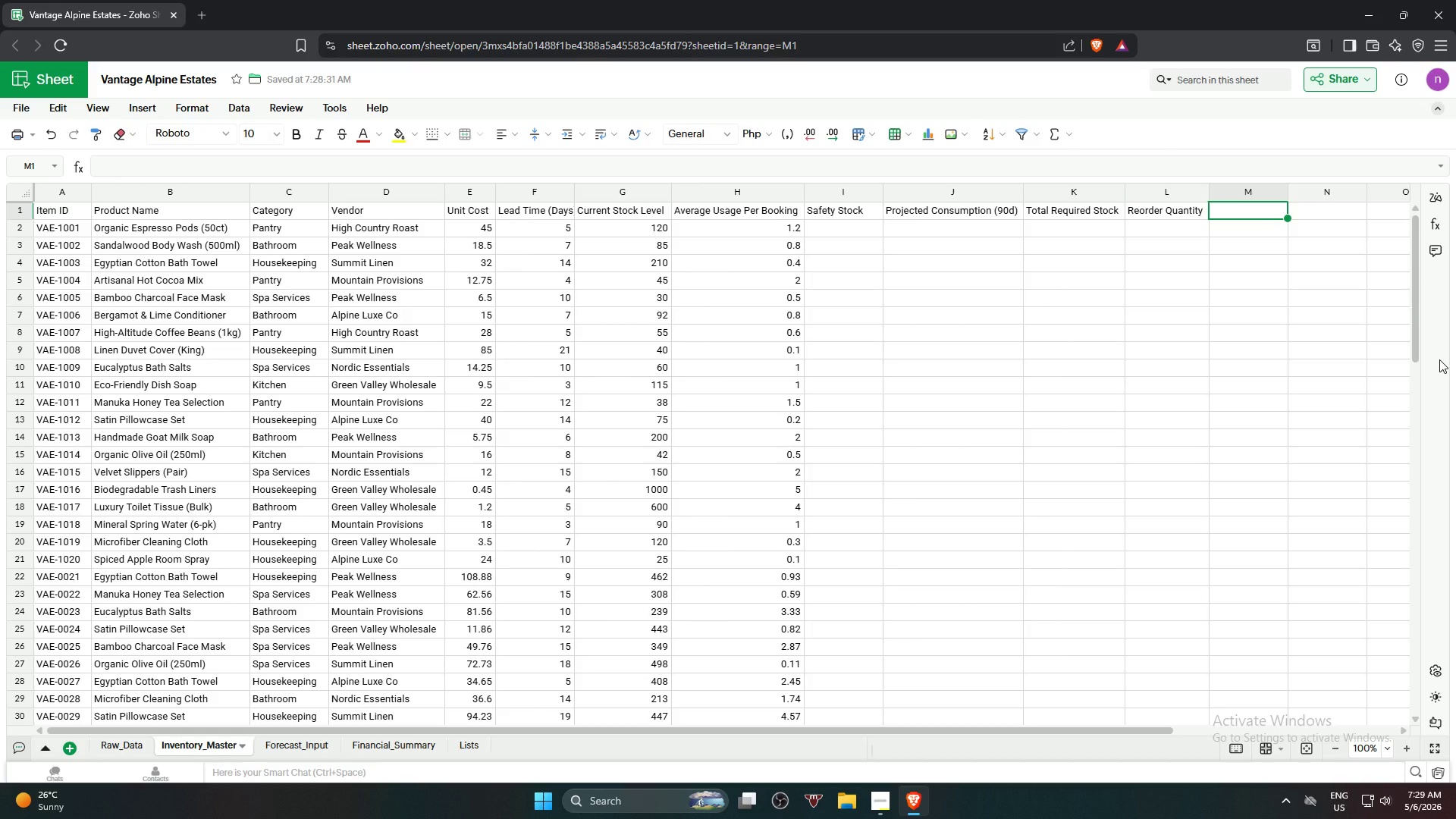 
wait(27.34)
 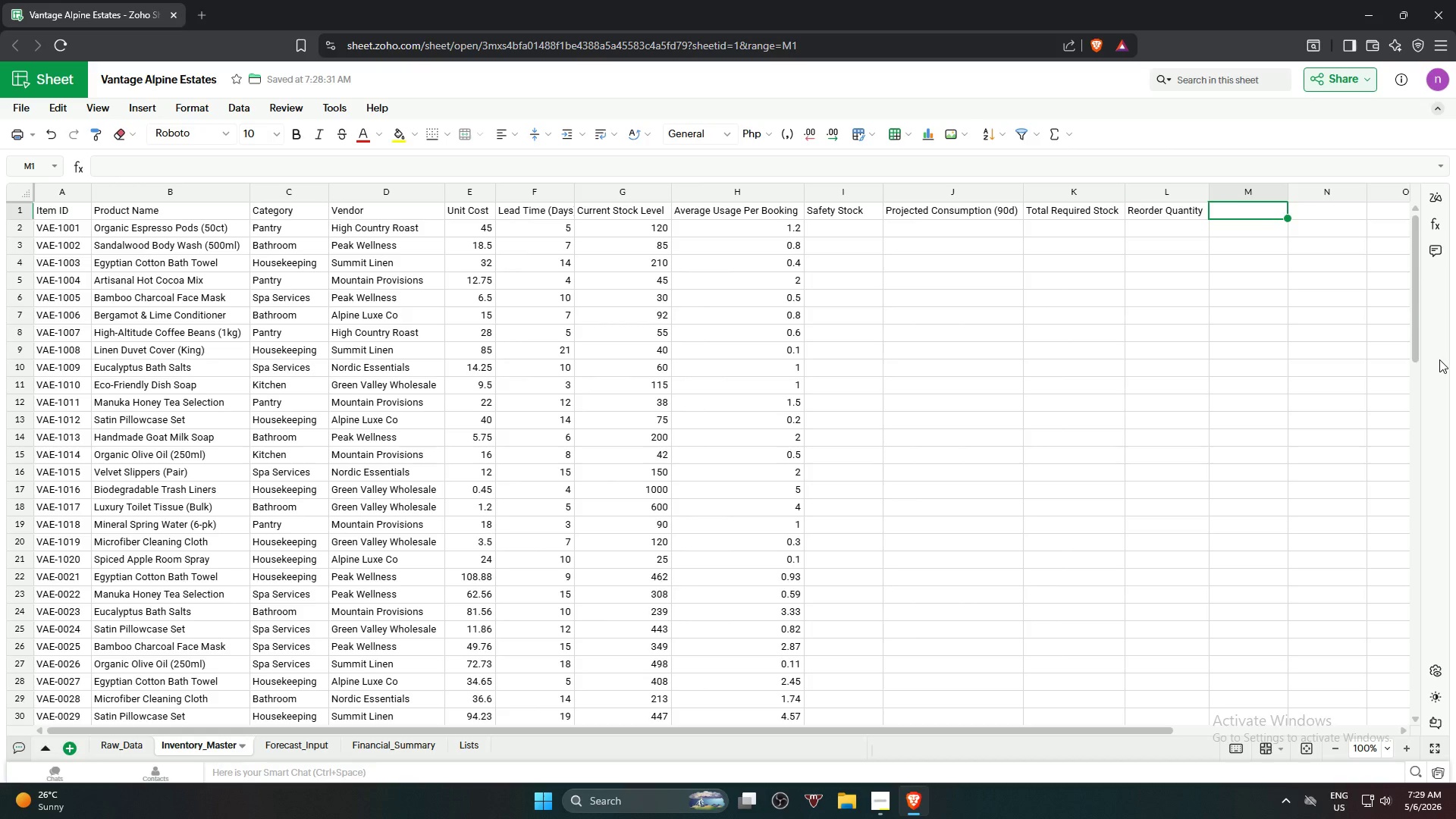 
type(Cost to Re)
 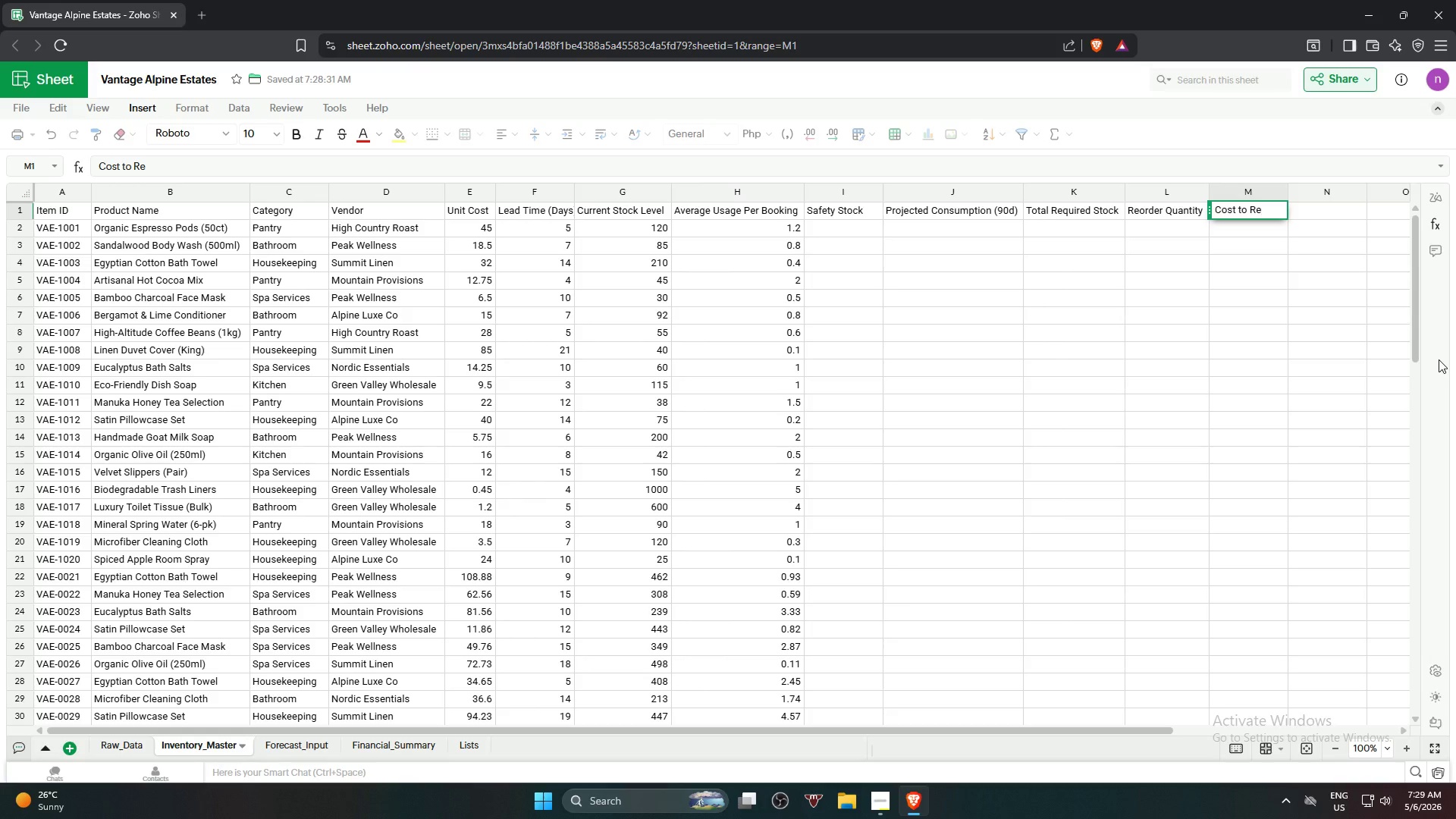 
key(S)
 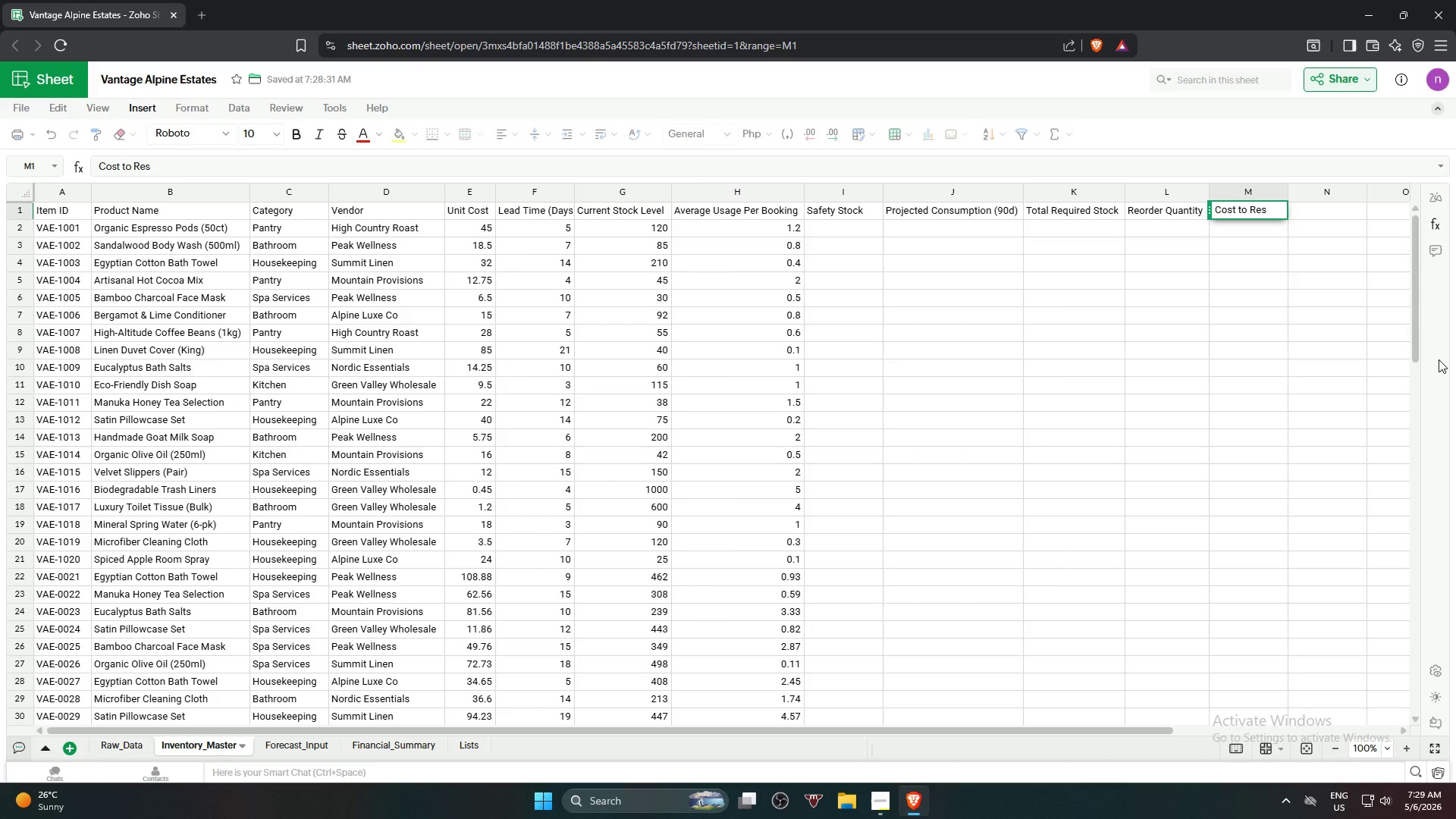 
type(tock)
 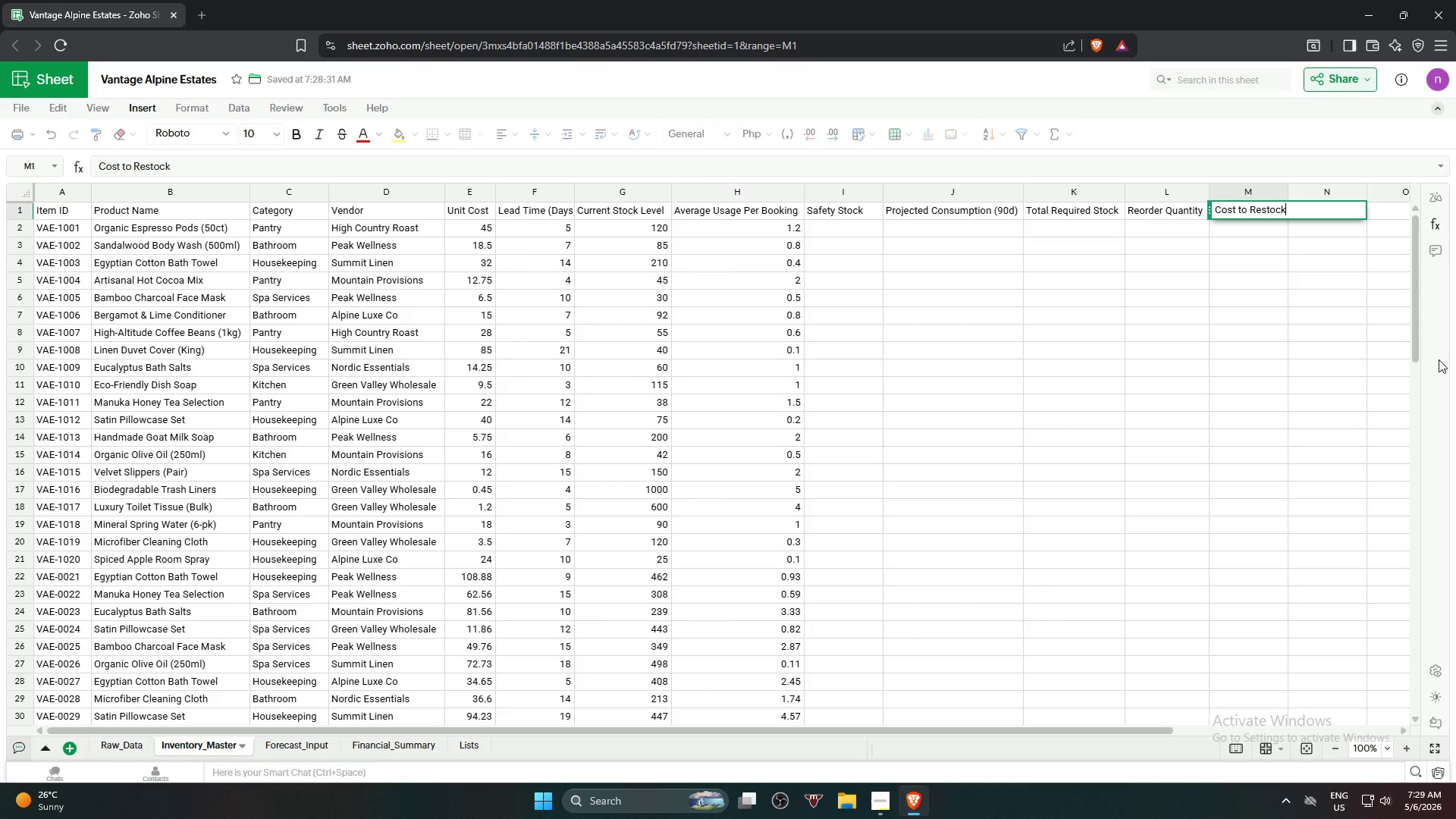 
key(Enter)
 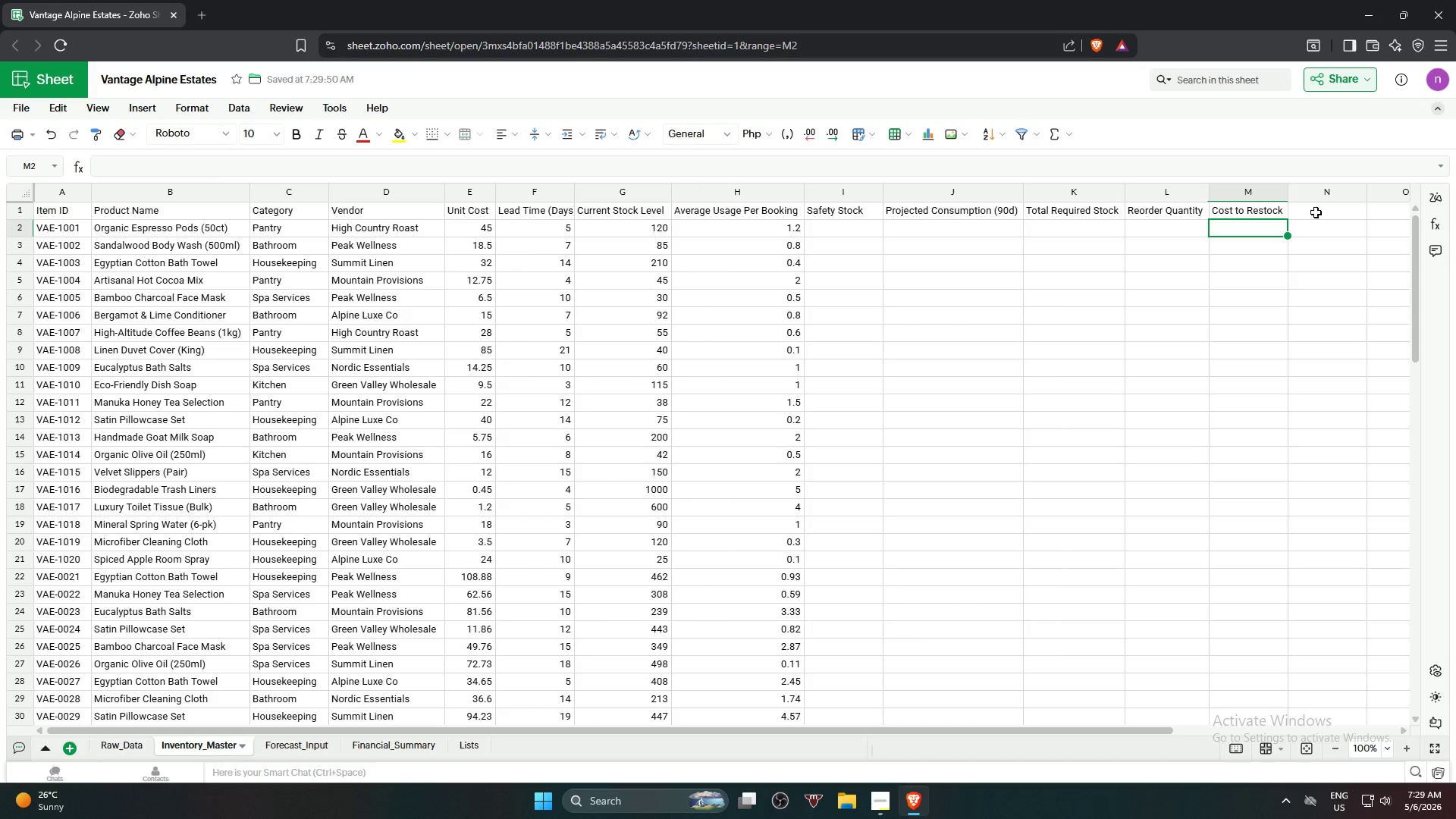 
left_click([1317, 211])
 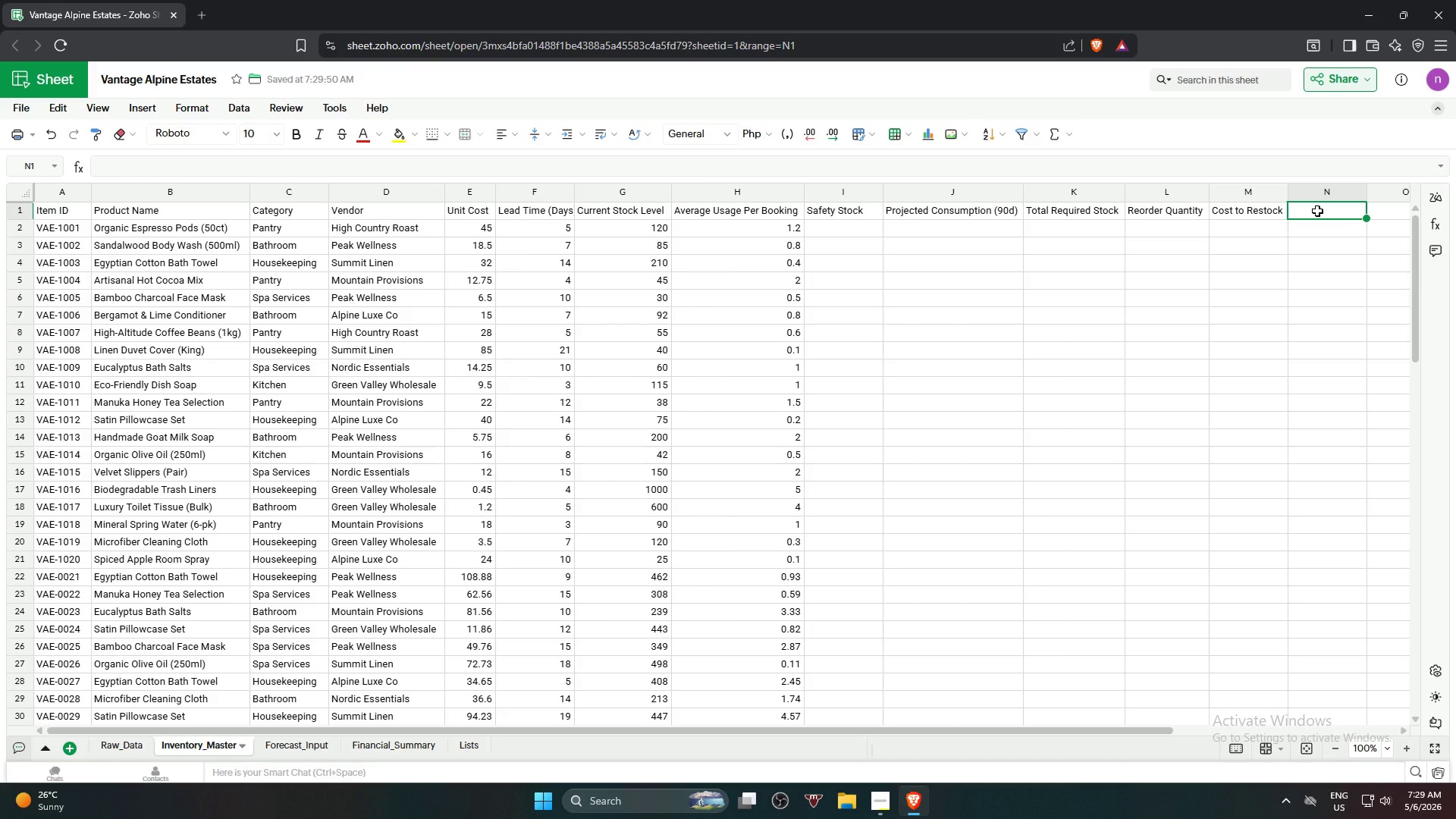 
type(Status)
 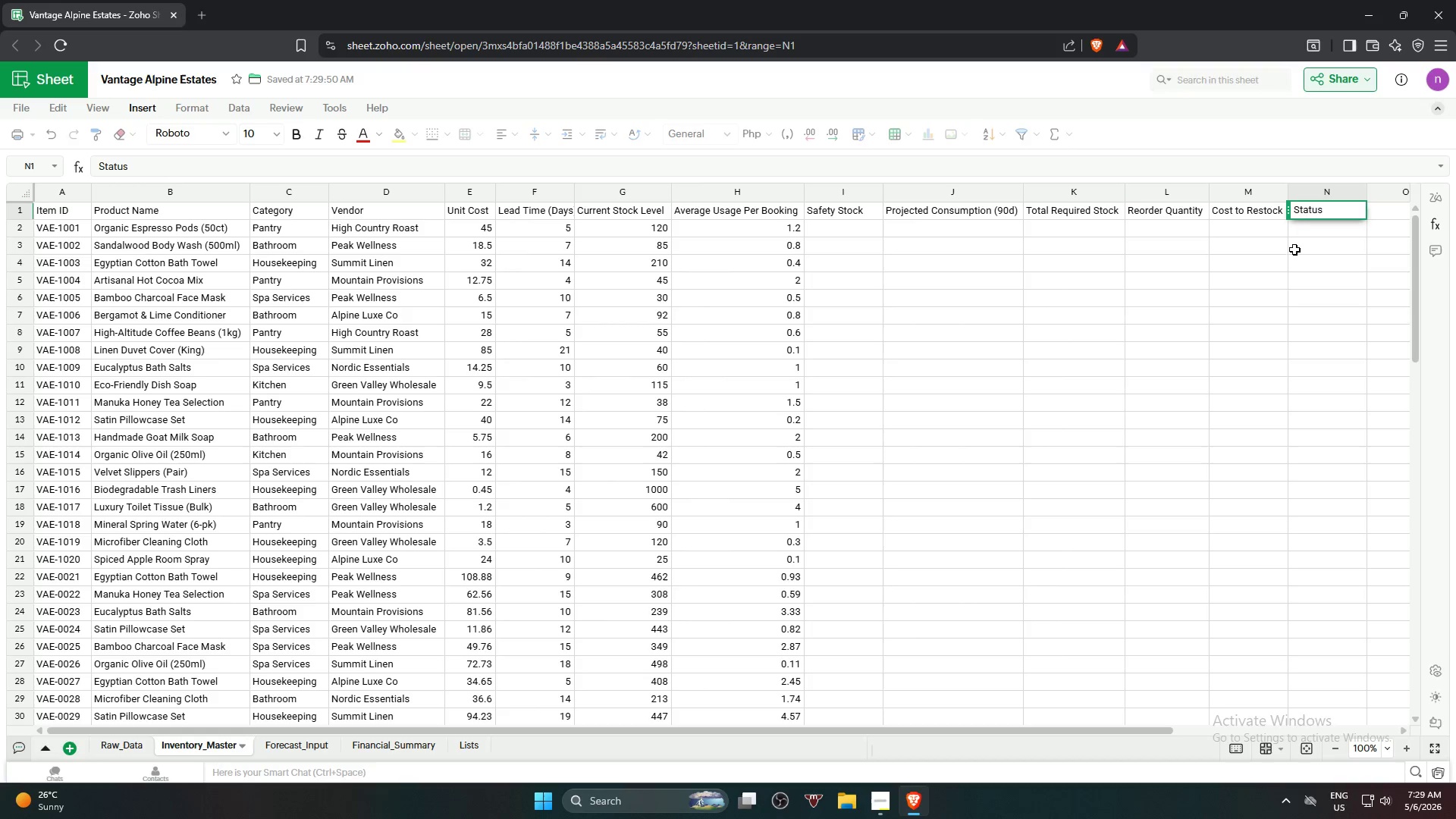 
left_click([1288, 292])
 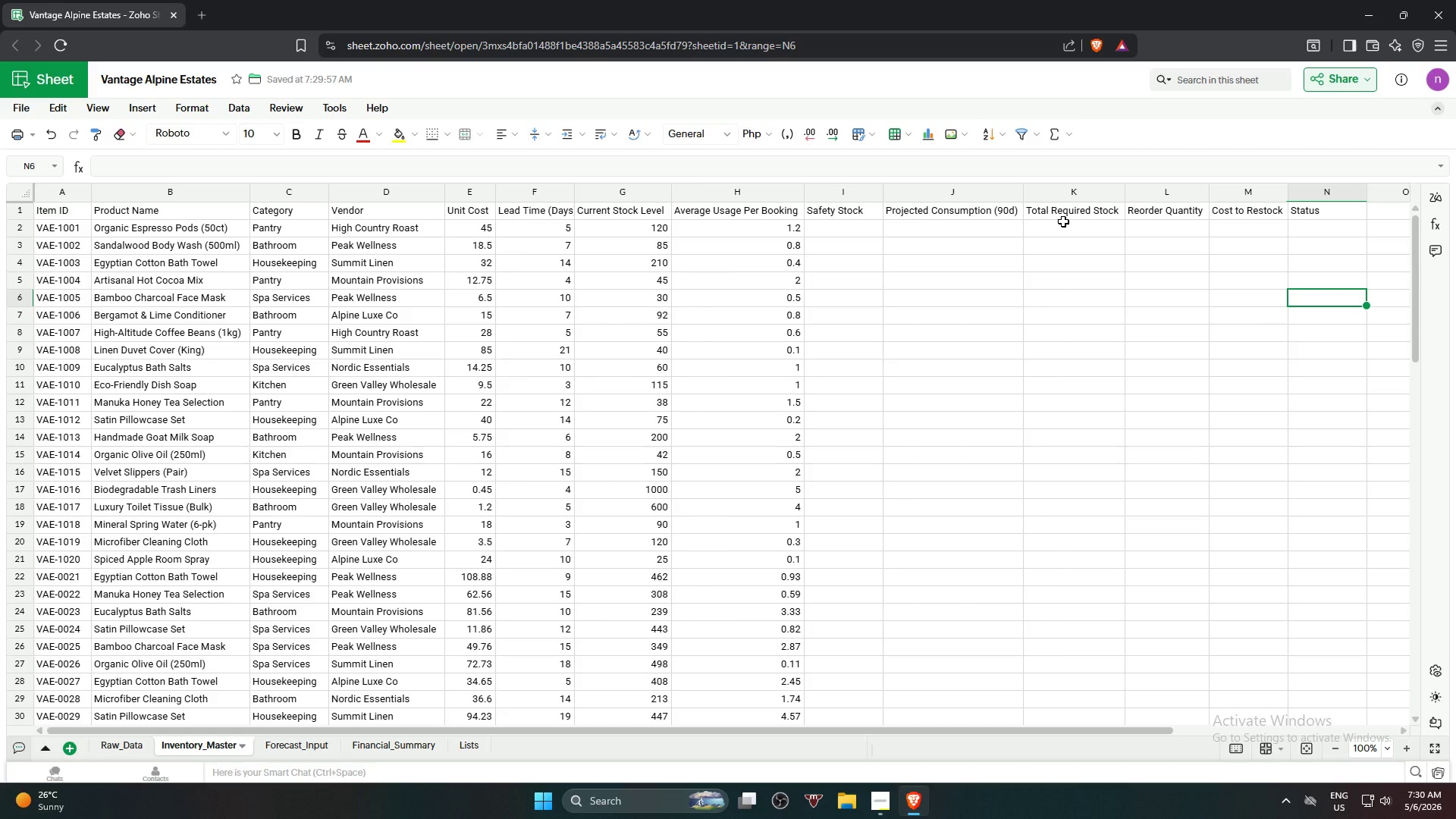 
wait(9.19)
 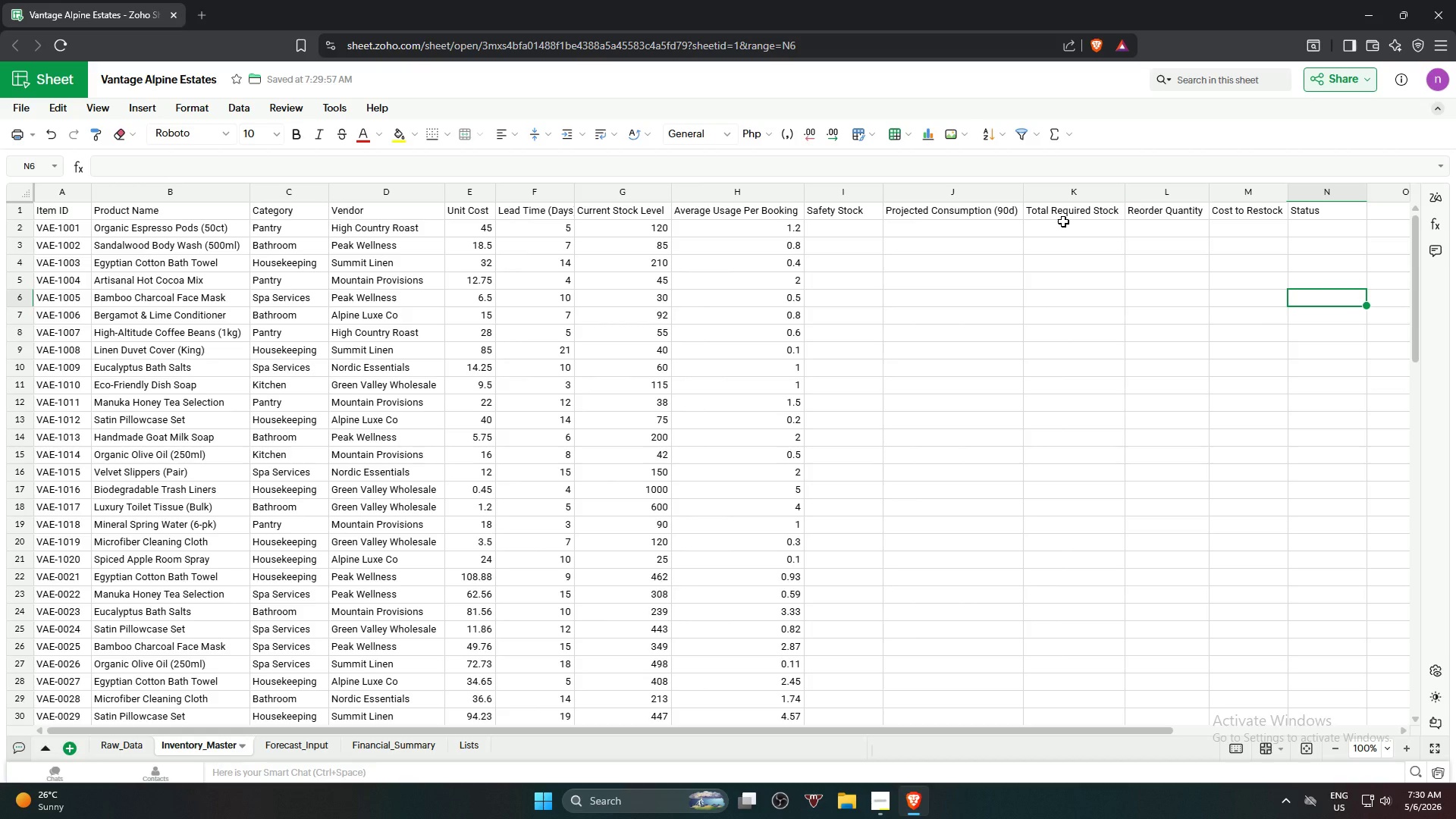 
left_click([849, 212])
 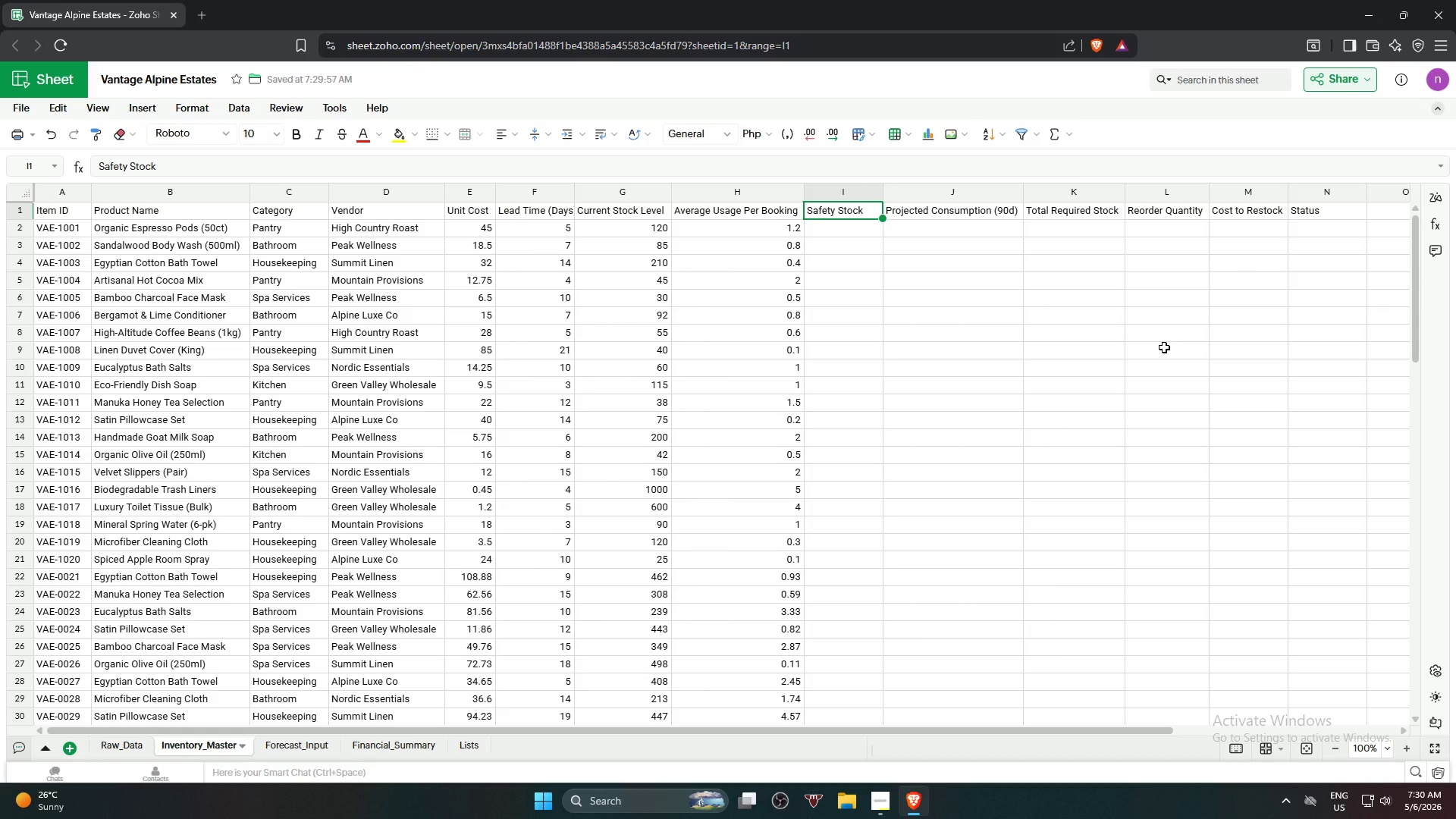 
wait(30.5)
 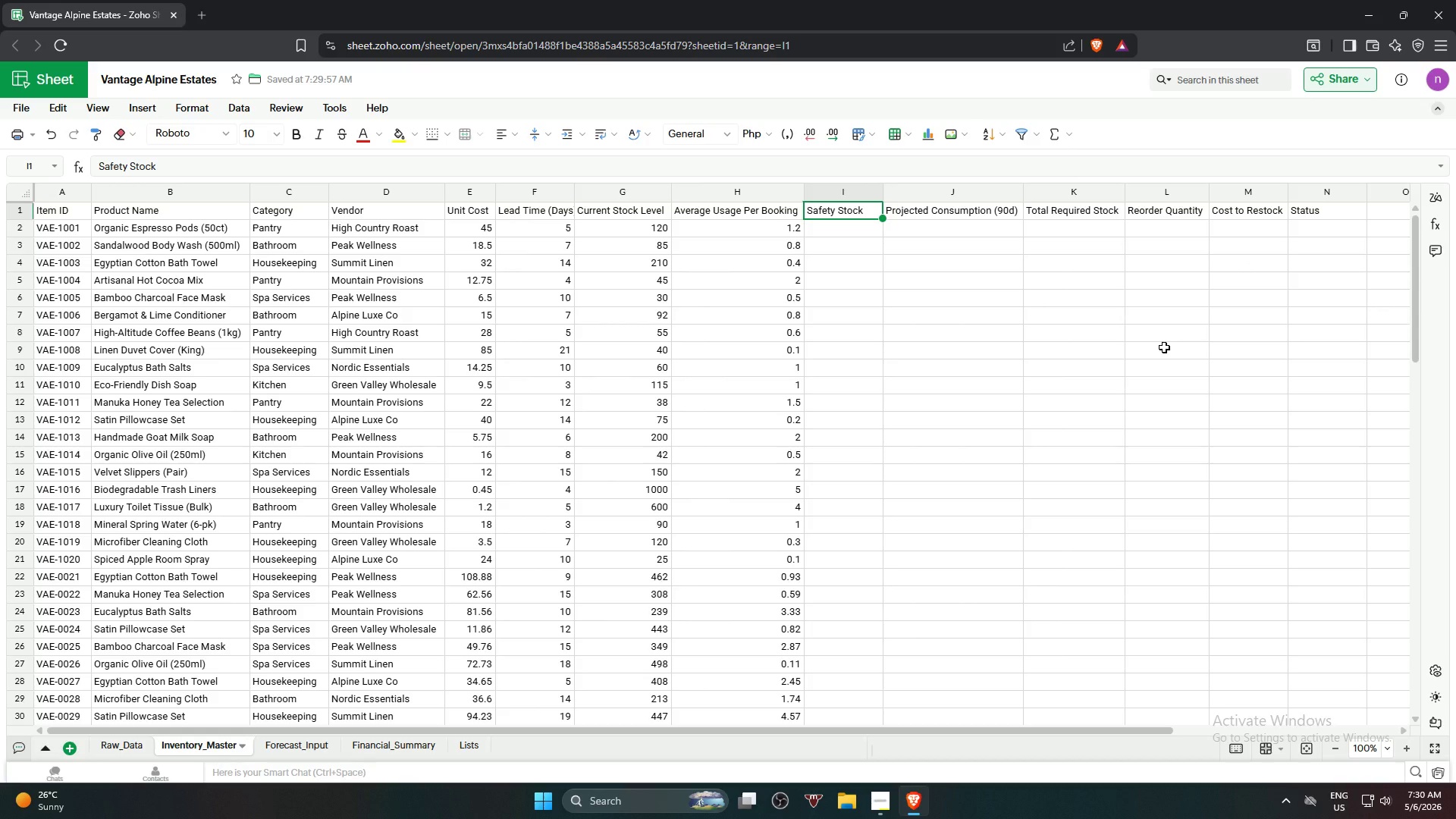 
key(ArrowRight)
 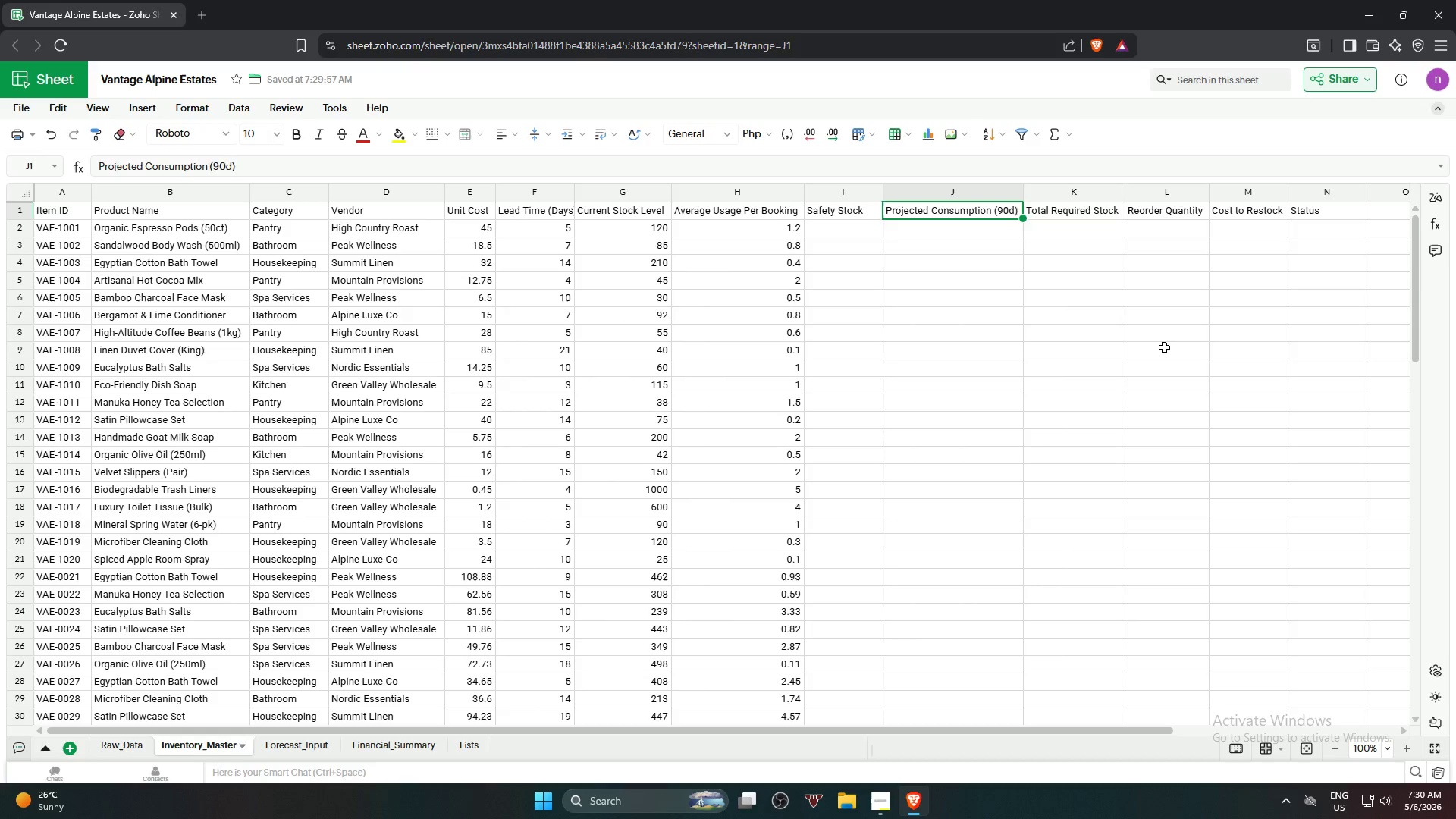 
key(ArrowLeft)
 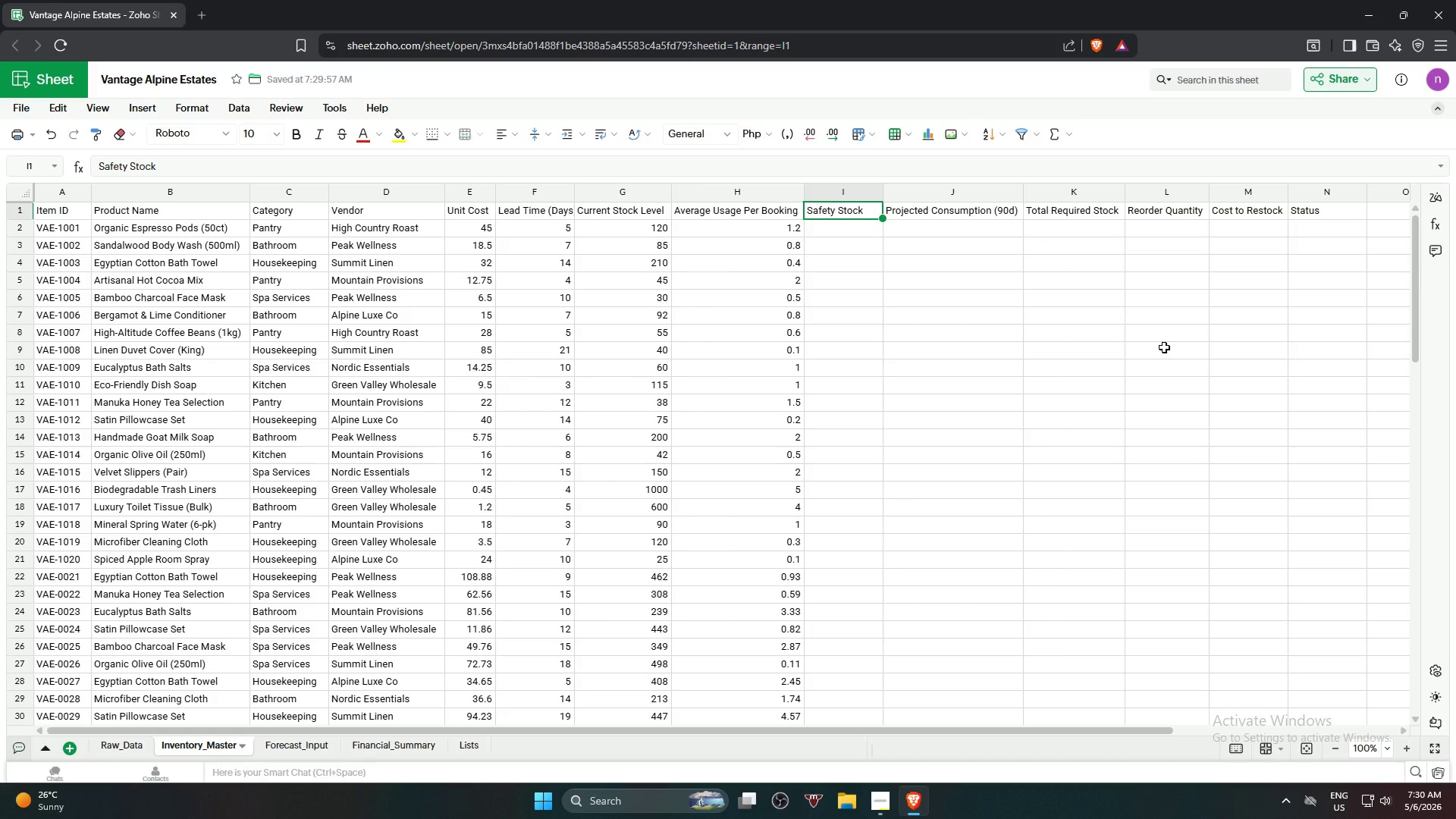 
key(ArrowRight)
 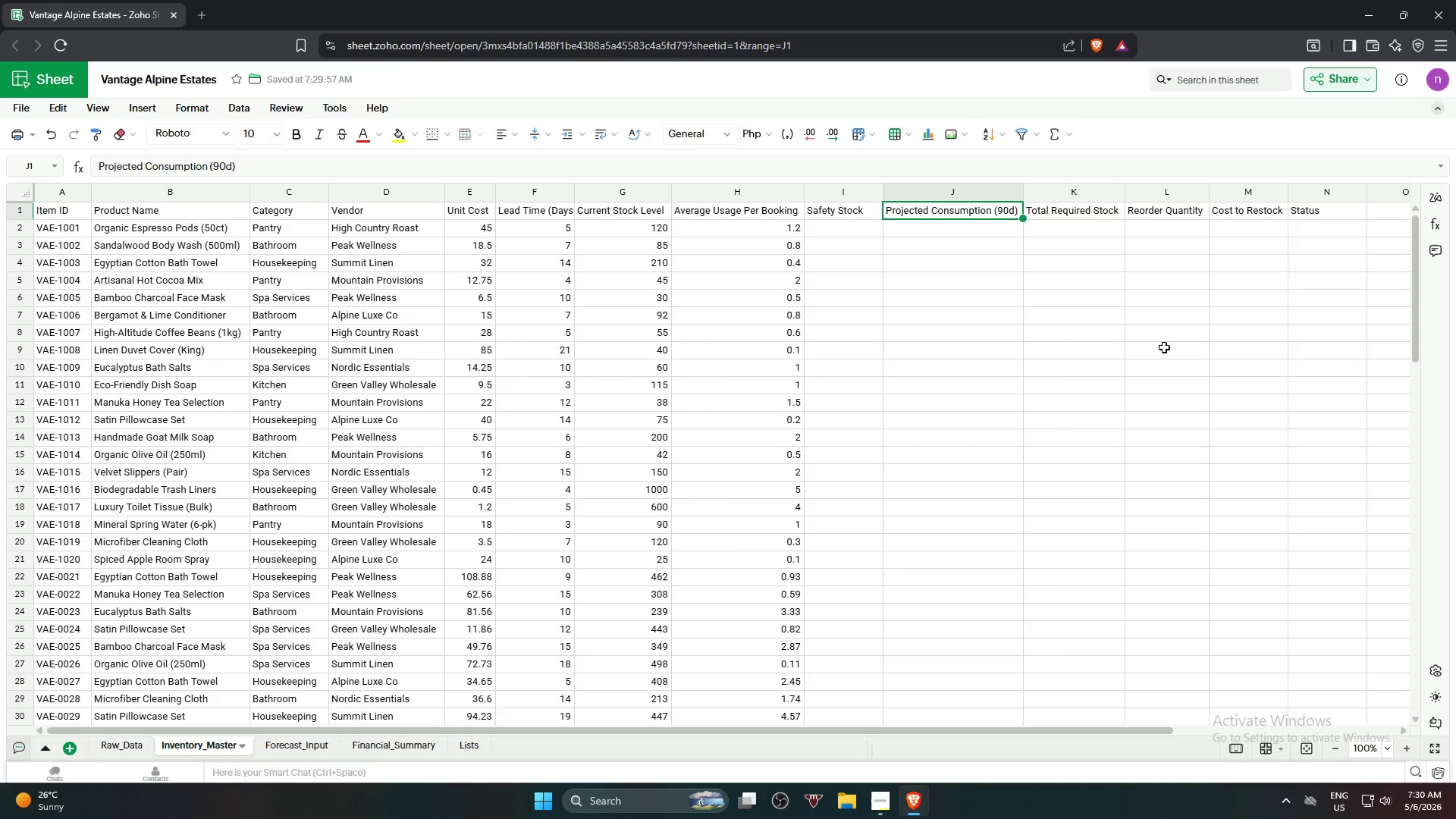 
key(ArrowRight)
 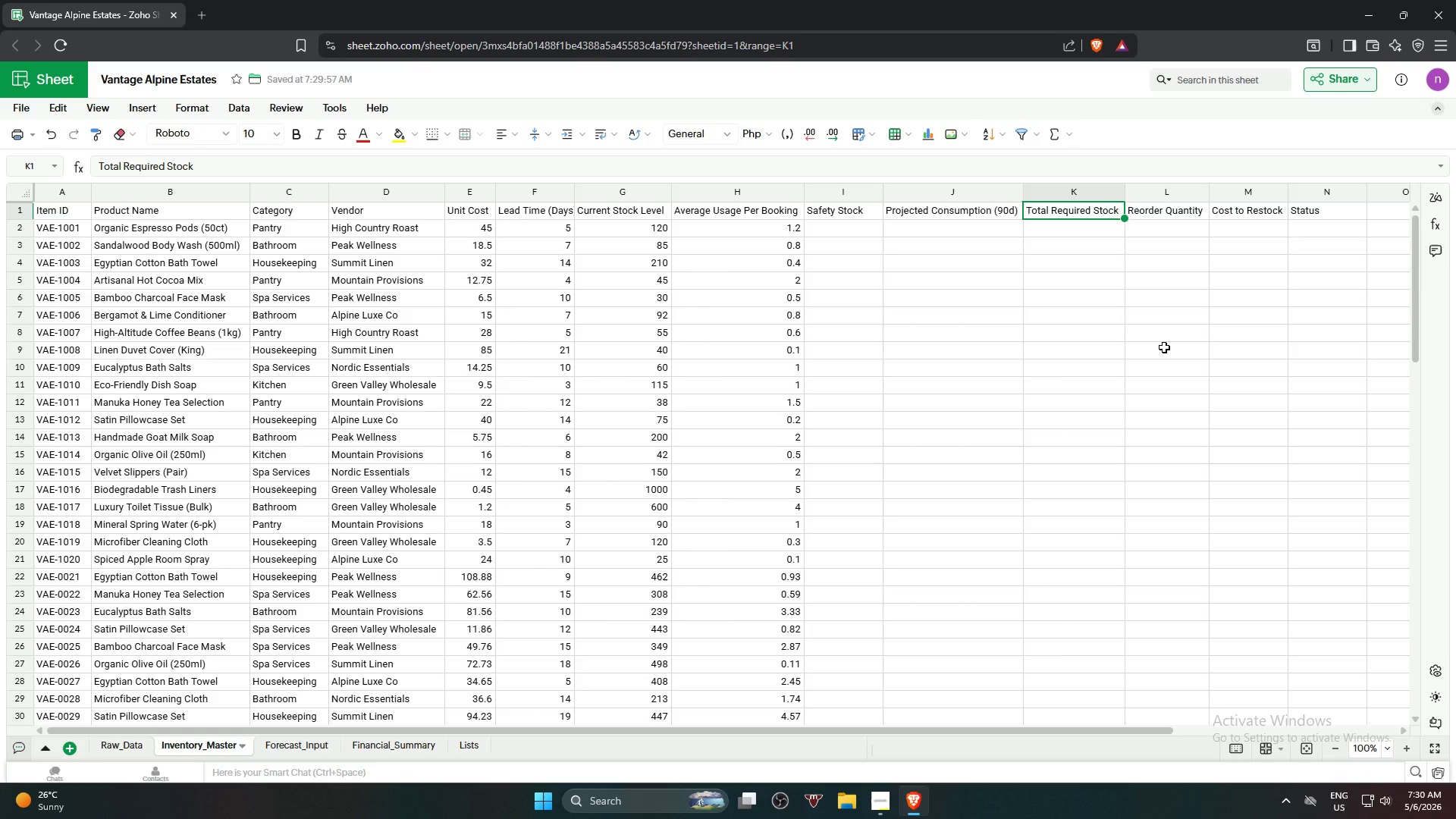 
wait(12.17)
 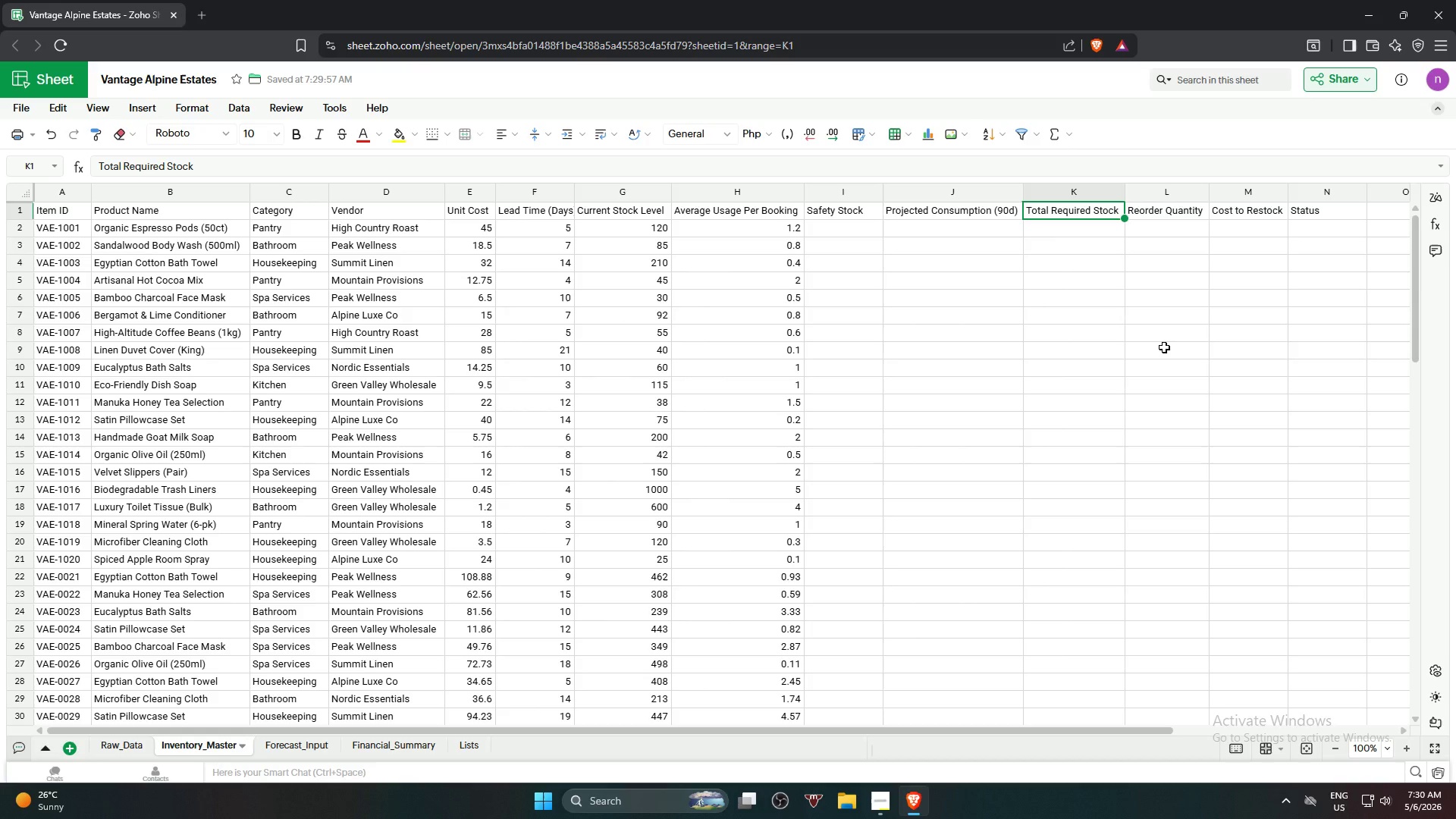 
key(ArrowRight)
 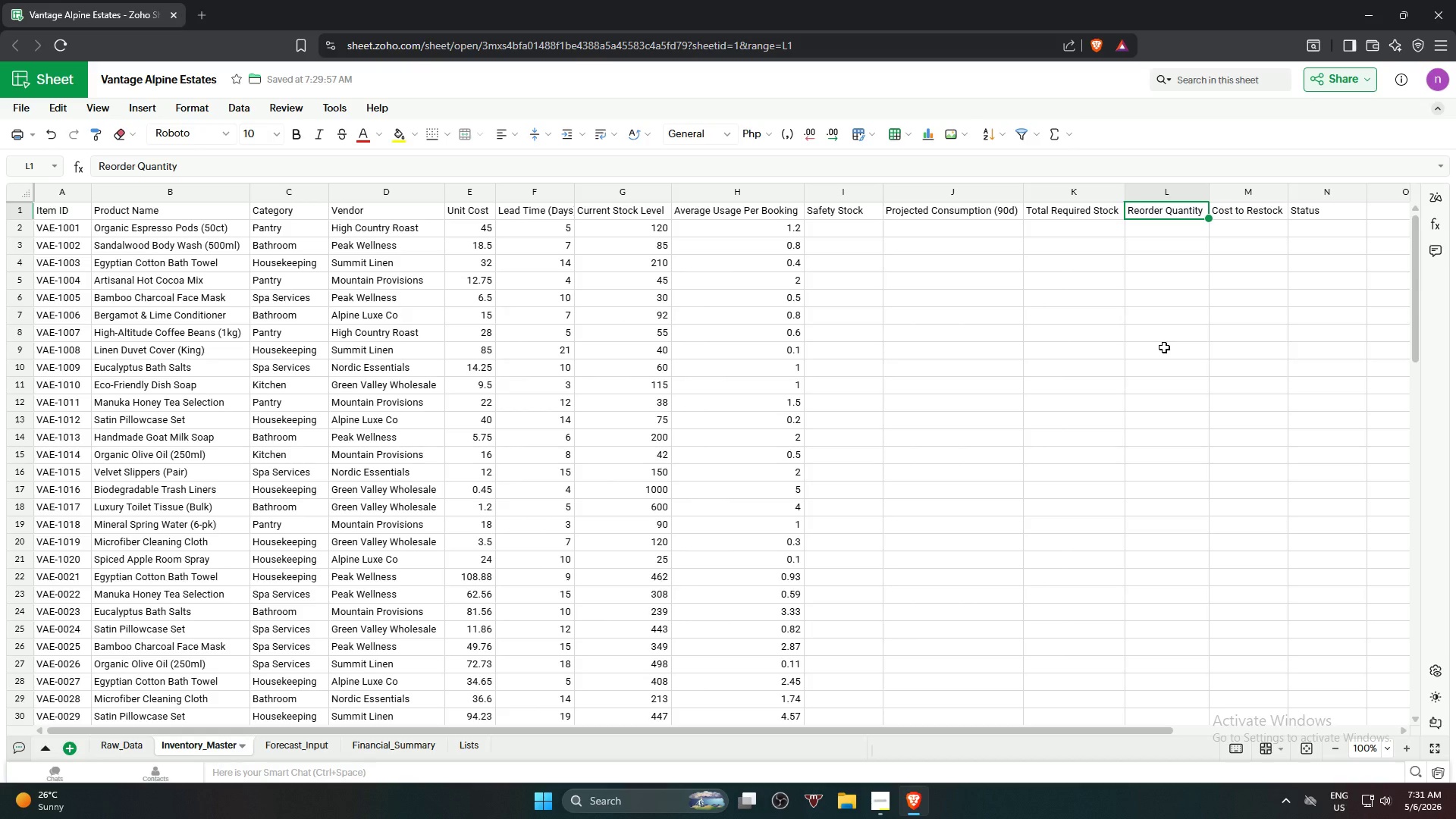 
wait(7.89)
 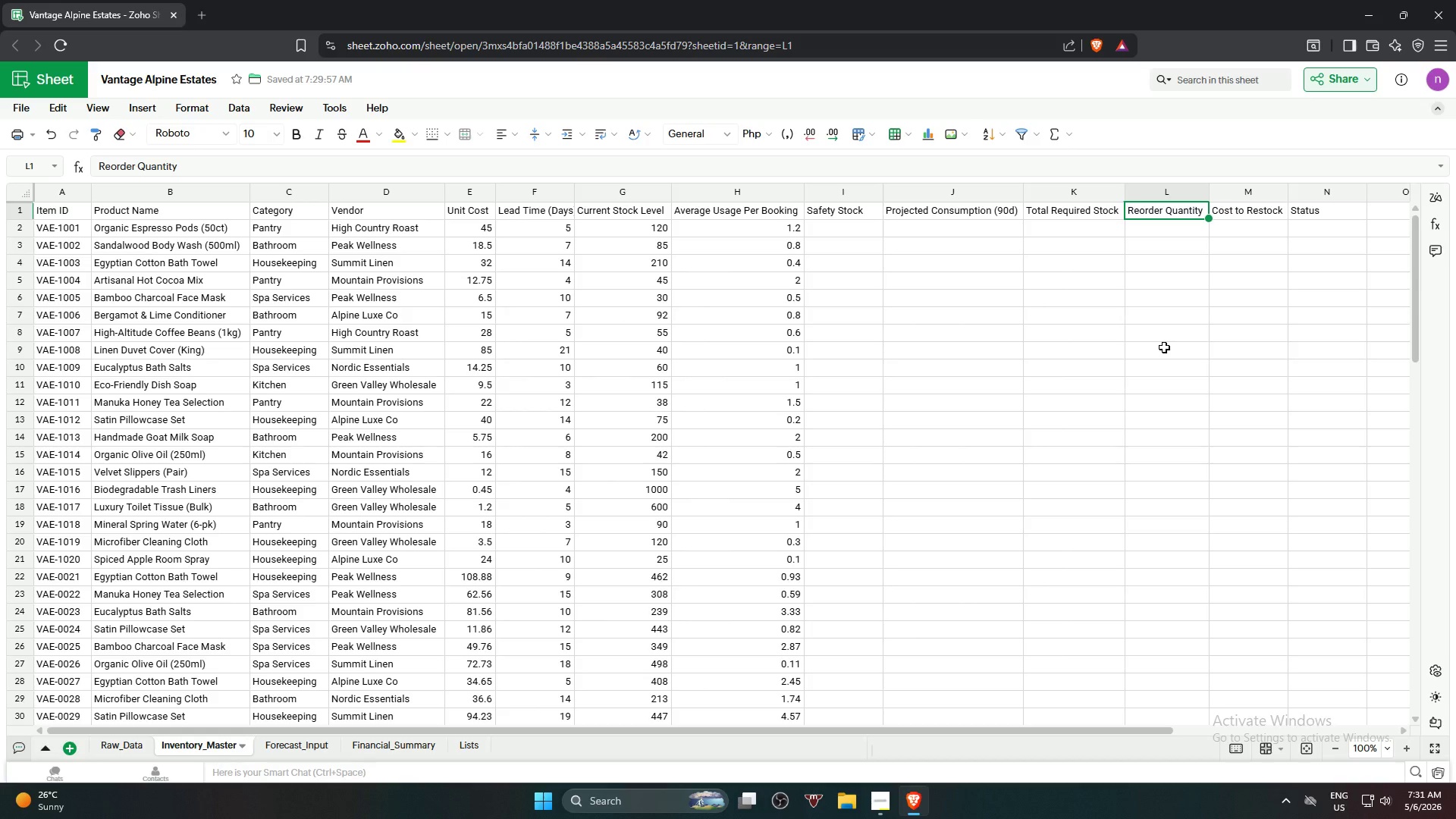 
key(ArrowRight)
 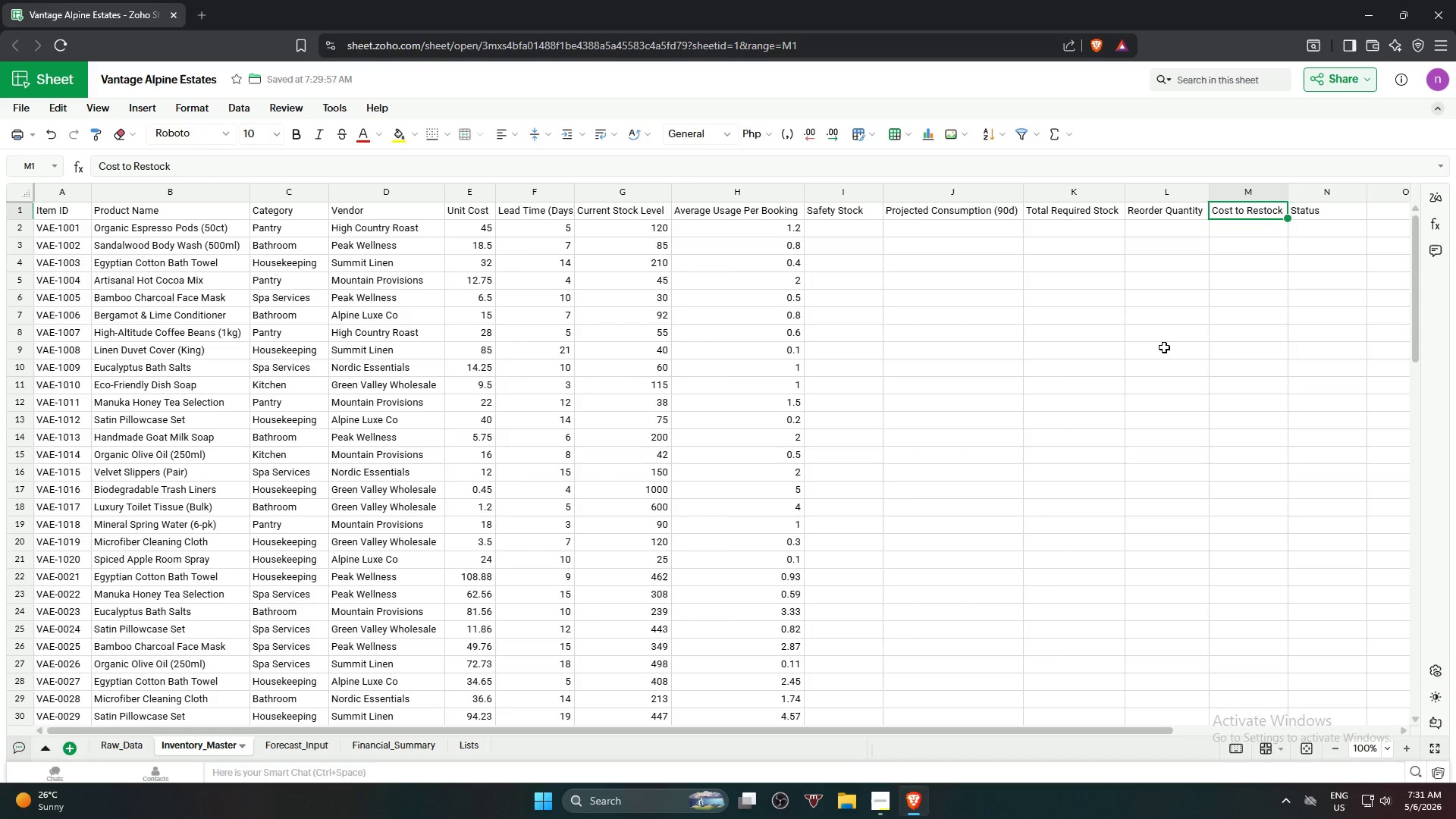 
key(ArrowRight)
 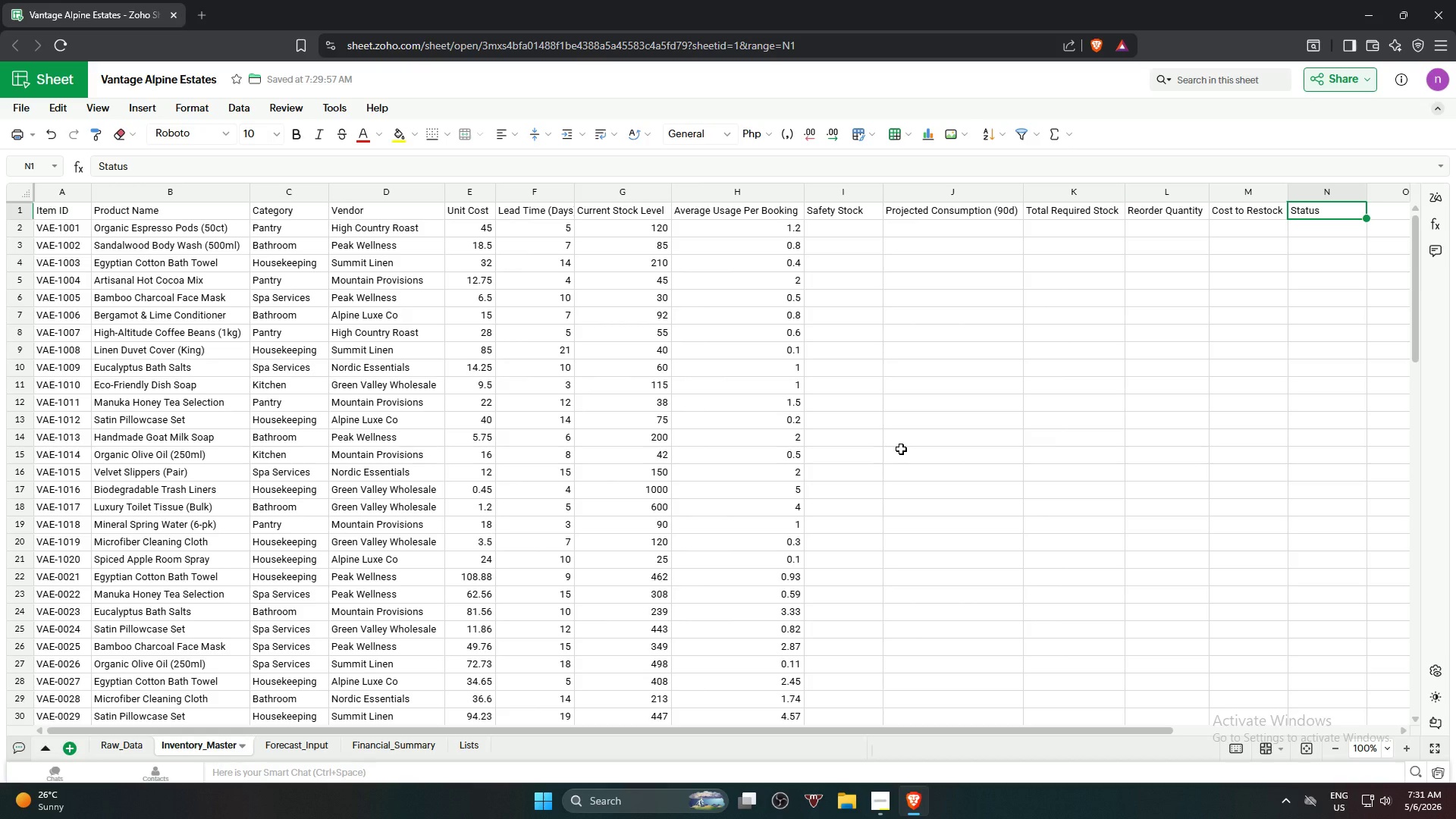 
wait(8.19)
 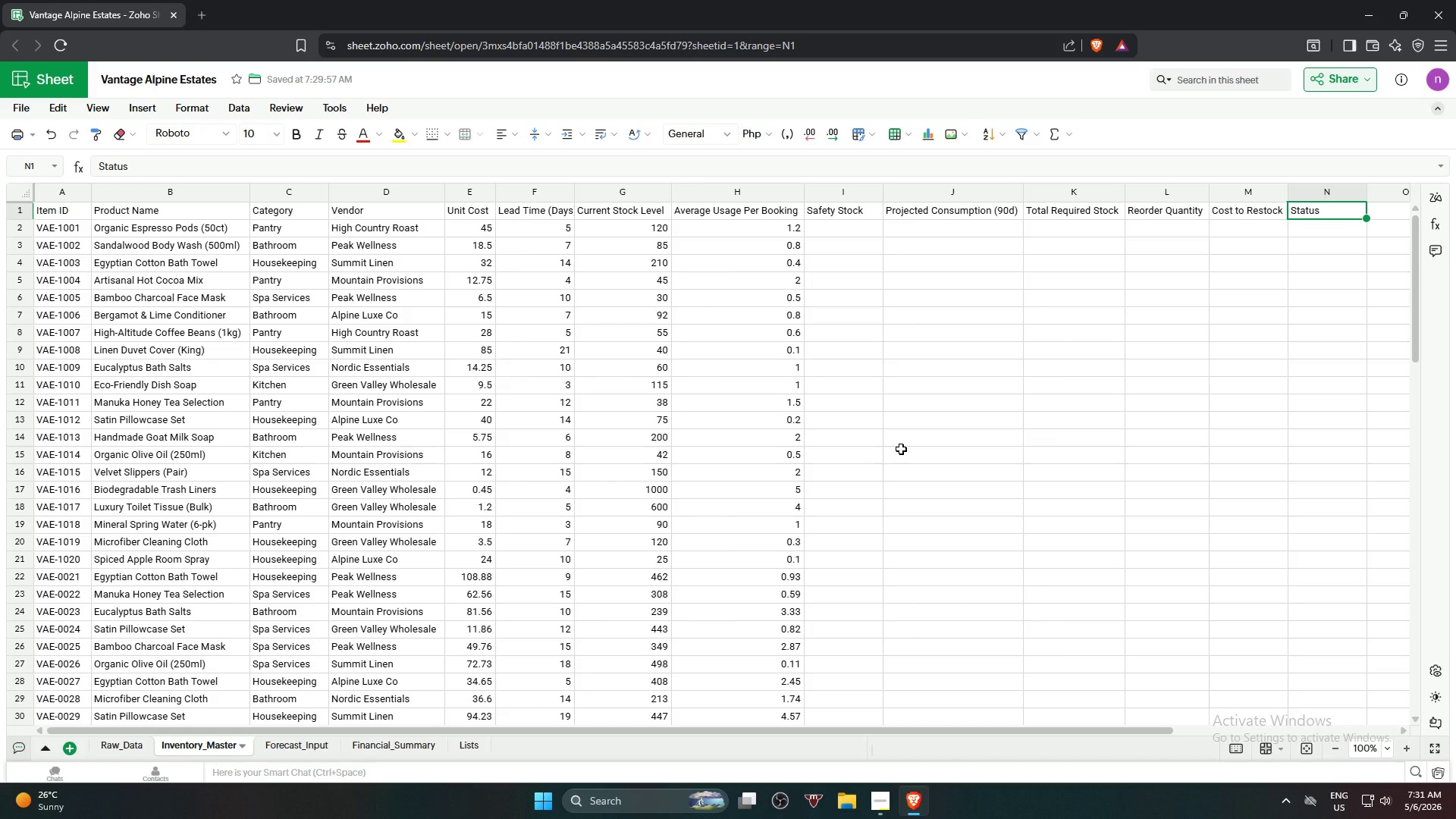 
left_click([939, 424])
 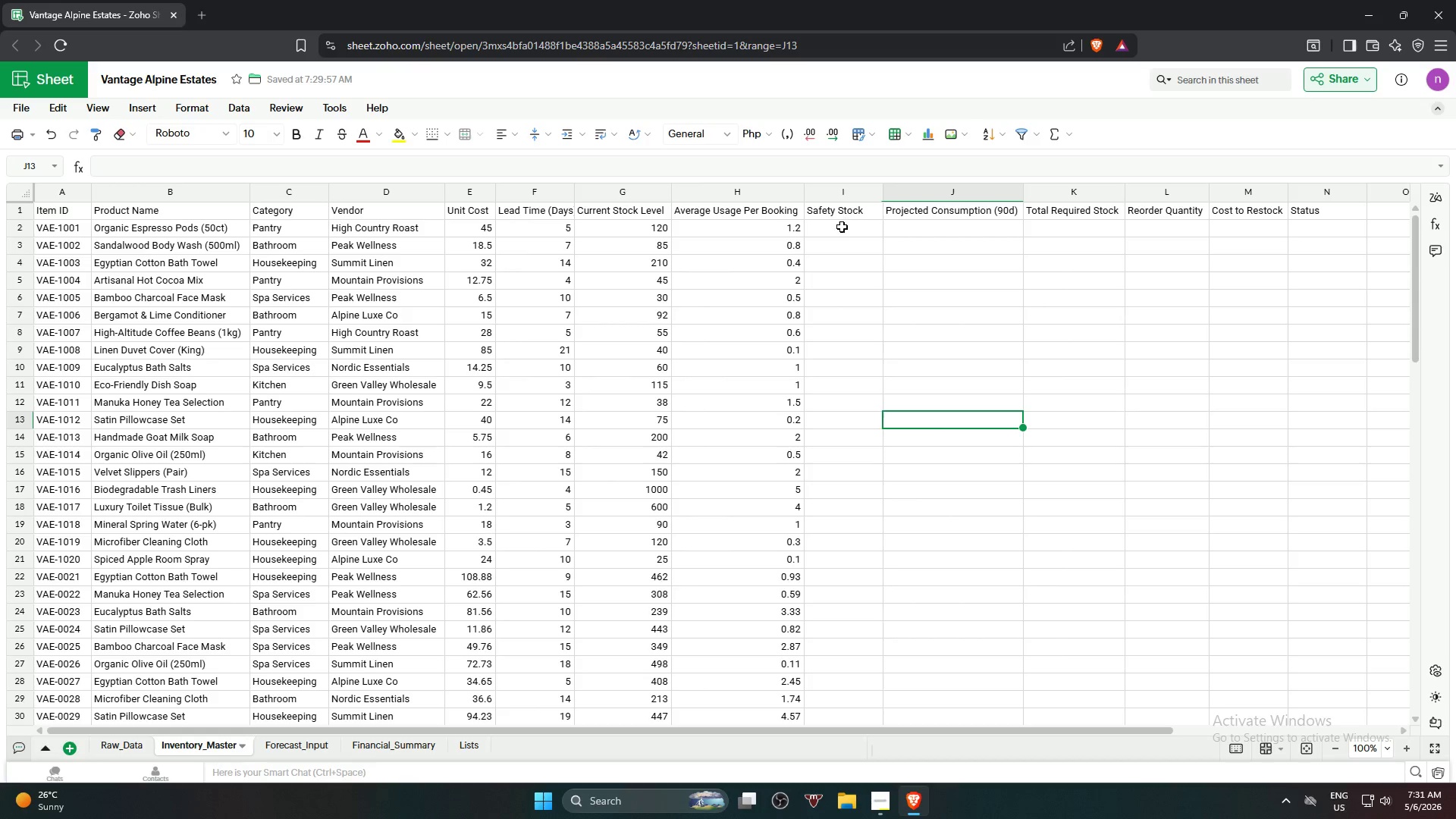 
left_click([842, 228])
 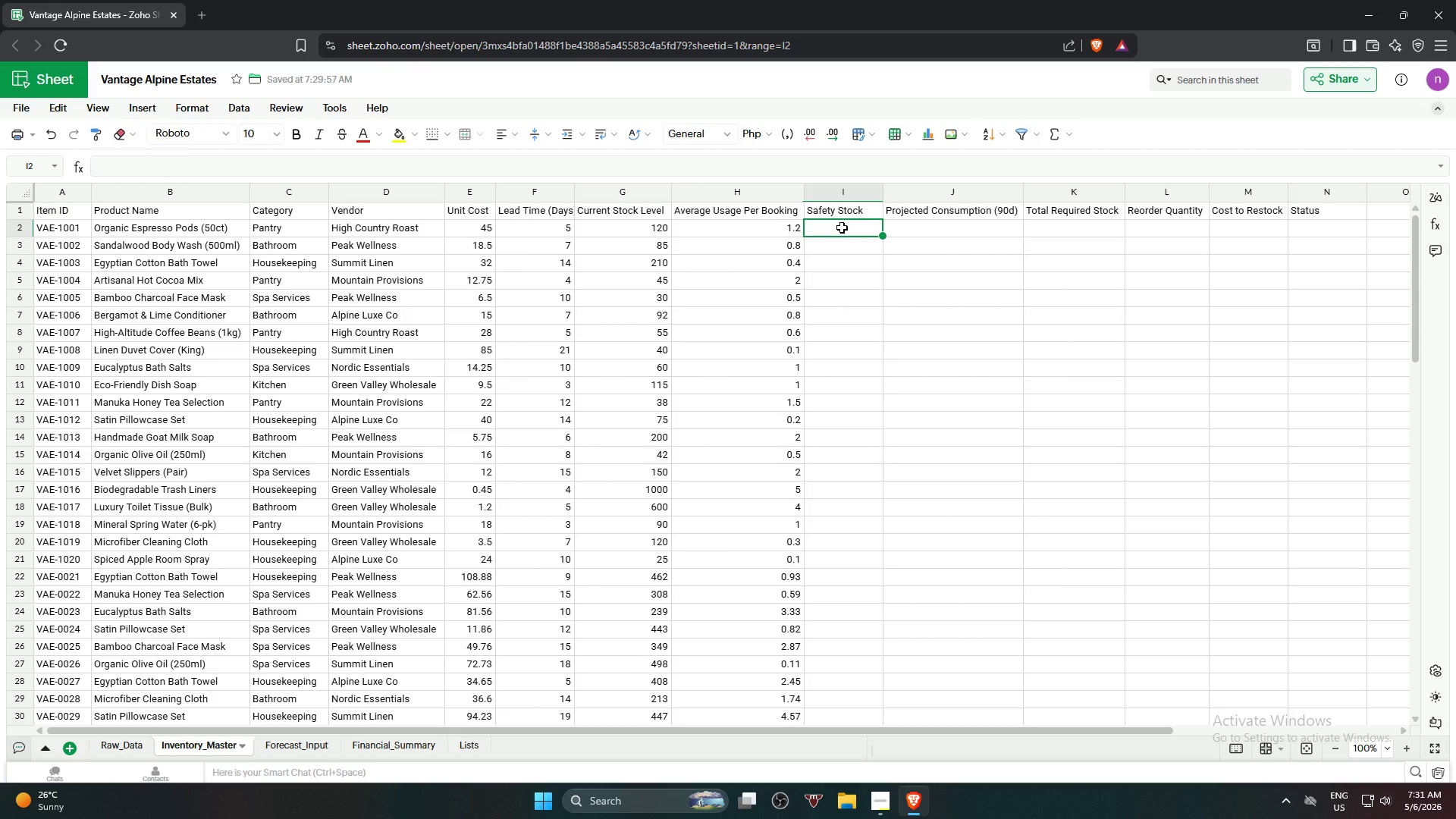 
wait(17.95)
 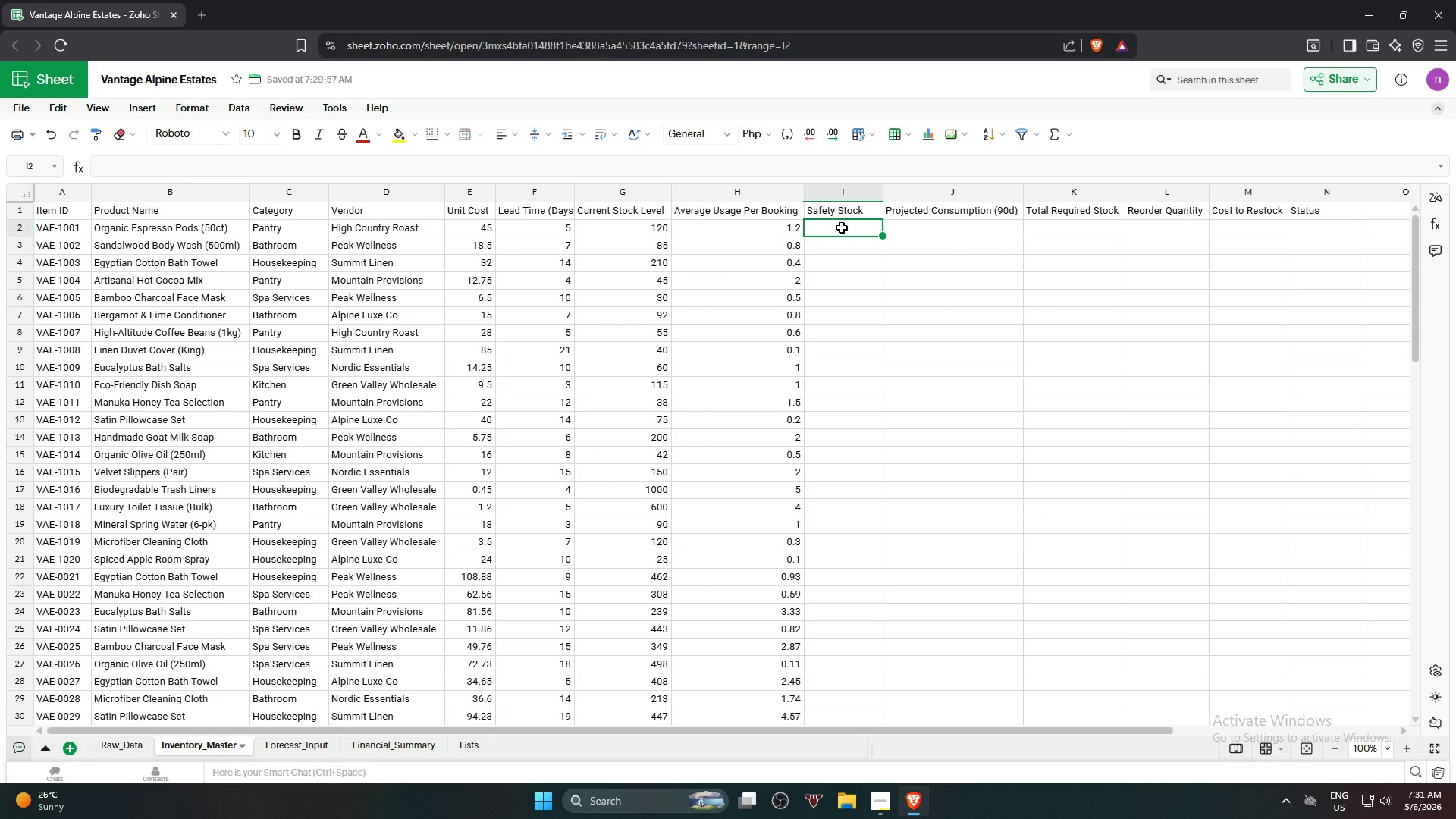 
left_click([288, 748])
 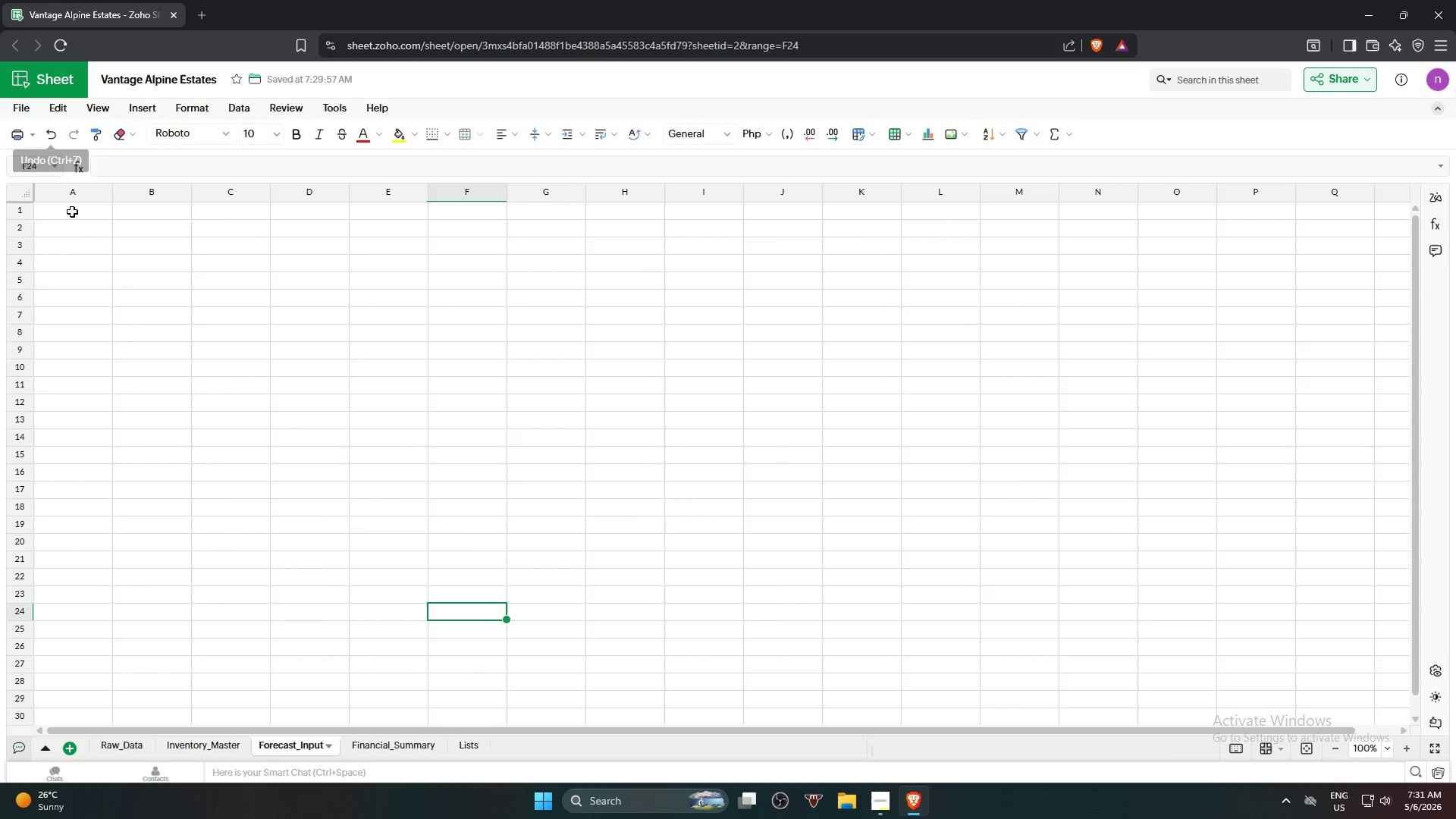 
left_click([72, 212])
 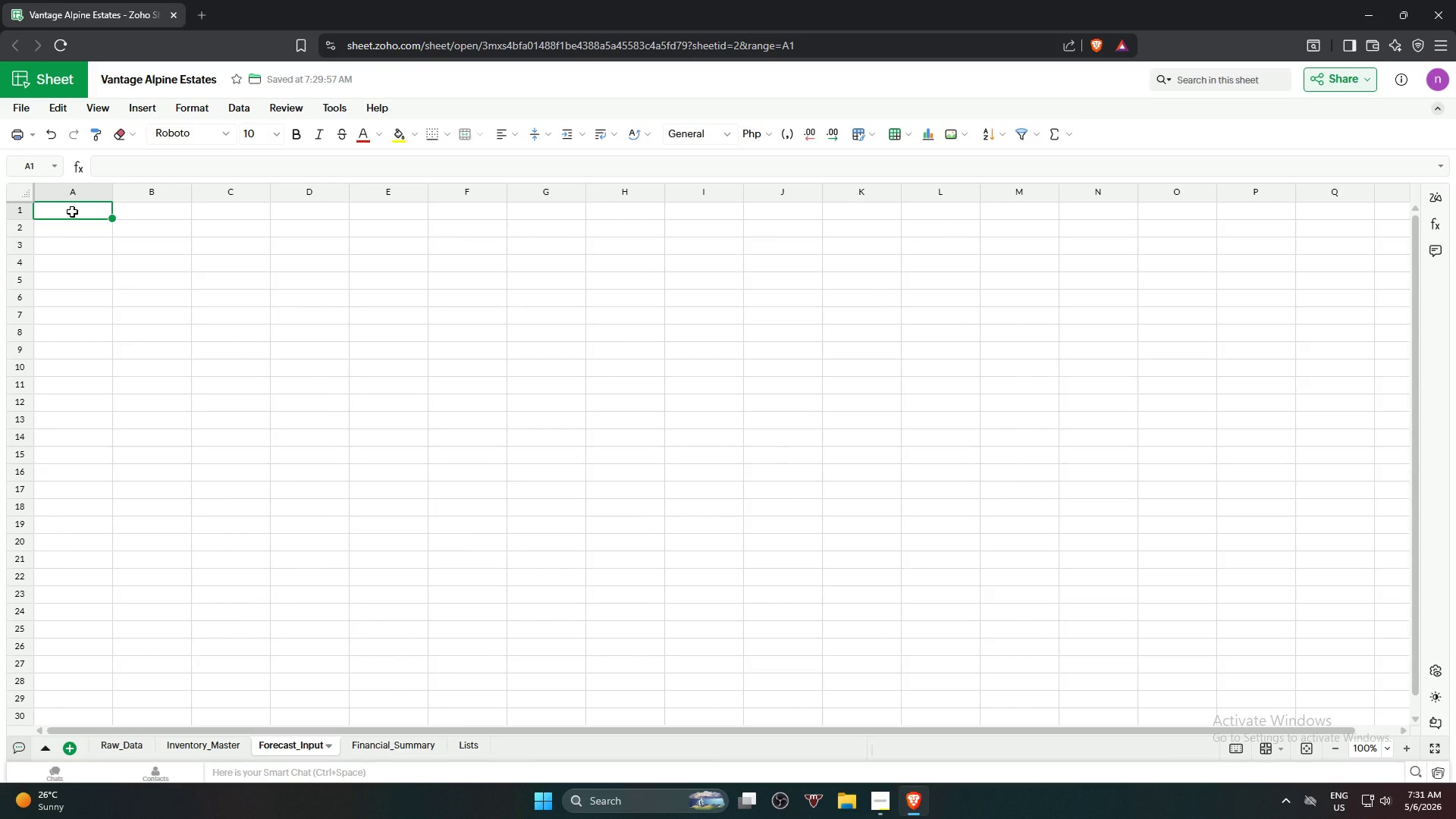 
type(Forecast )
 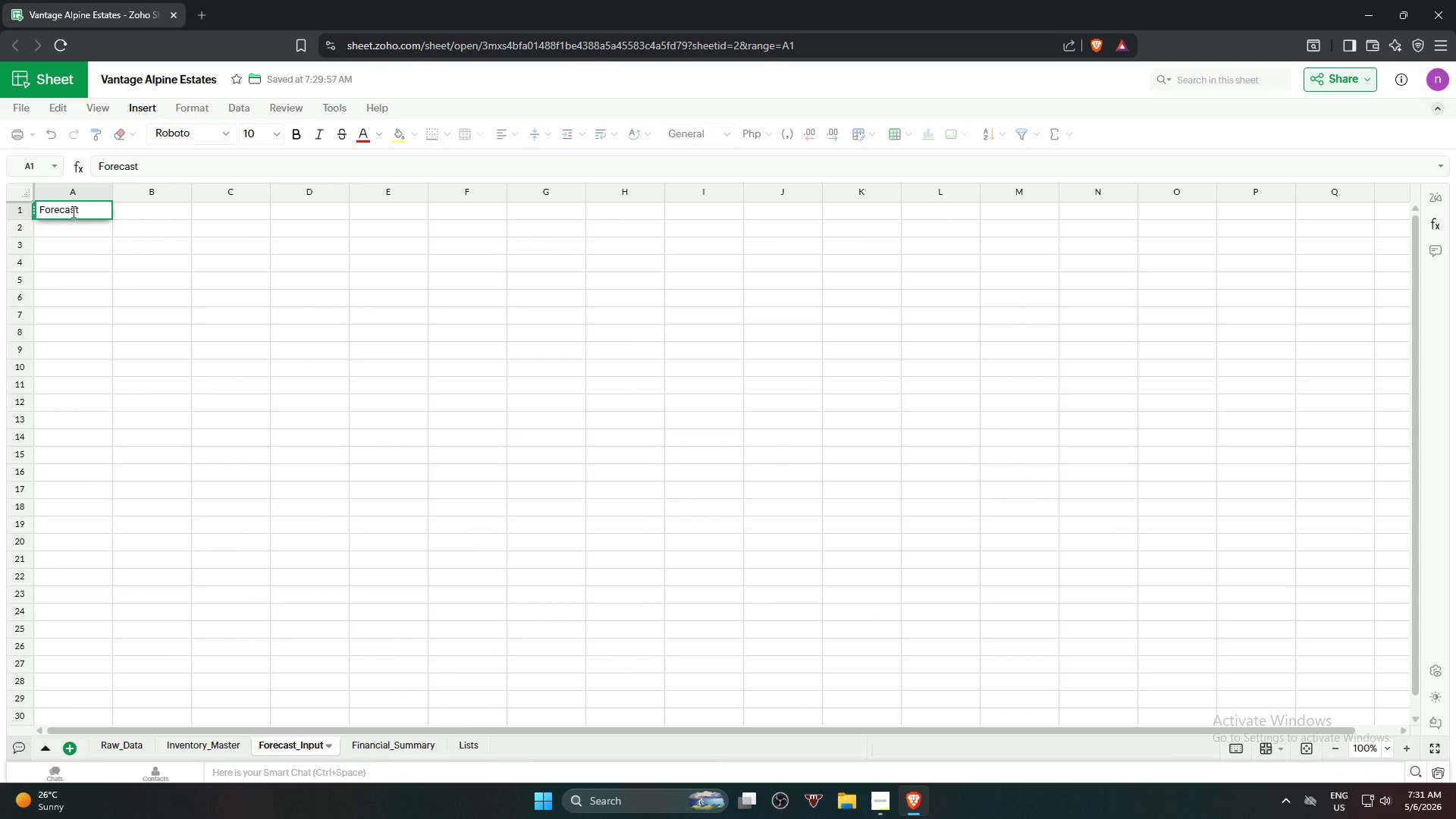 
hold_key(key=ShiftRight, duration=5.23)
 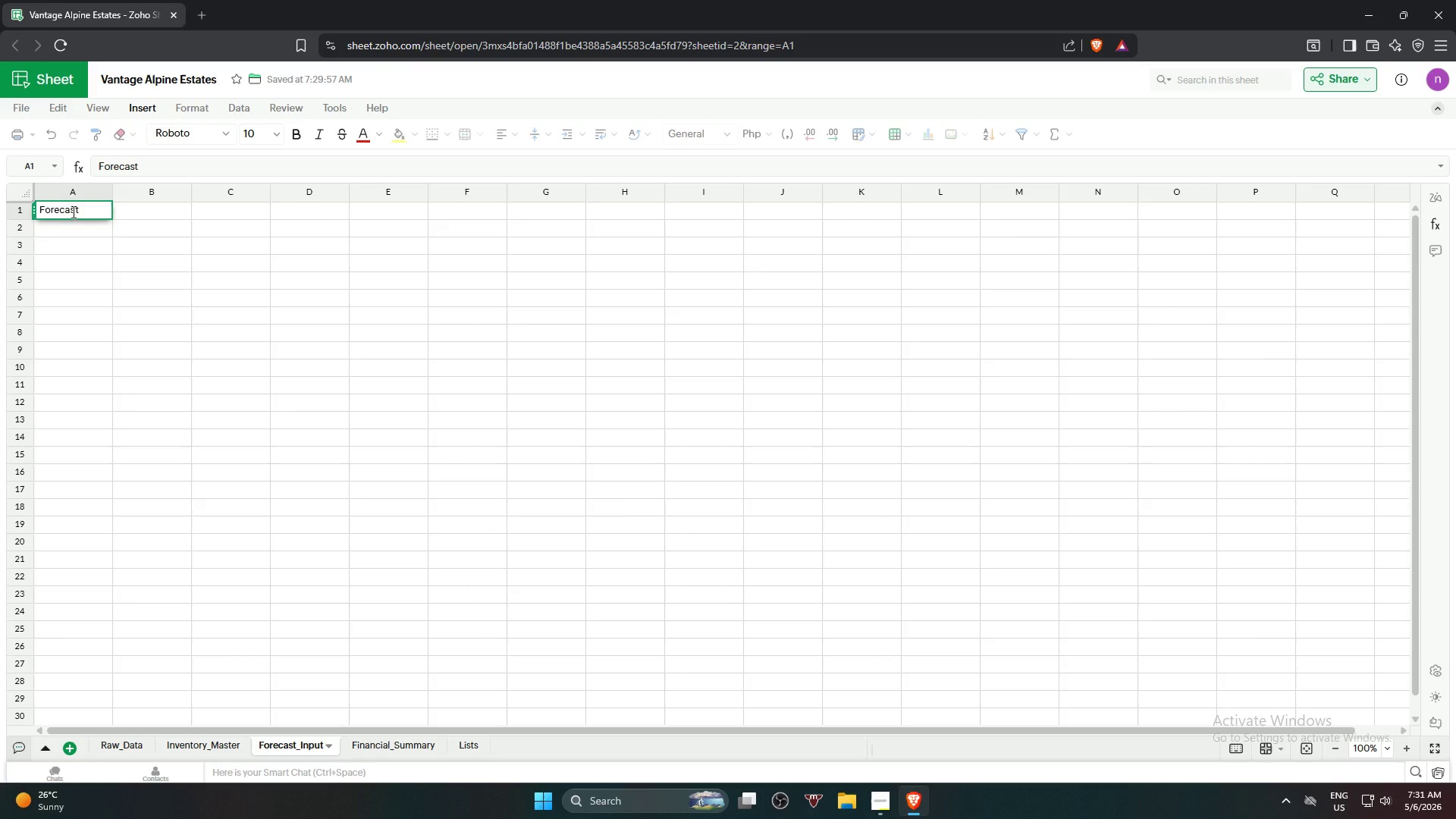 
type(& Demand Planning)
 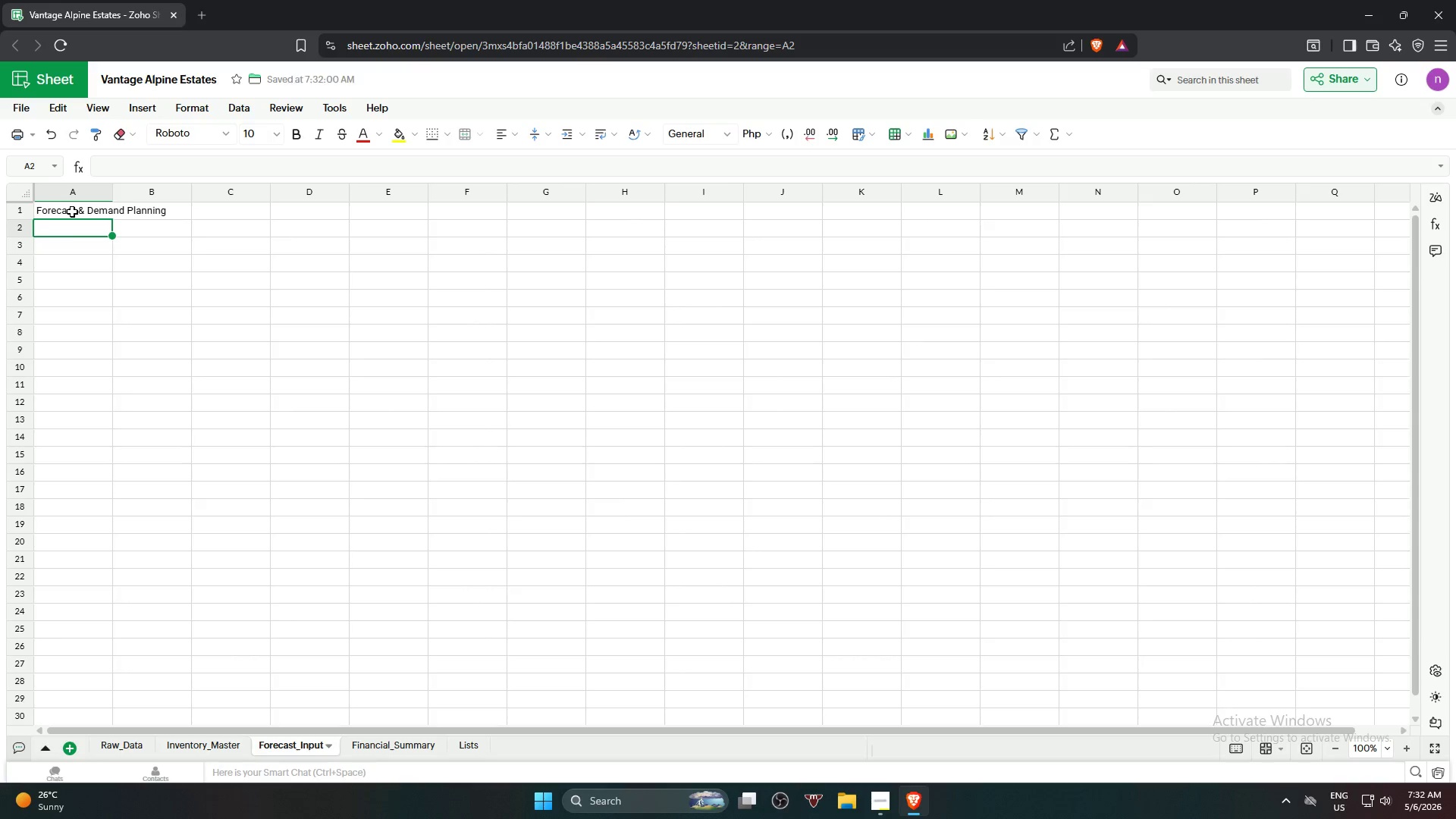 
 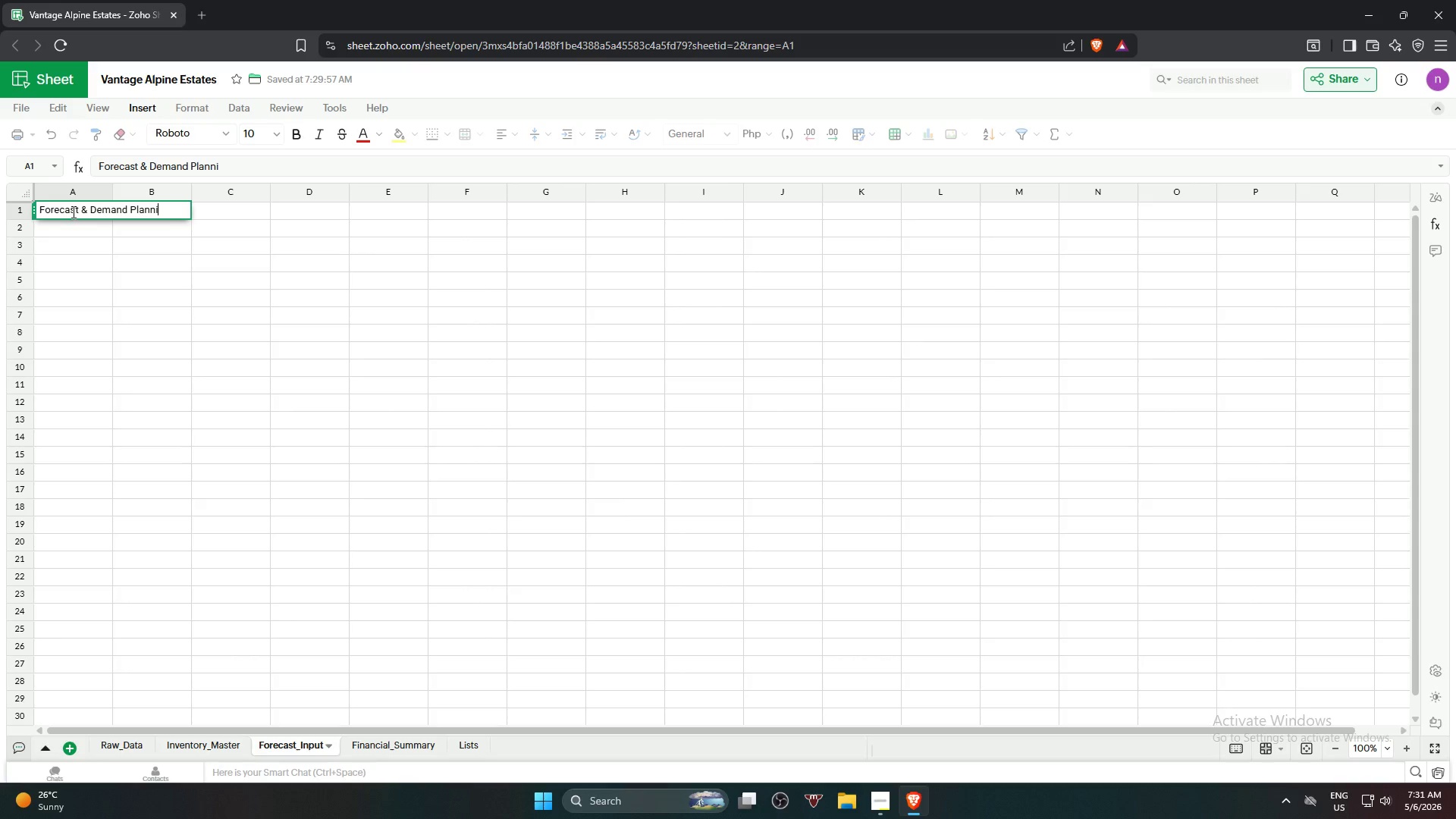 
key(Enter)
 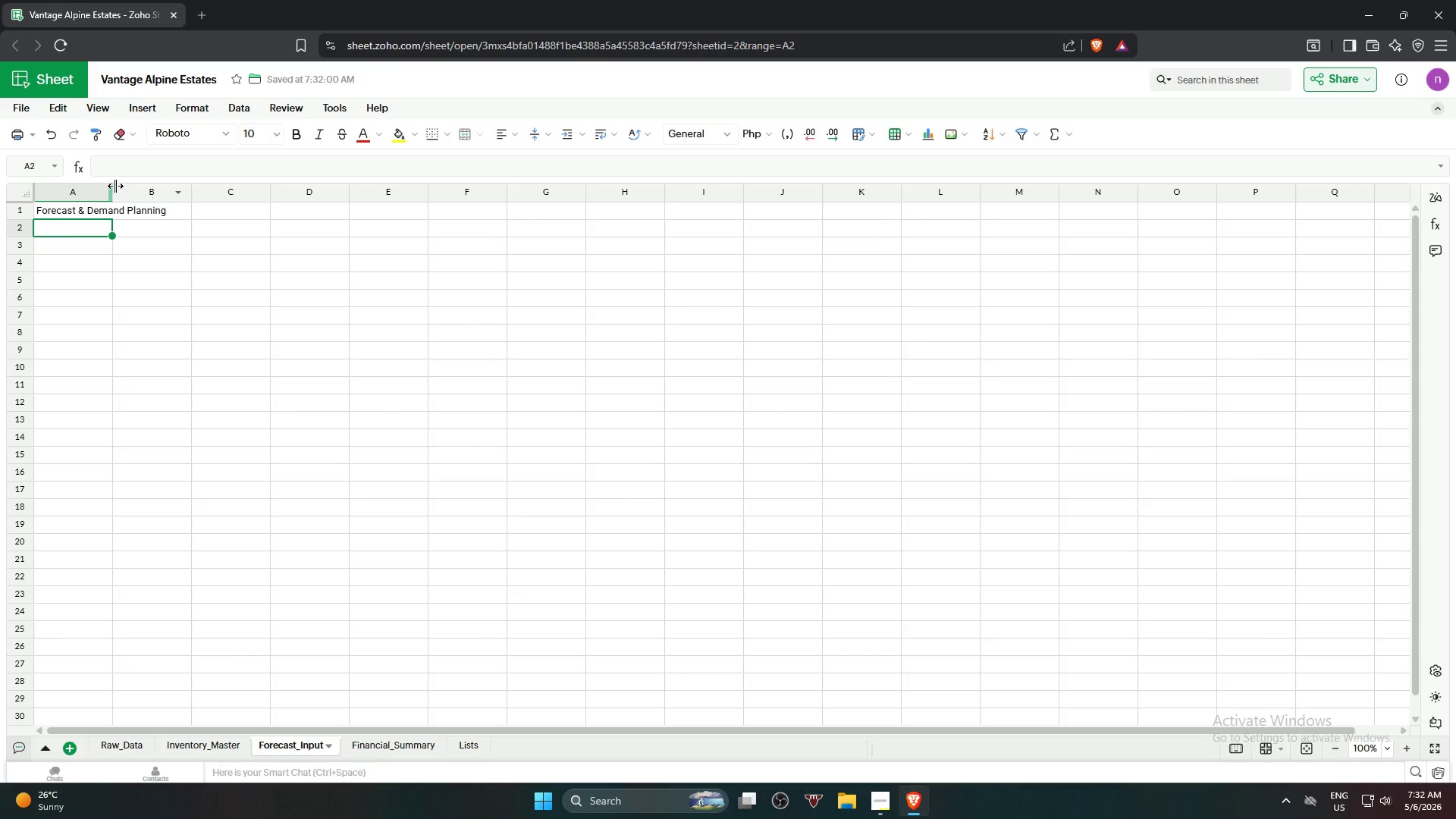 
double_click([115, 187])
 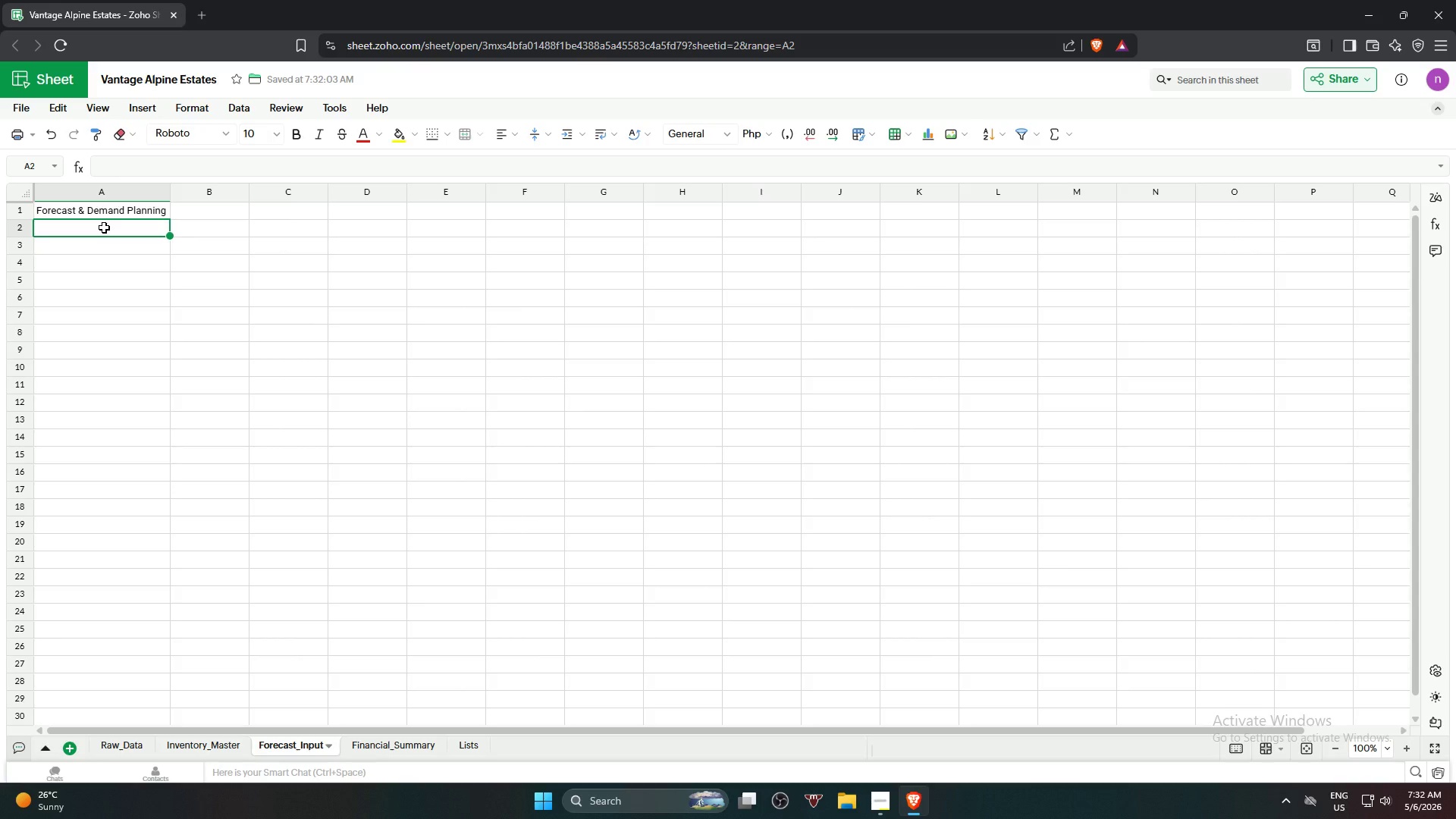 
wait(22.7)
 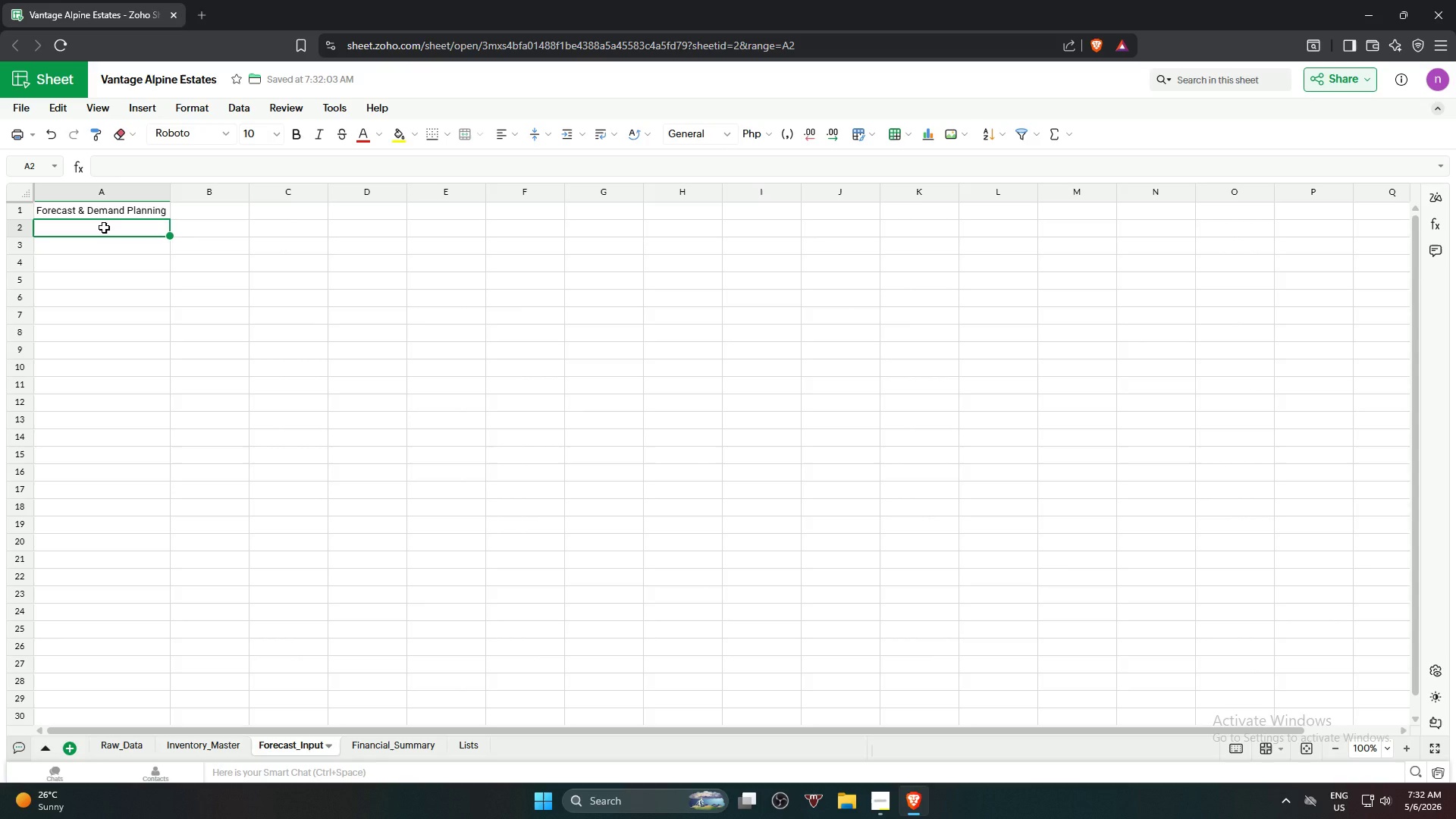 
type(Projected Booking (Next 90 Days))
 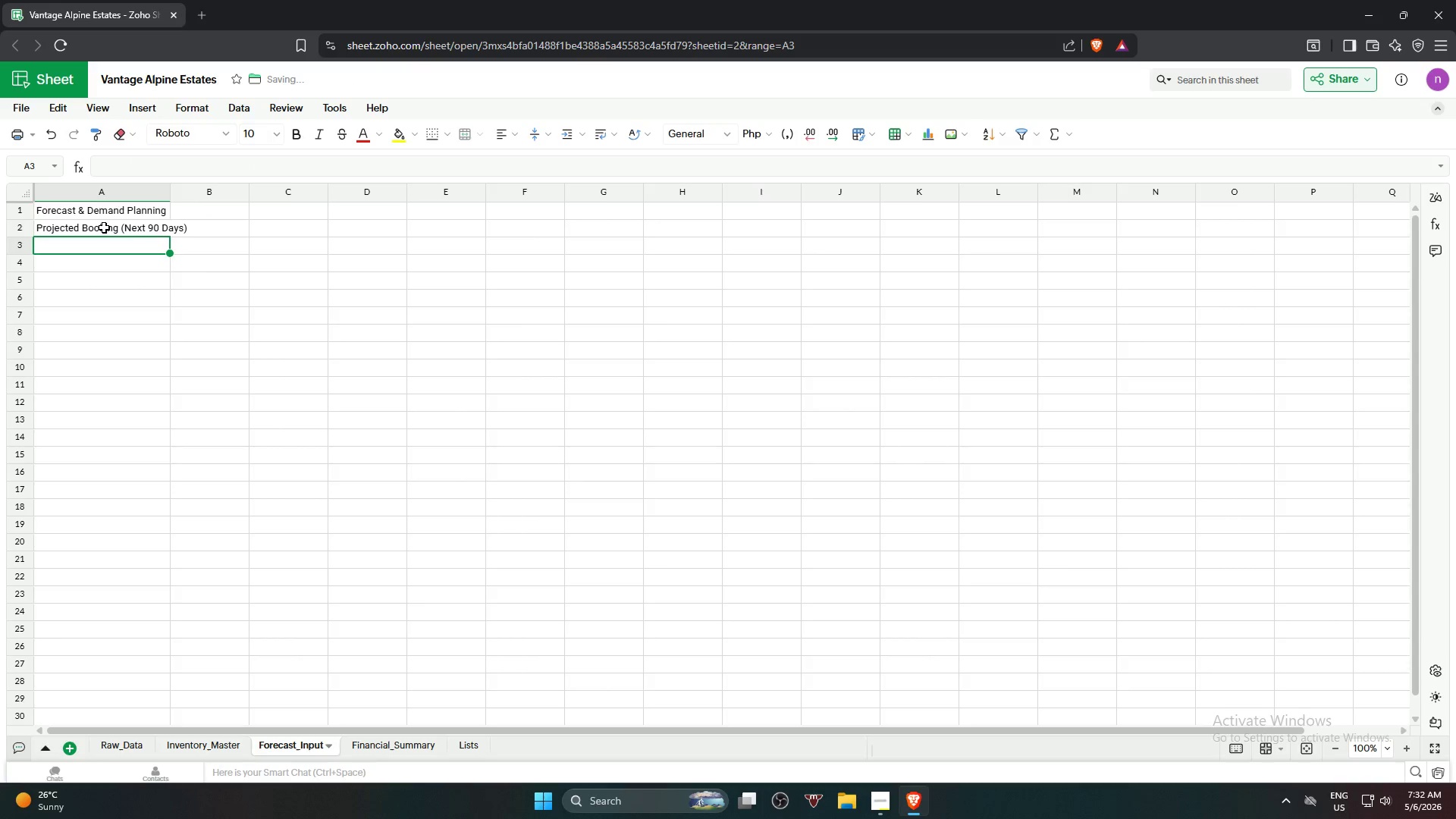 
 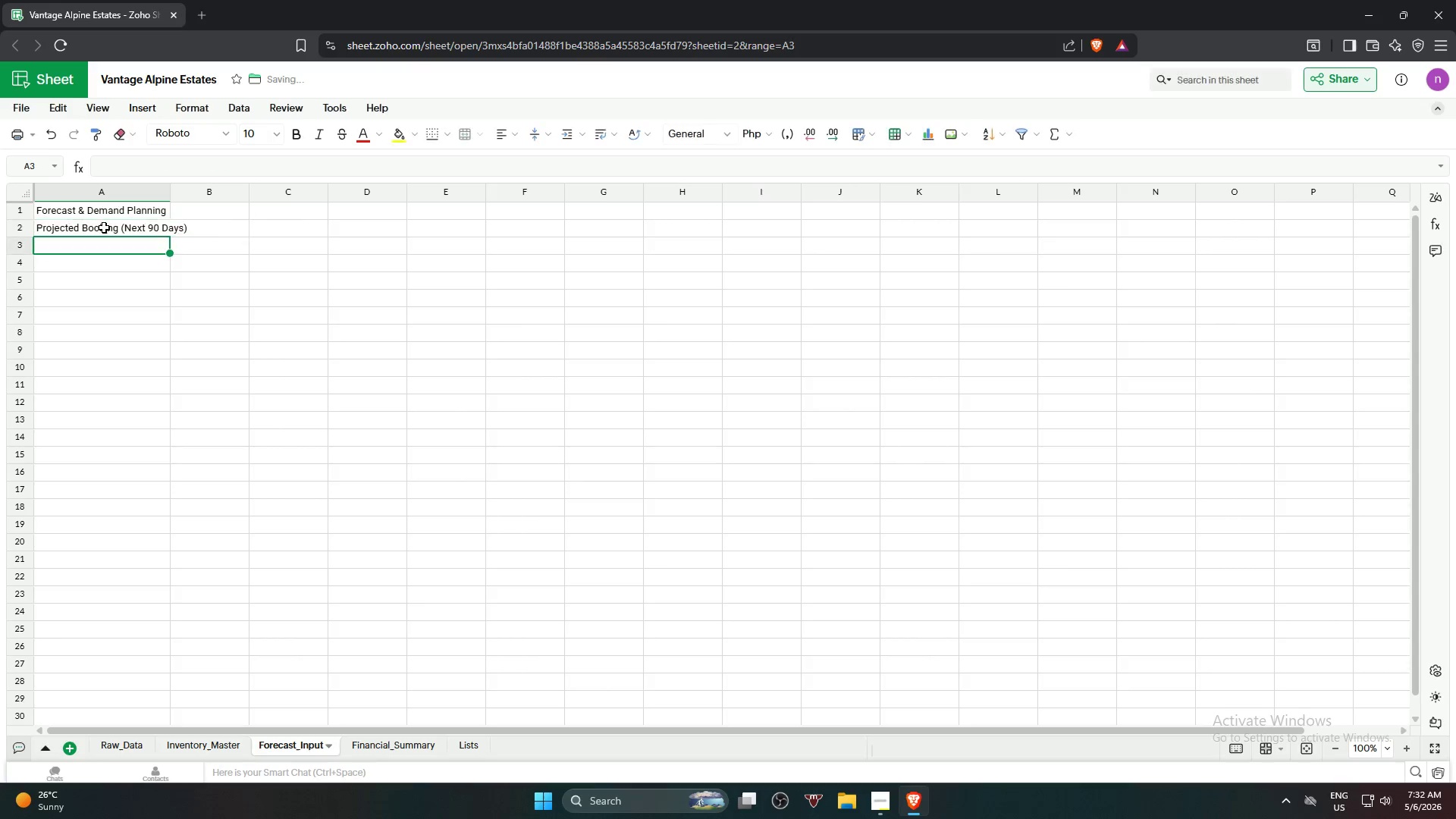 
key(Enter)
 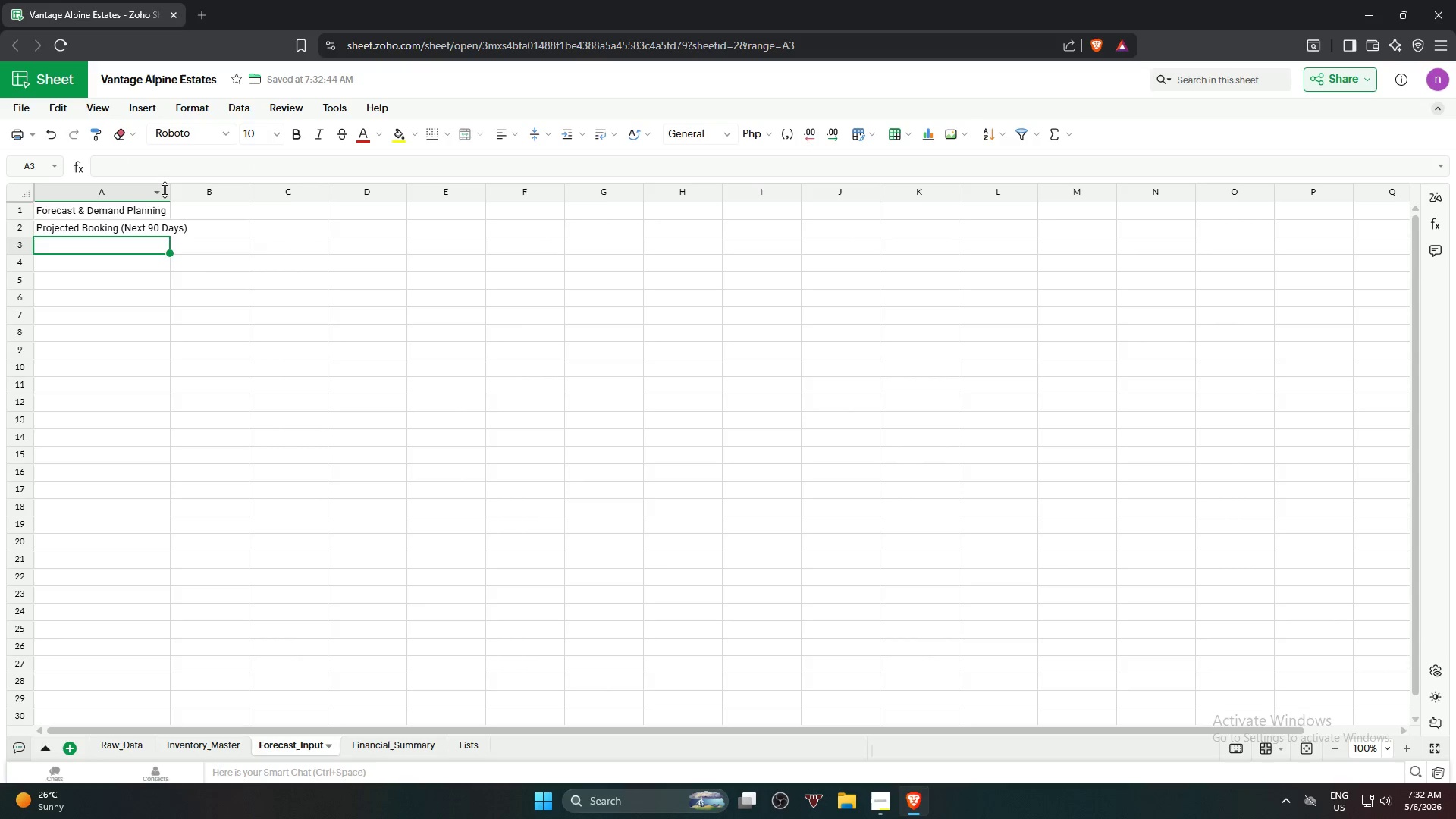 
double_click([171, 190])
 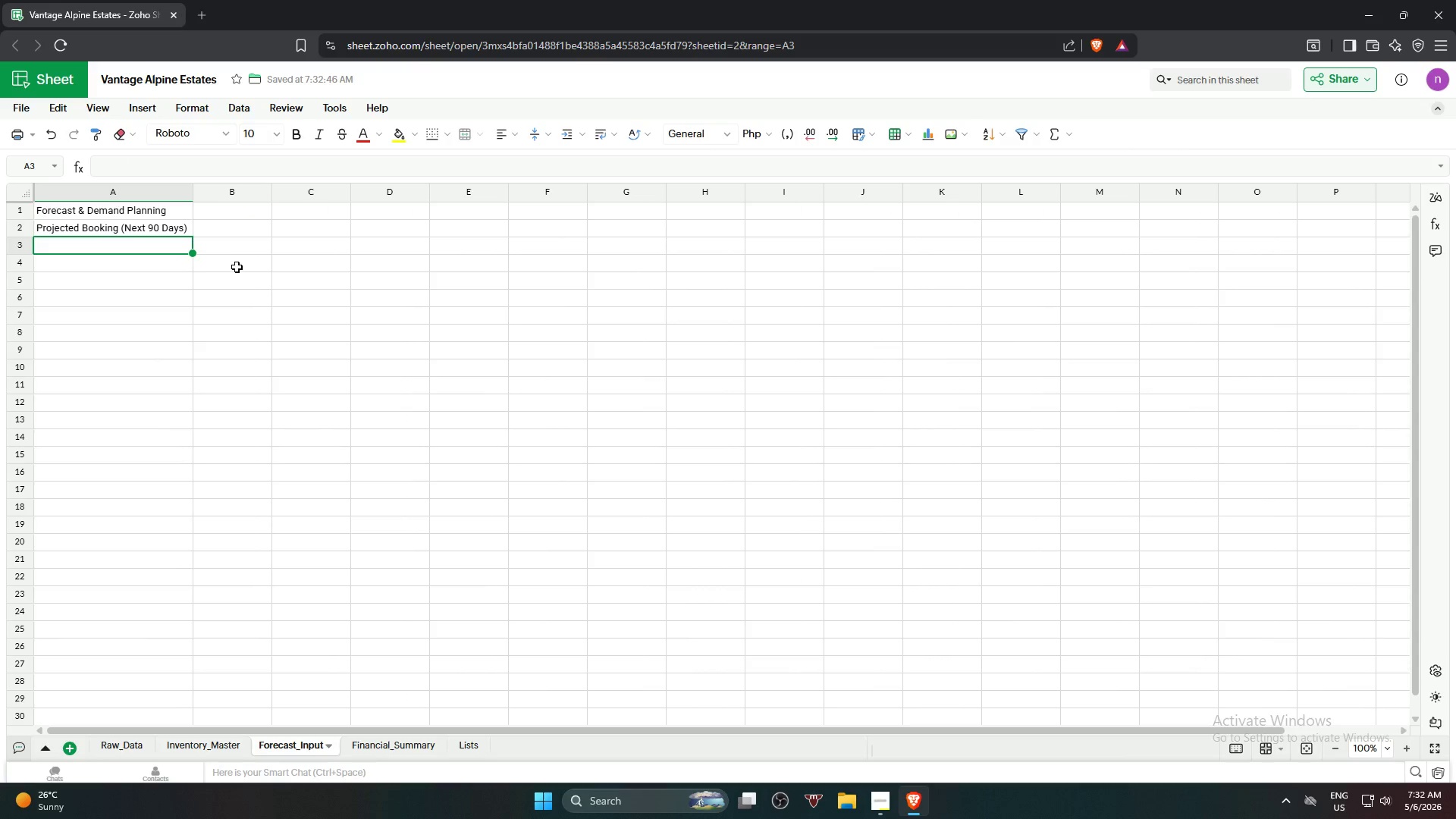 
left_click([237, 267])
 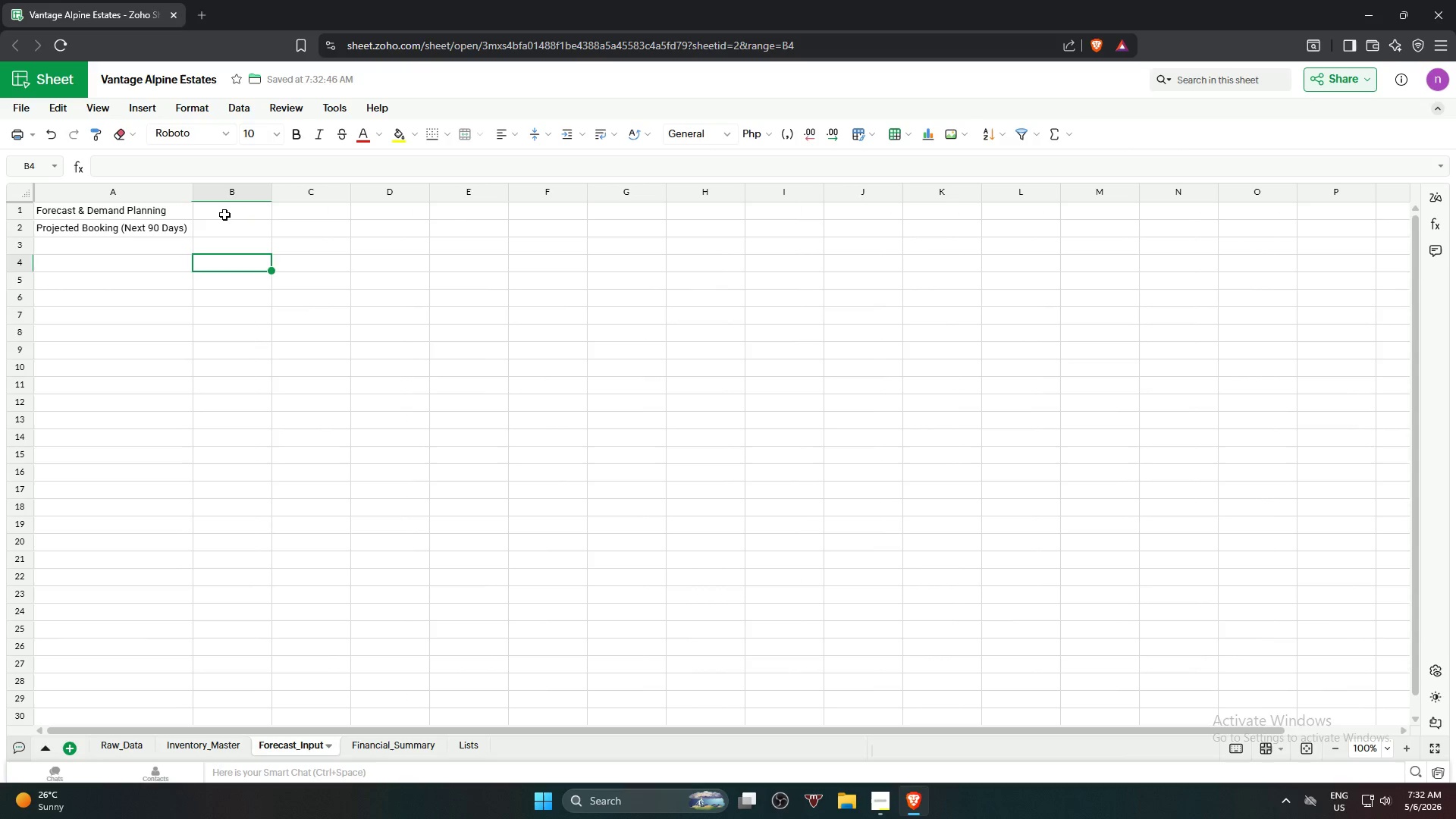 
left_click([224, 215])
 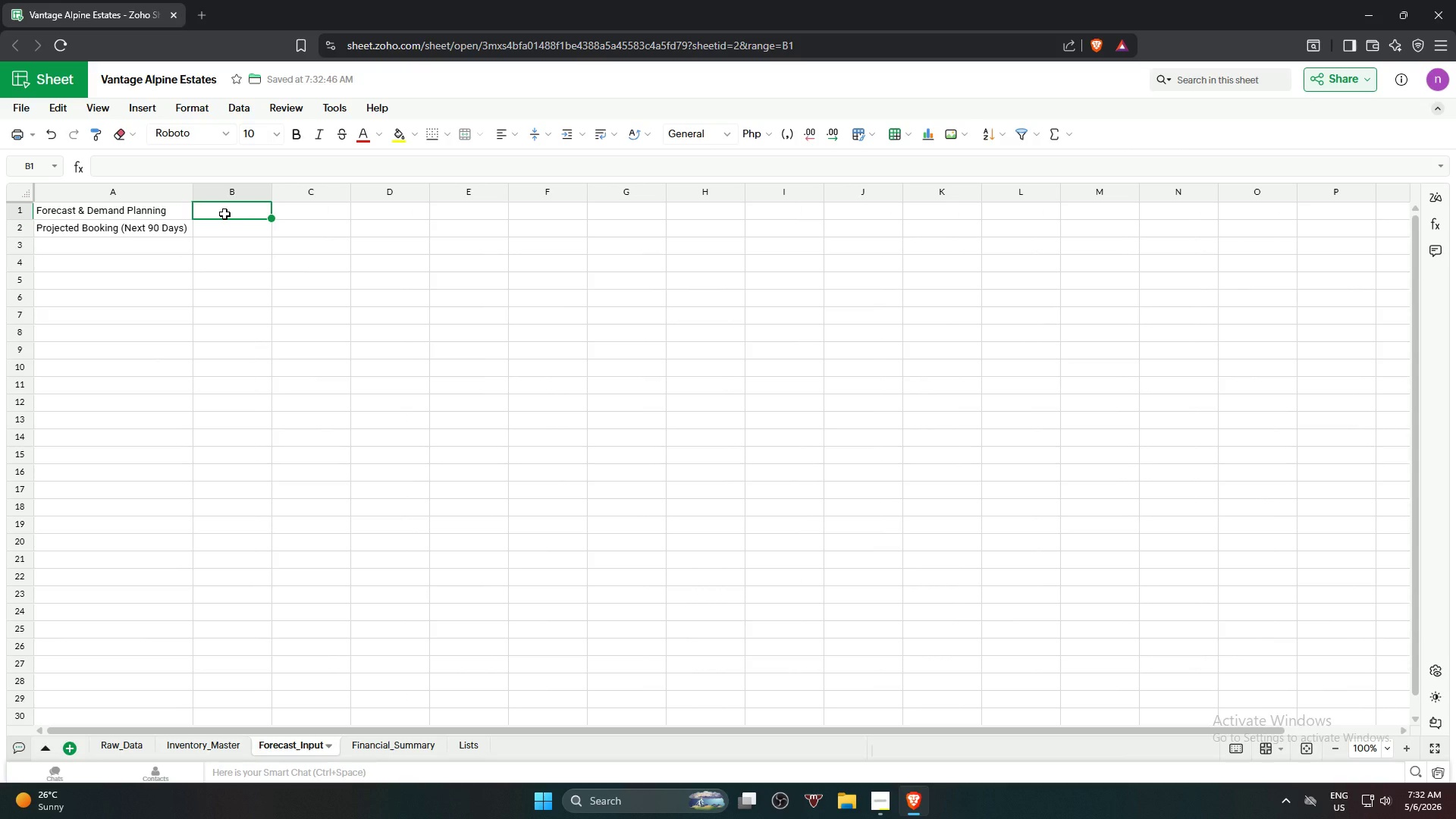 
key(Numpad1)
 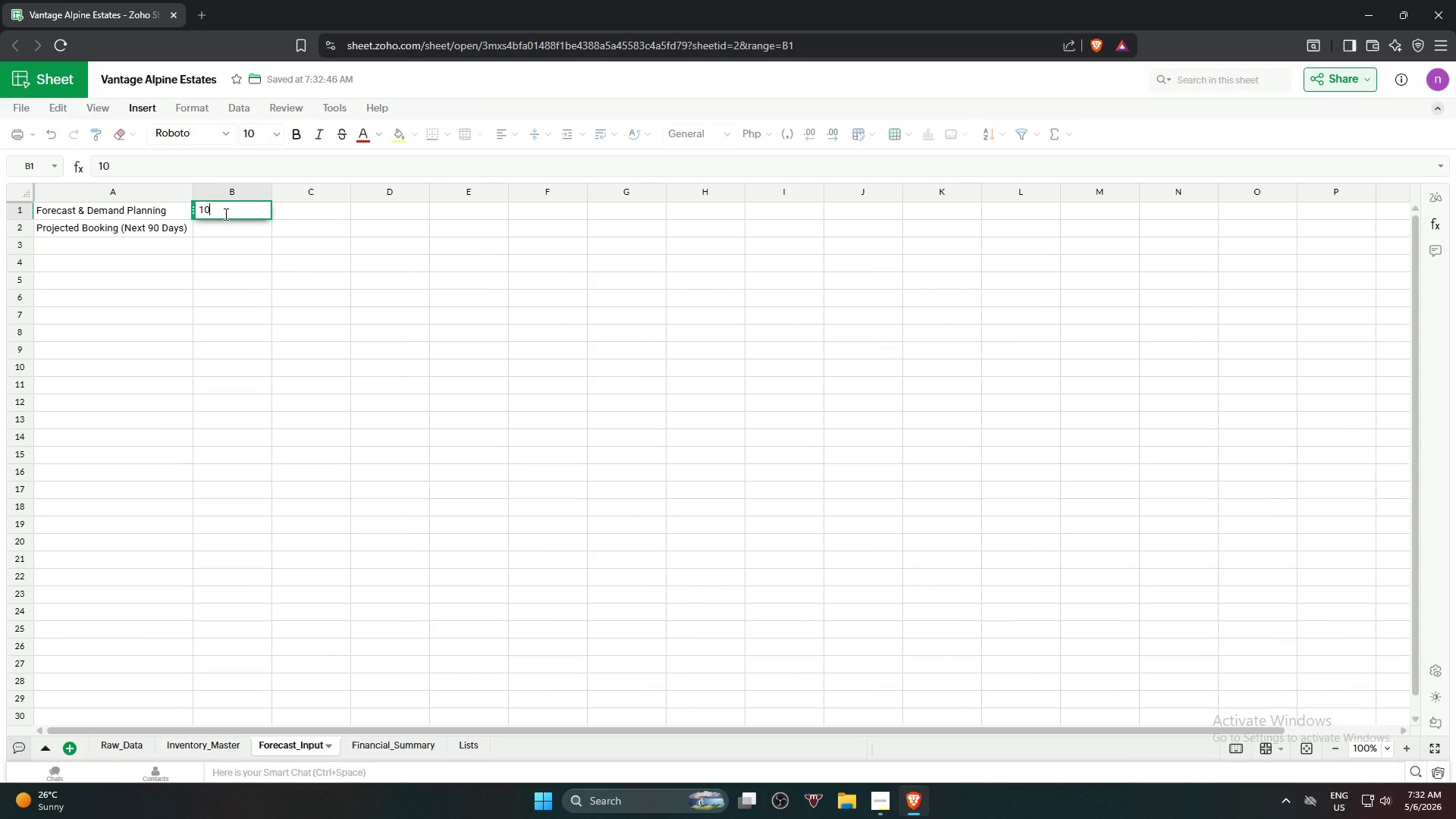 
key(Numpad0)
 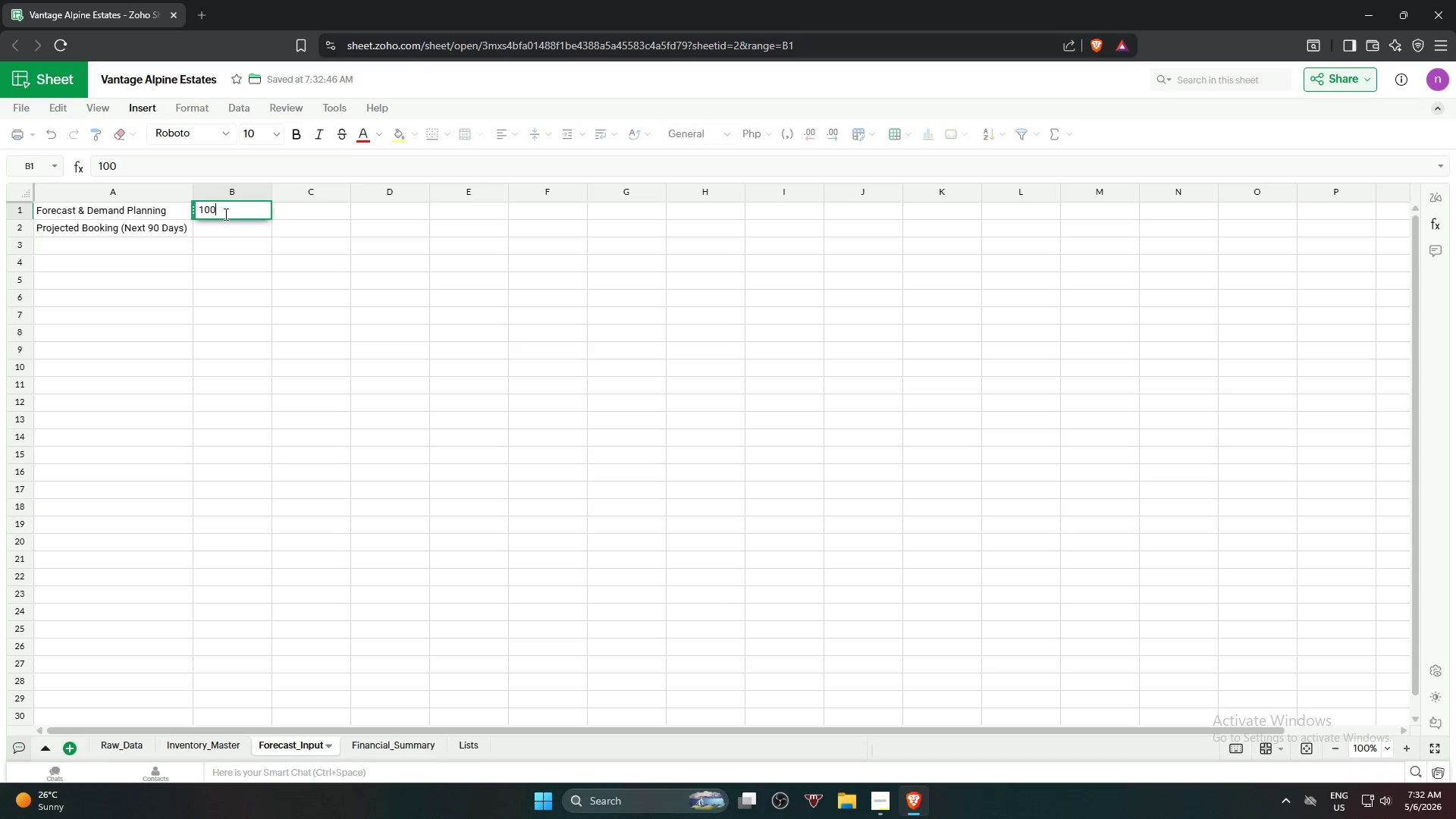 
key(Numpad0)
 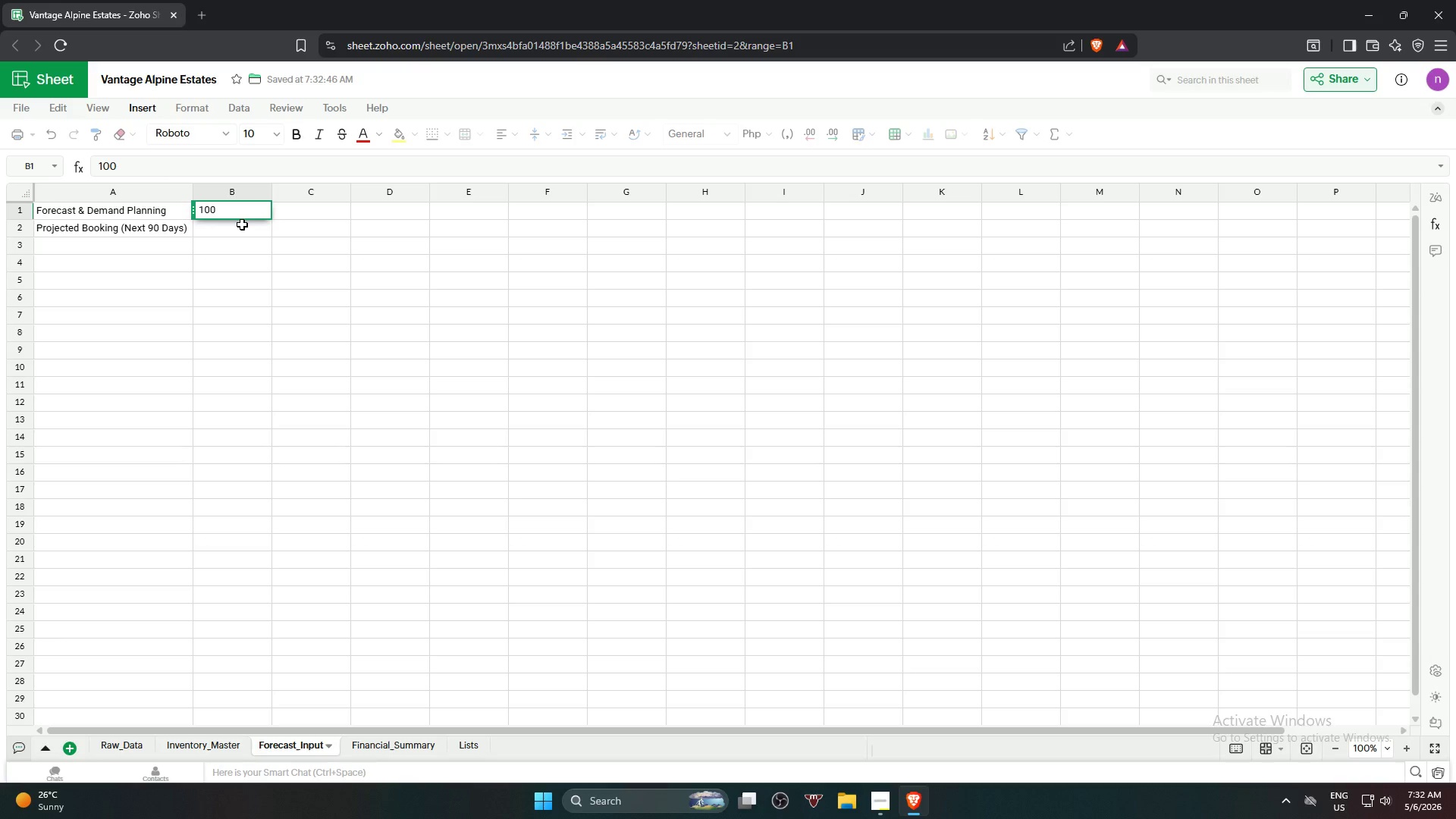 
key(Backspace)
 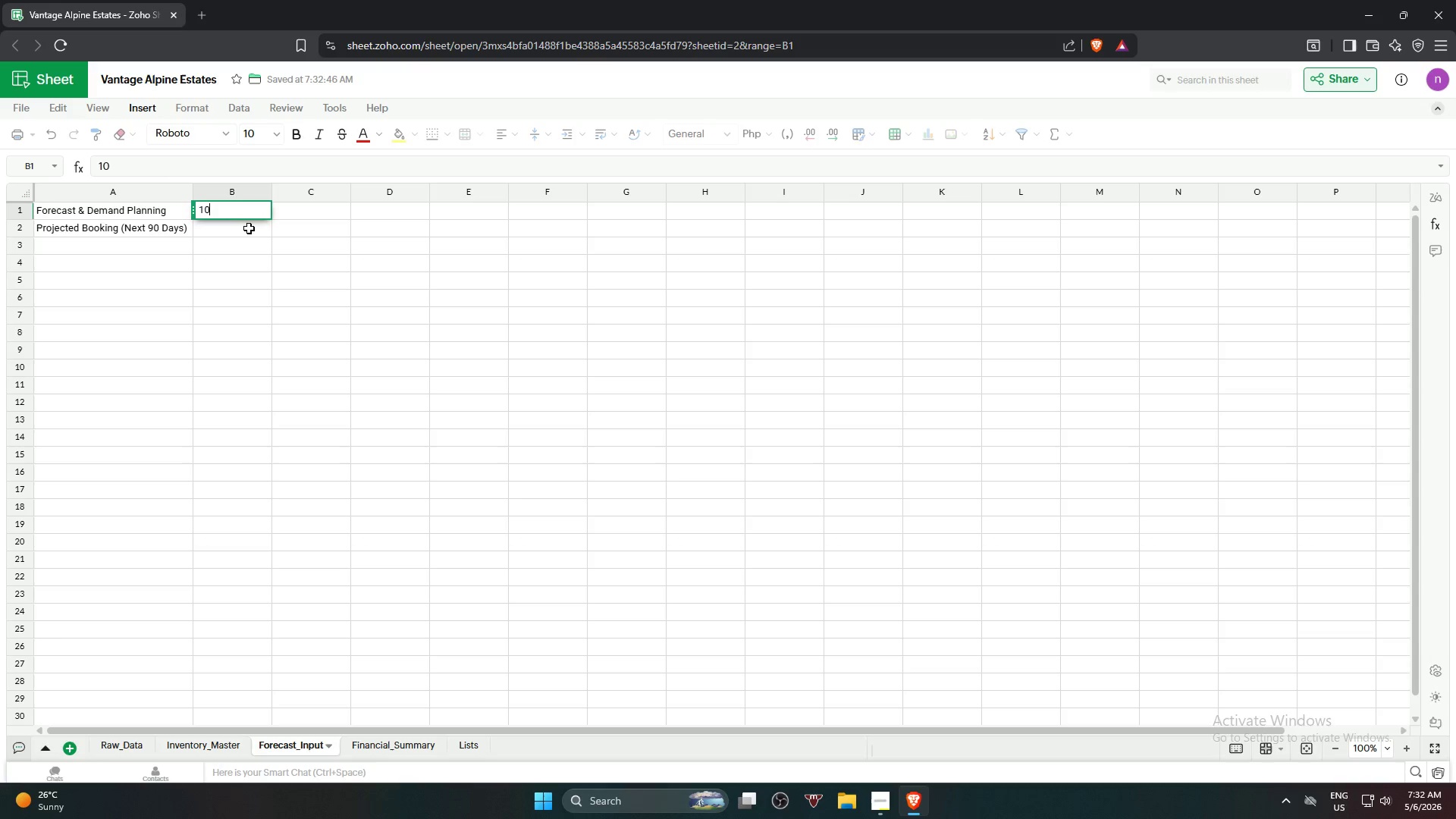 
key(Backspace)
 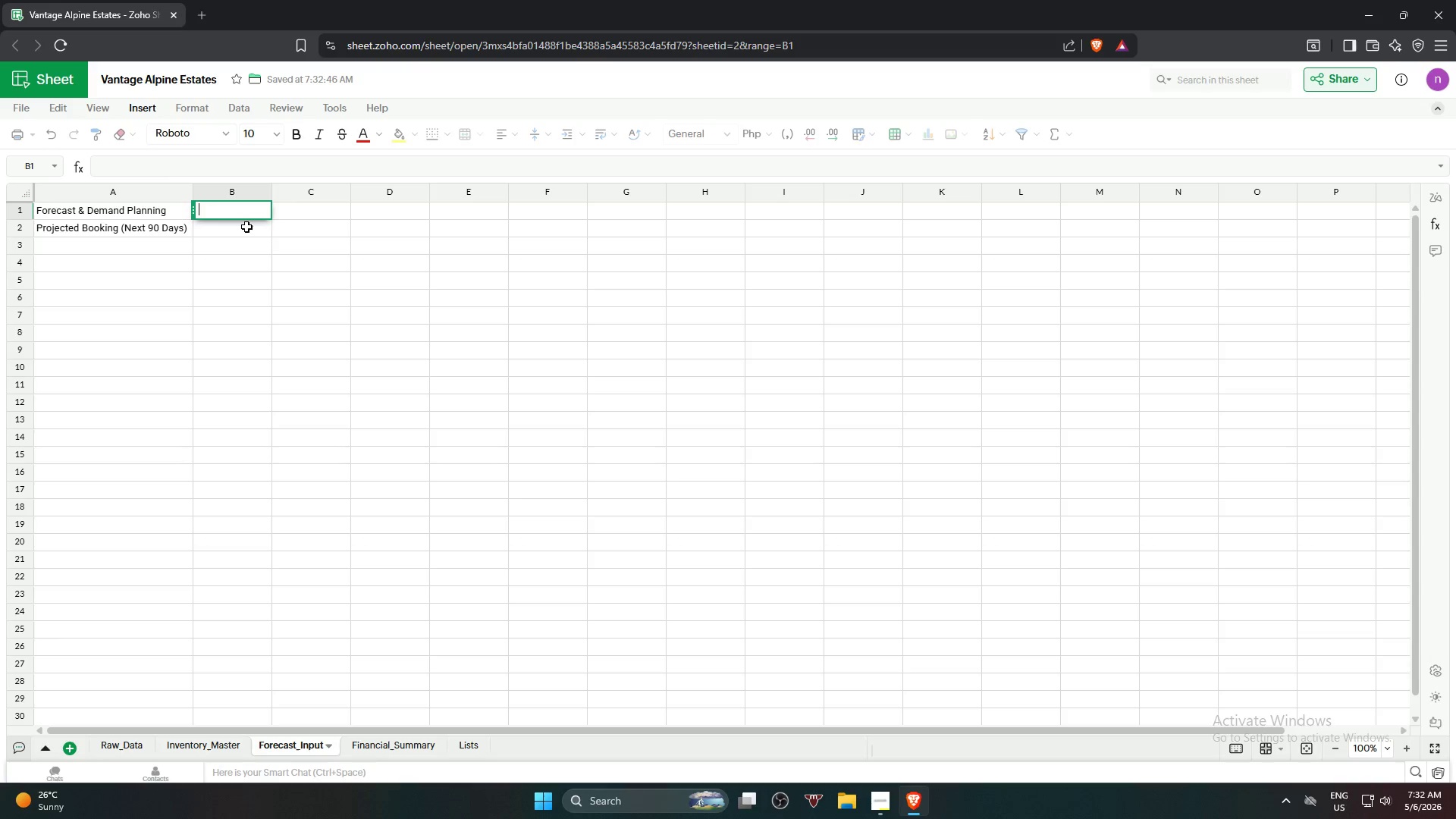 
key(Backspace)
 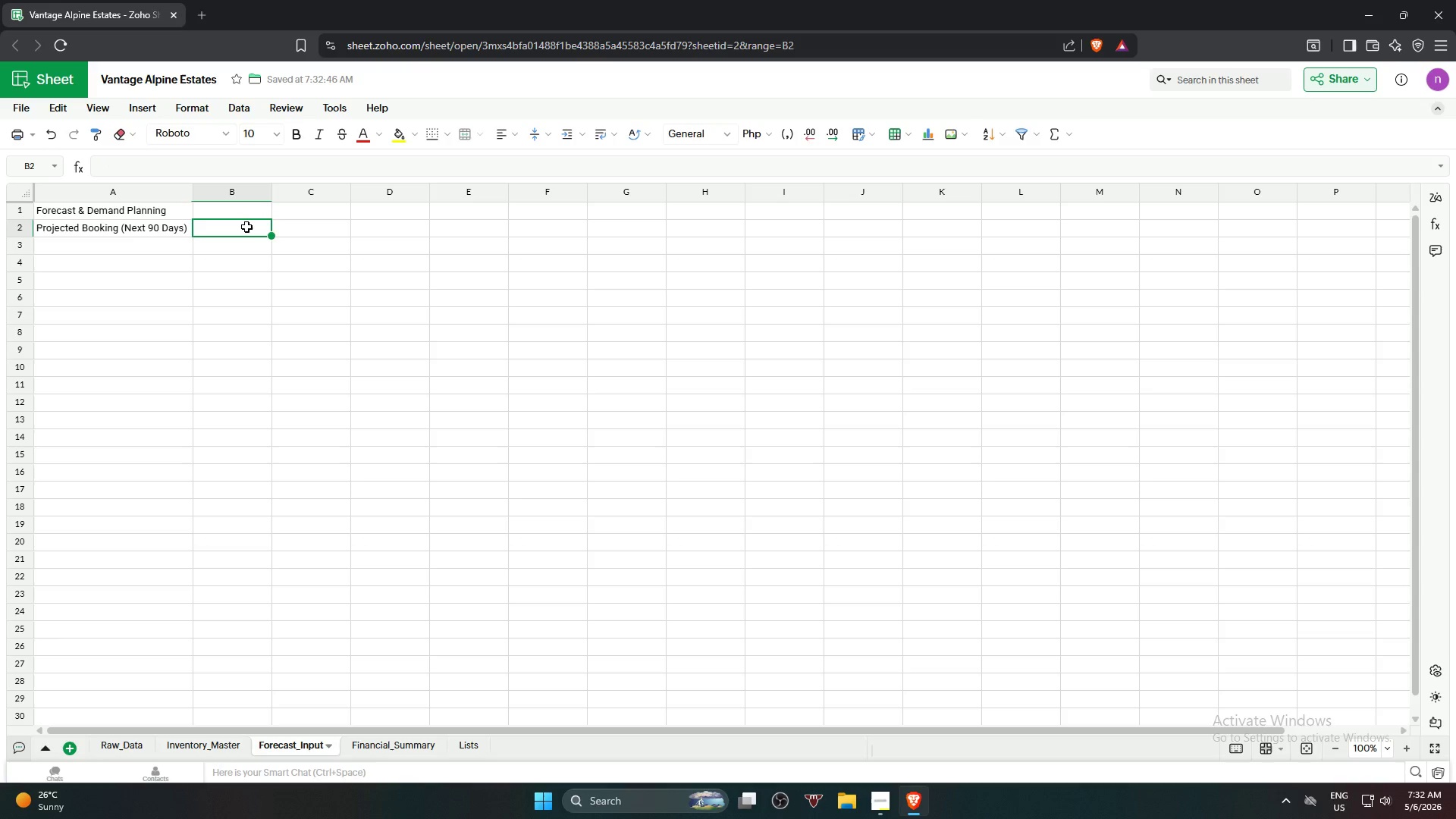 
left_click([246, 227])
 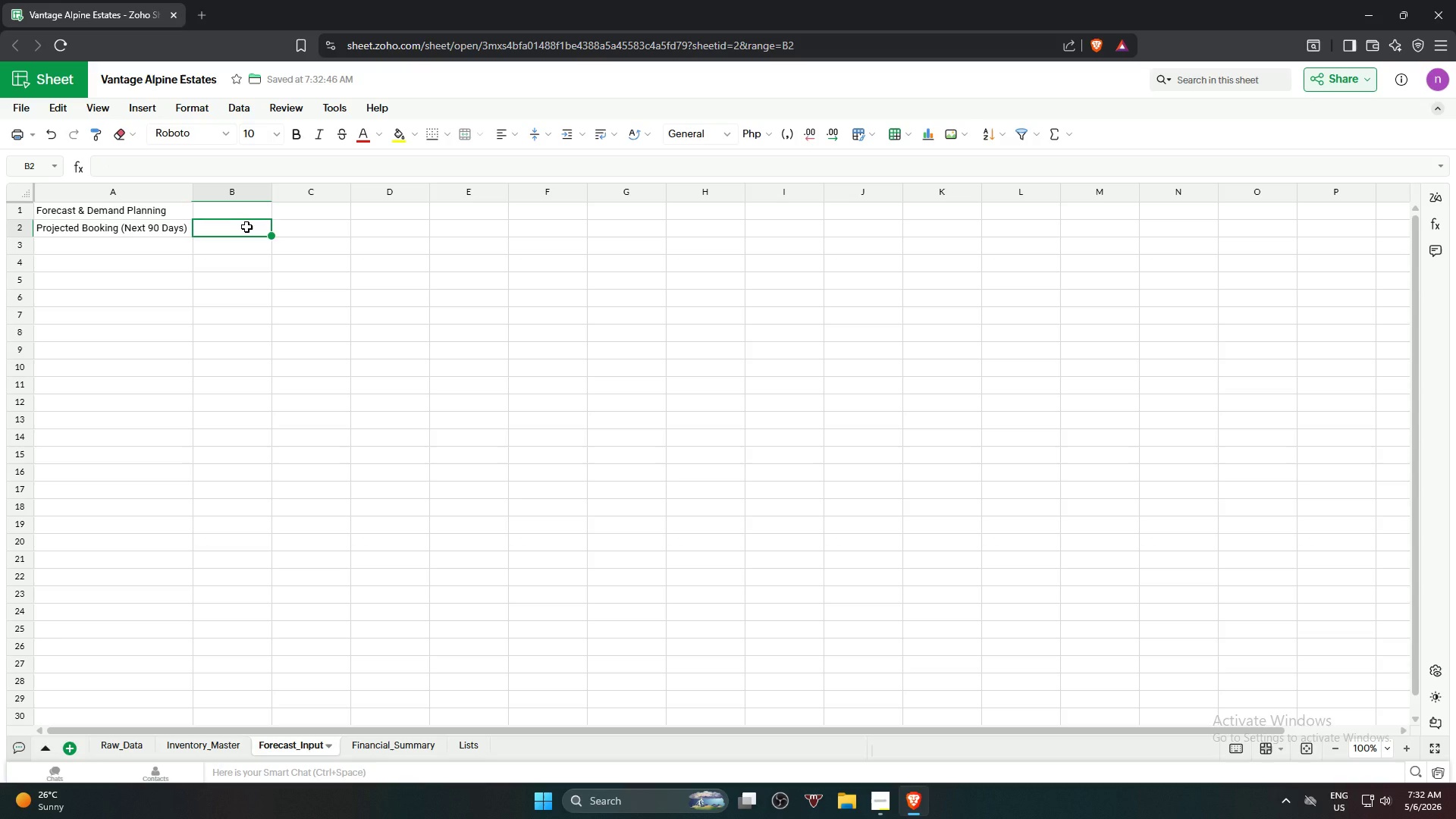 
key(Numpad1)
 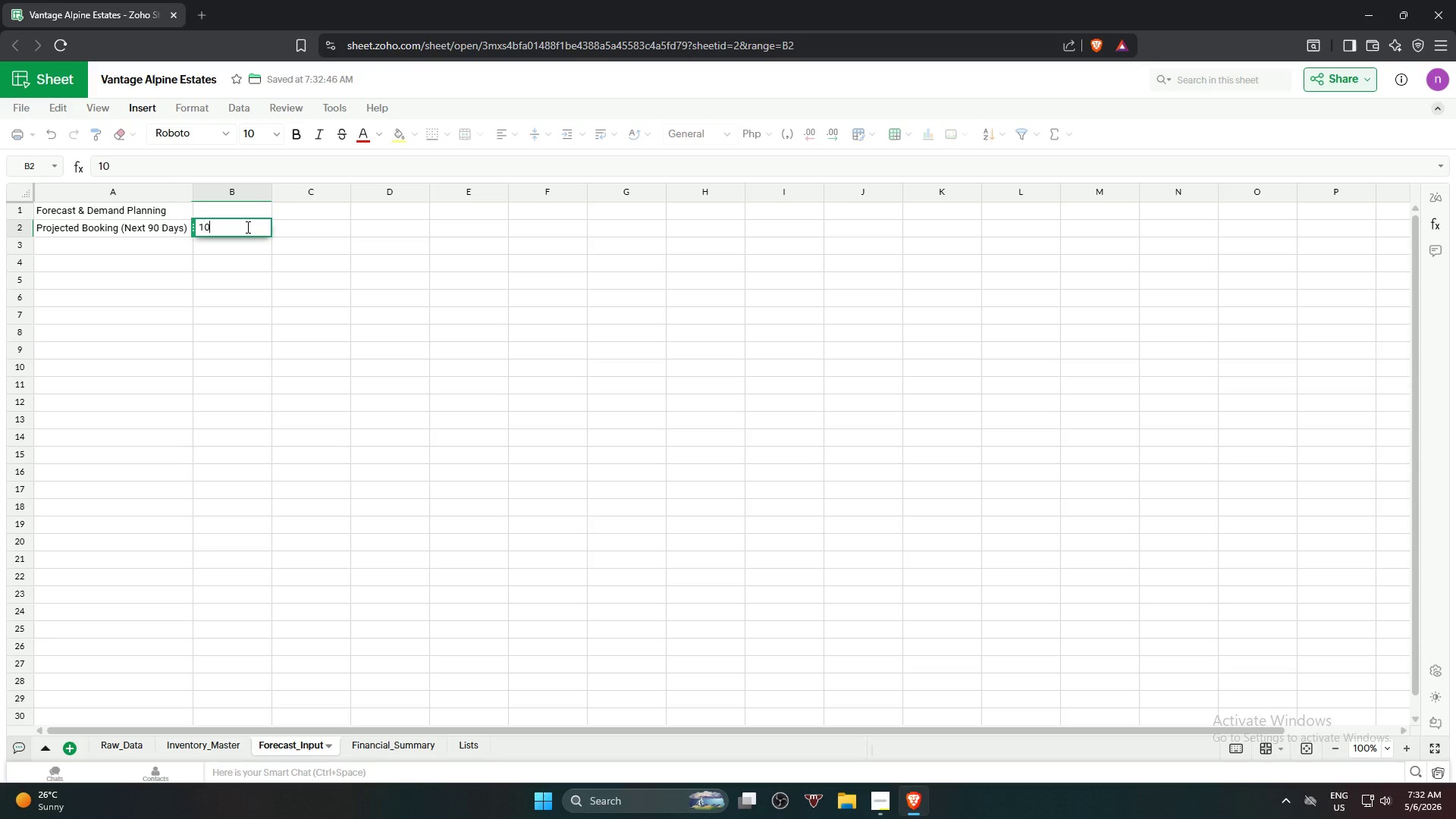 
key(Numpad0)
 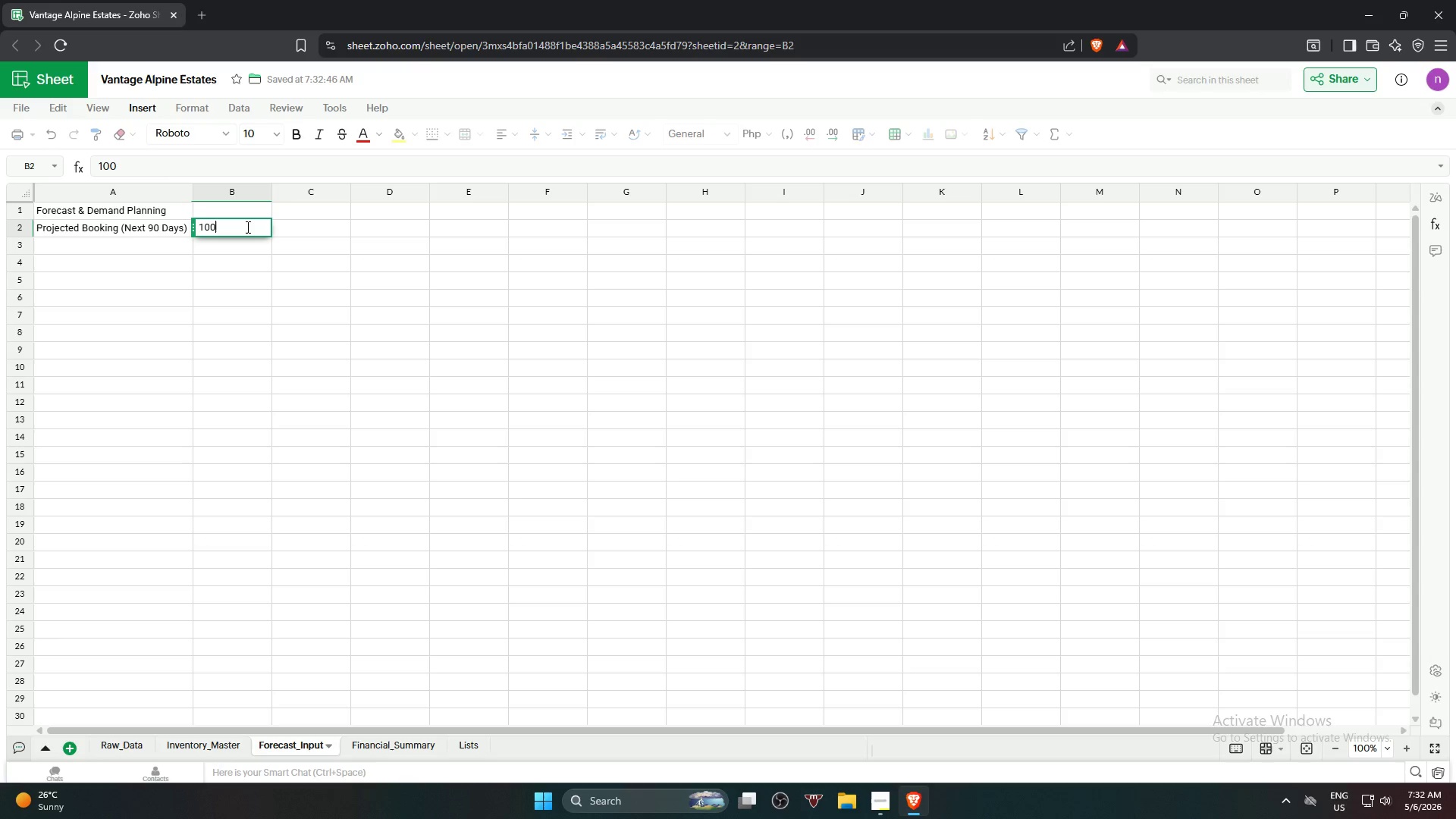 
key(Numpad0)
 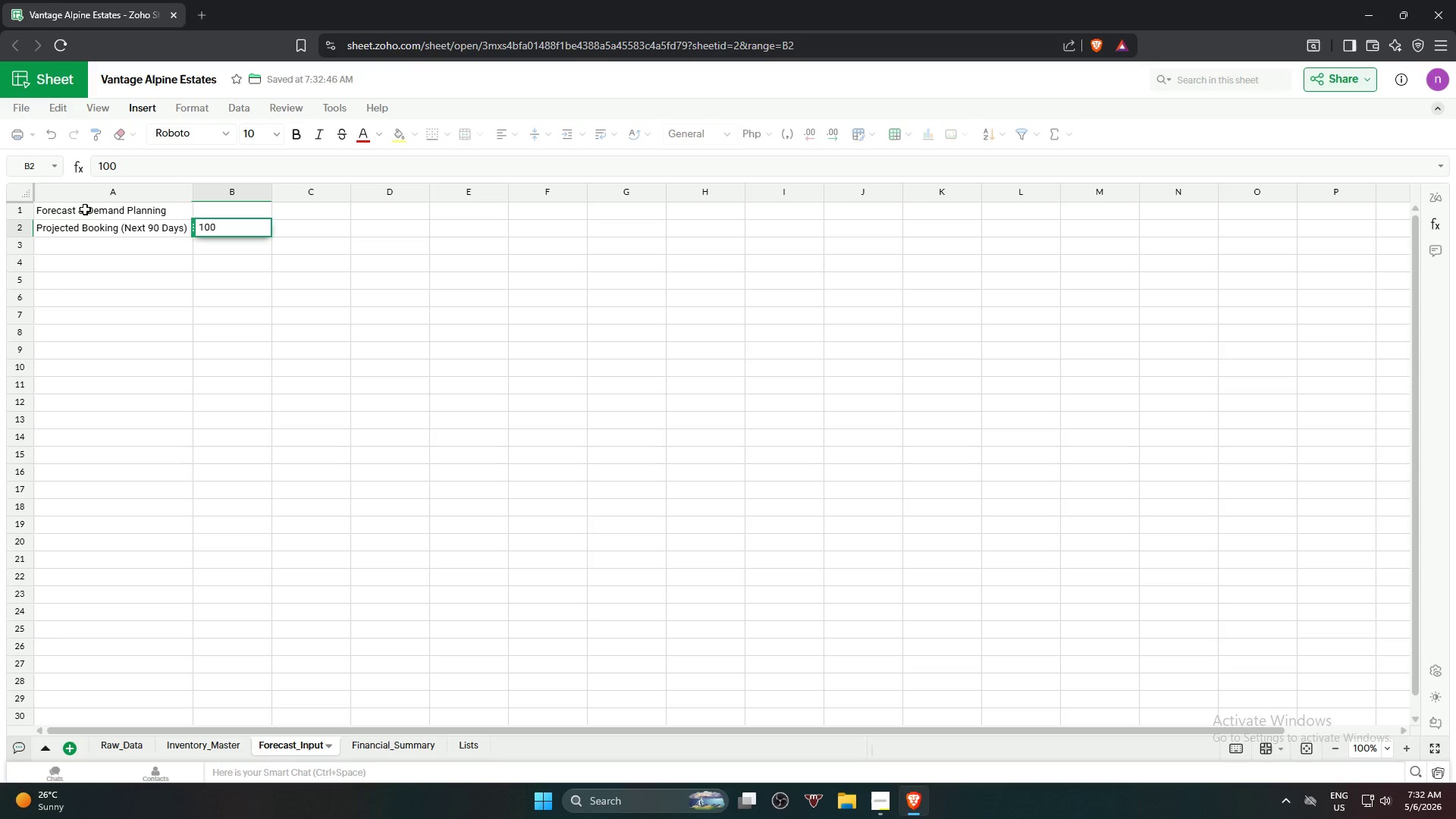 
wait(5.02)
 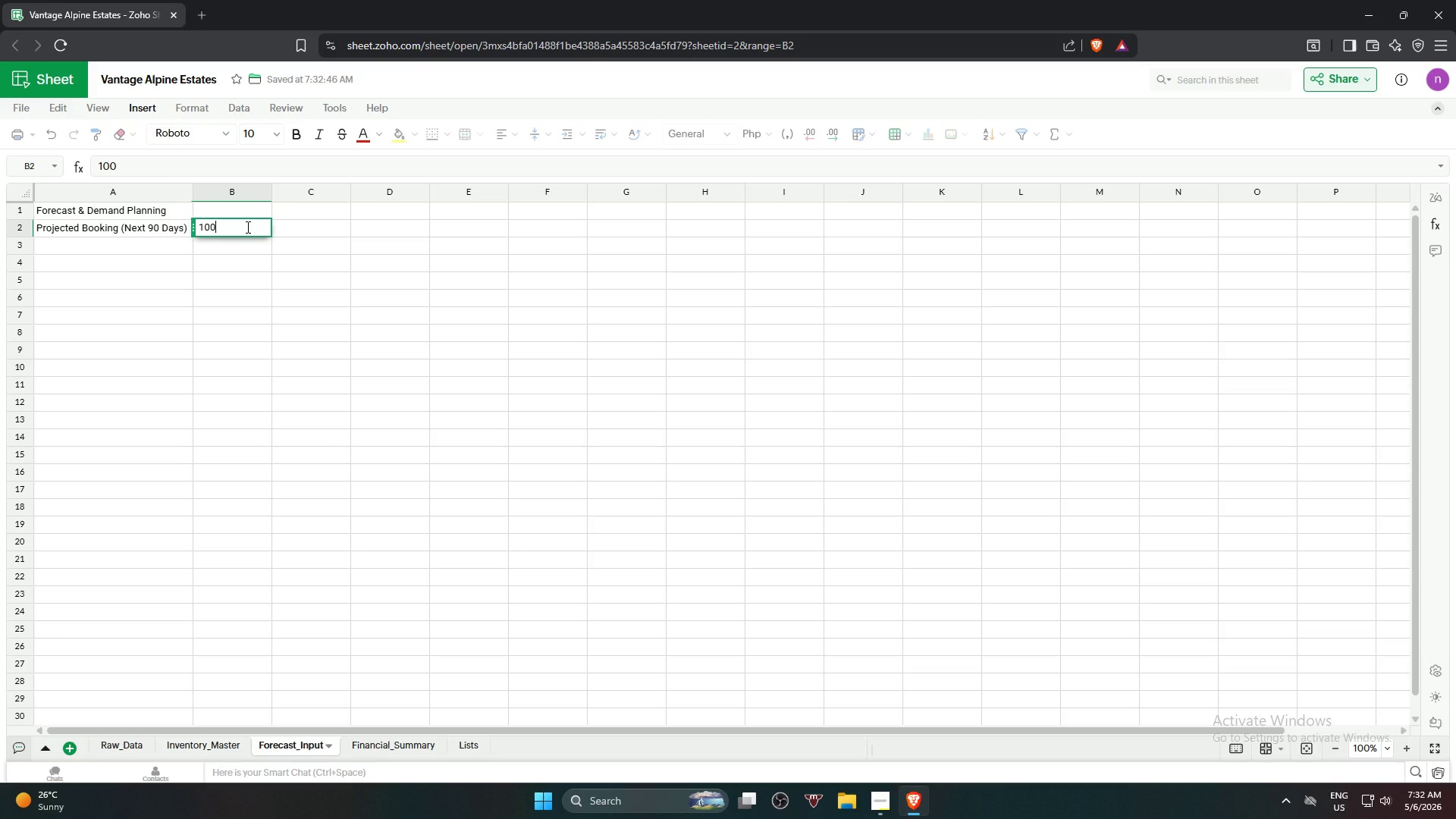 
left_click([80, 235])
 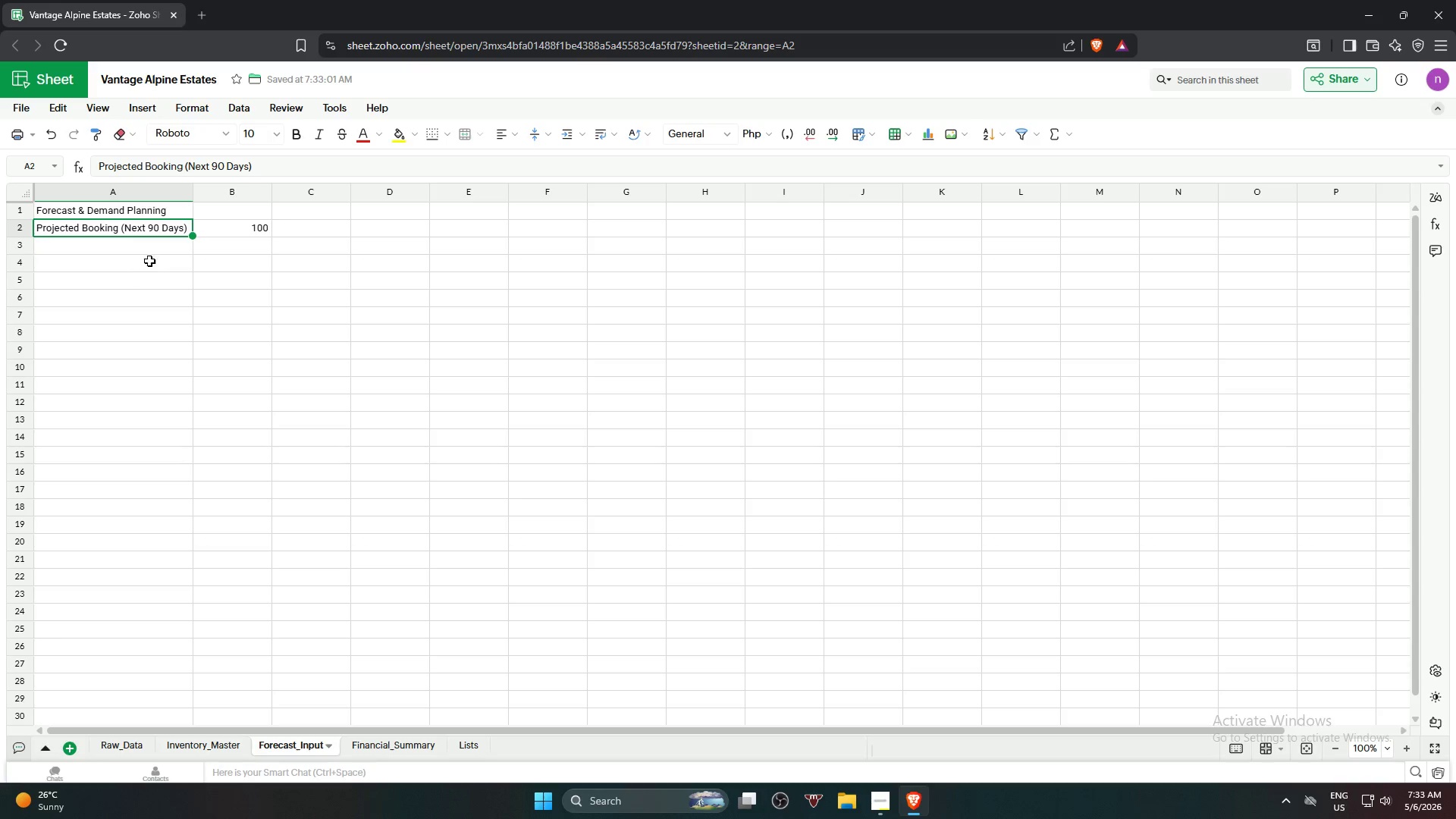 
left_click([249, 231])
 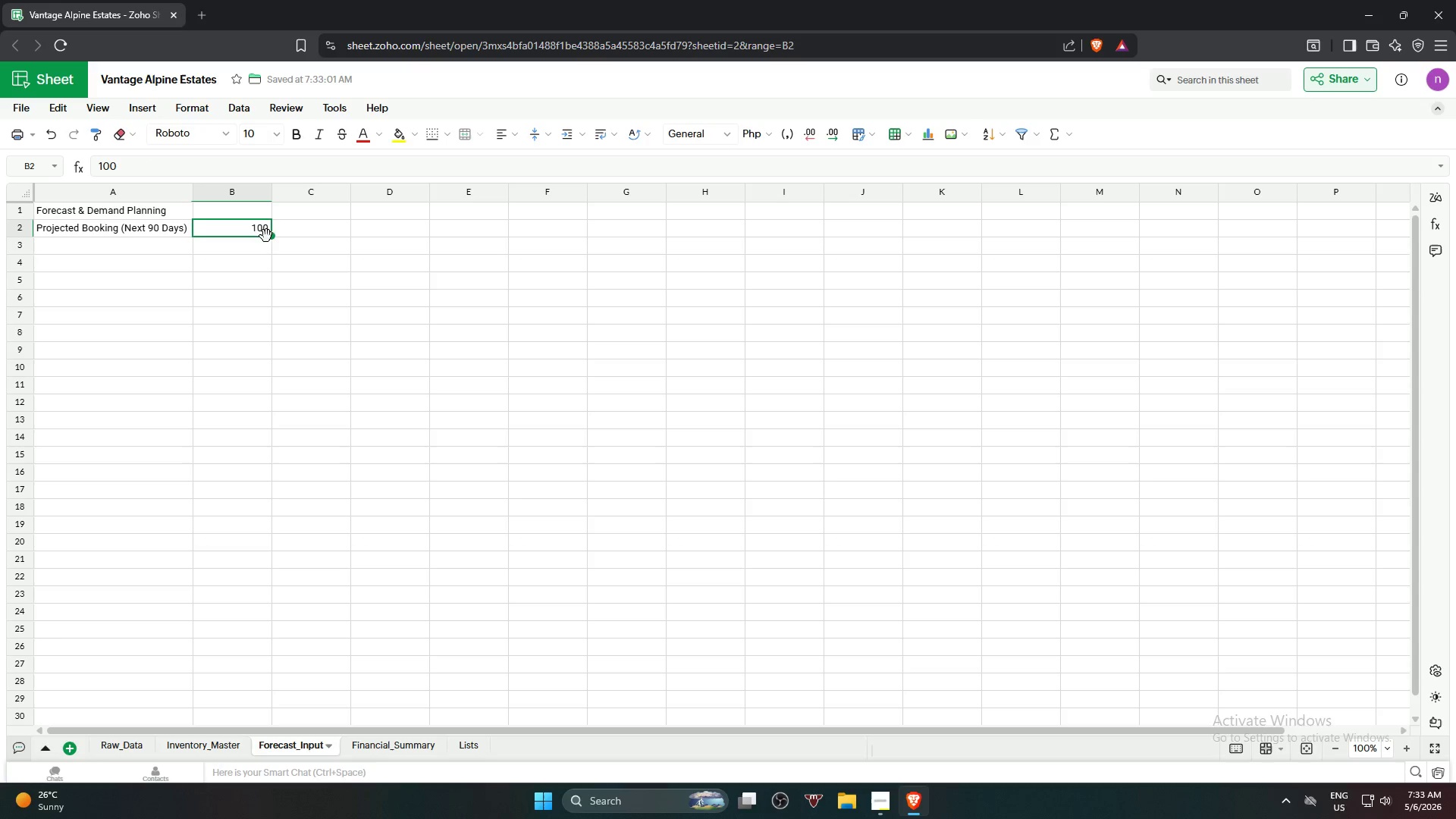 
left_click_drag(start_coordinate=[496, 324], to_coordinate=[496, 328])
 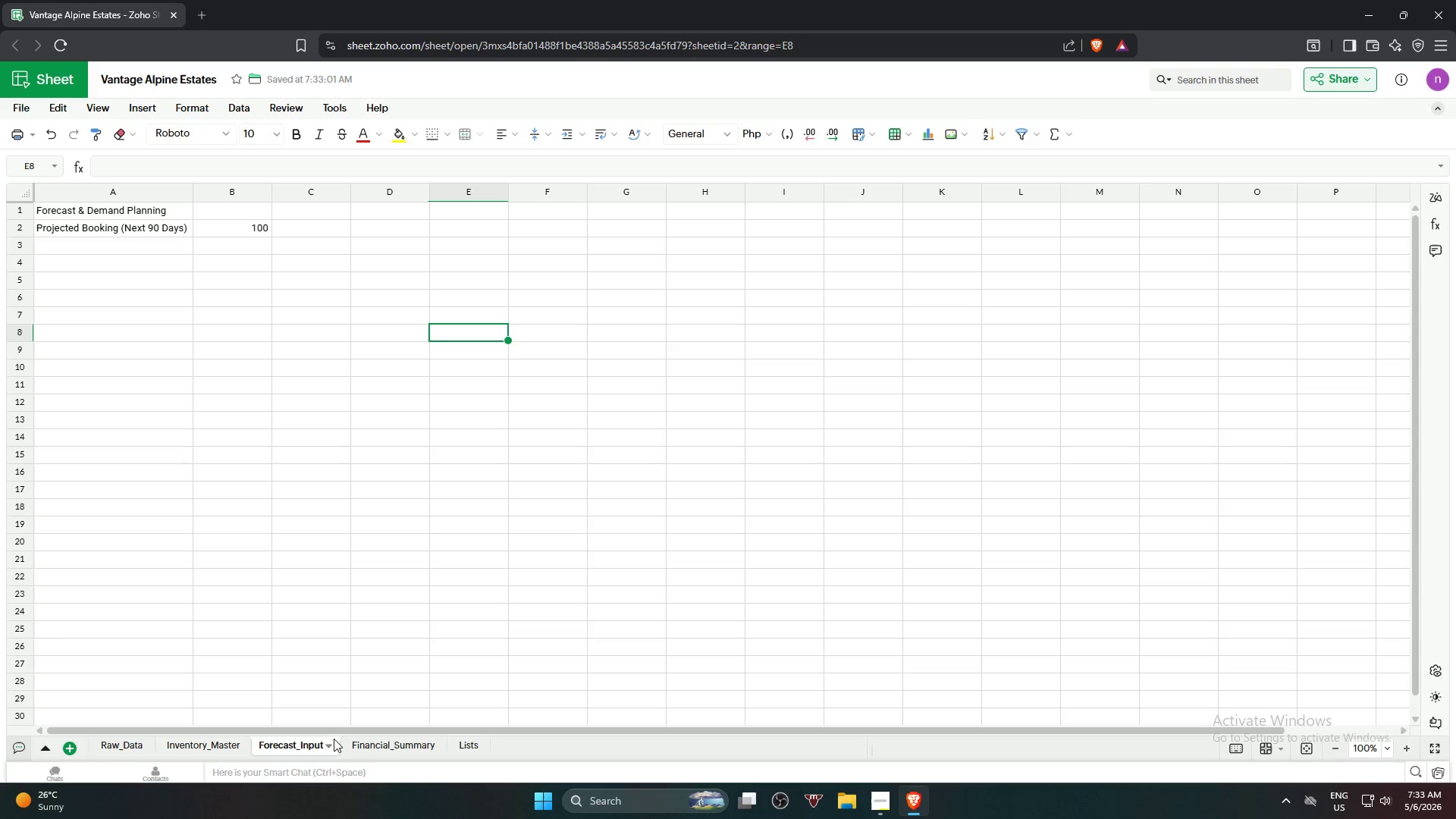 
wait(8.77)
 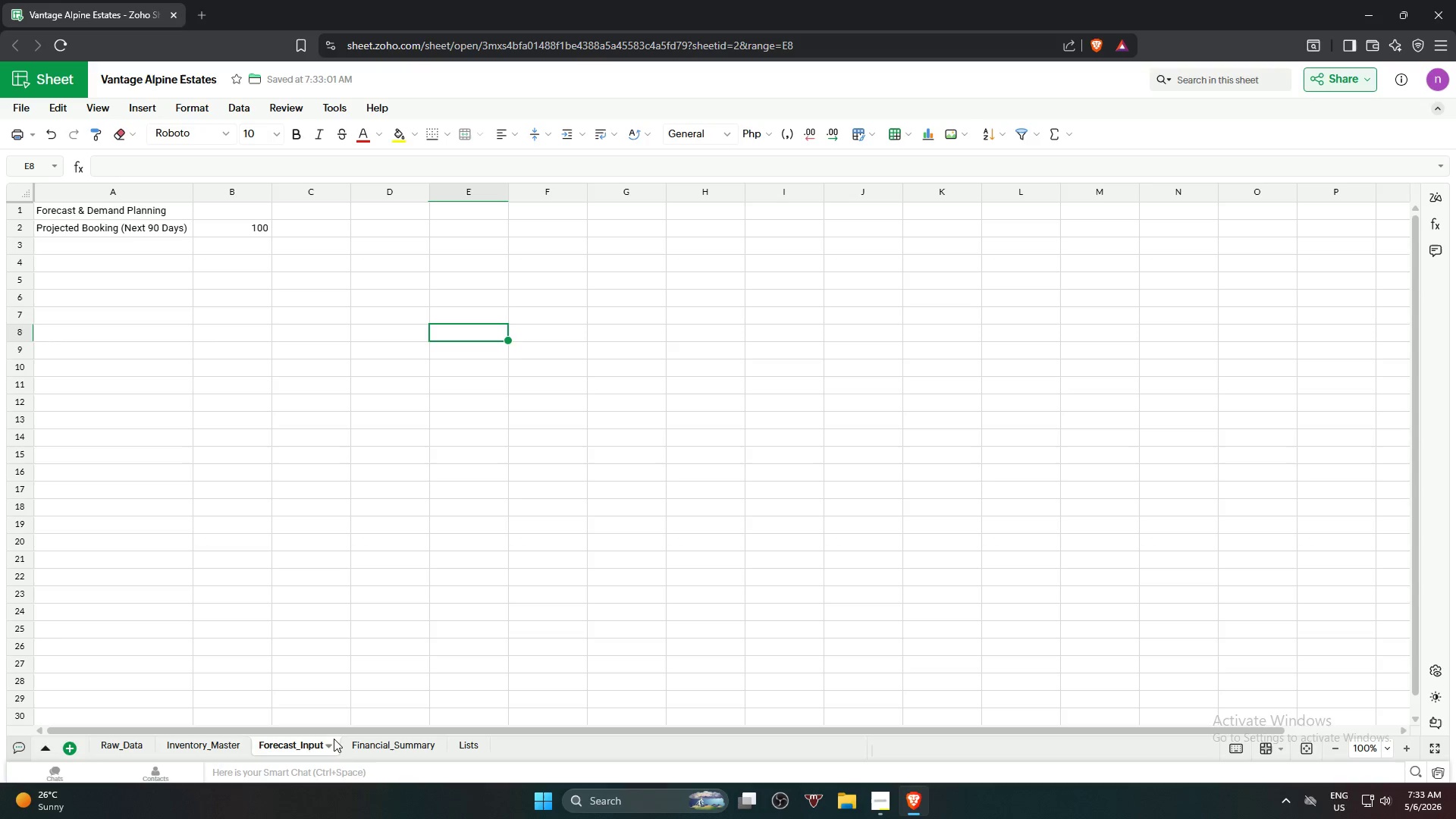 
left_click([209, 745])
 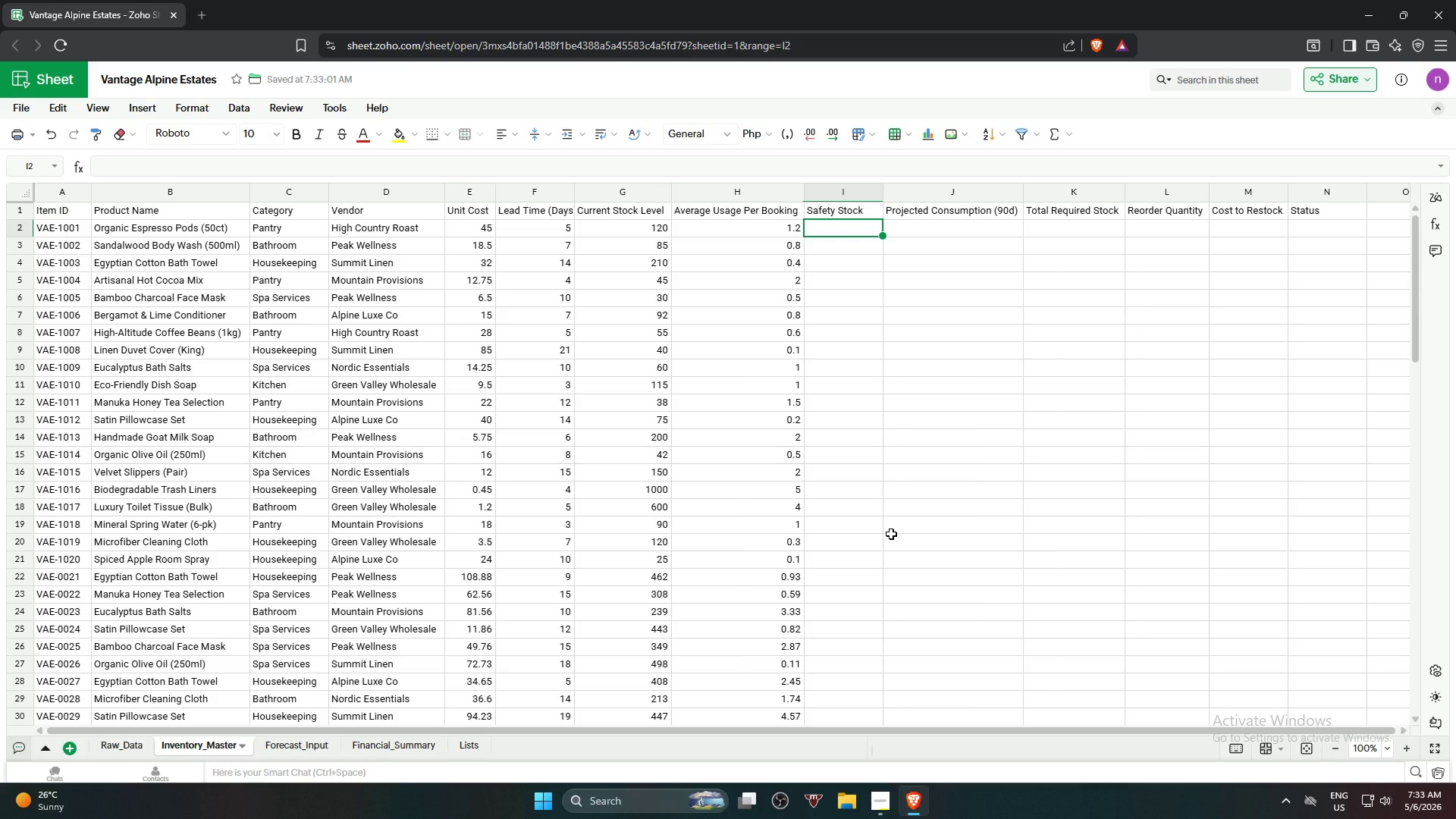 
key(Equal)
 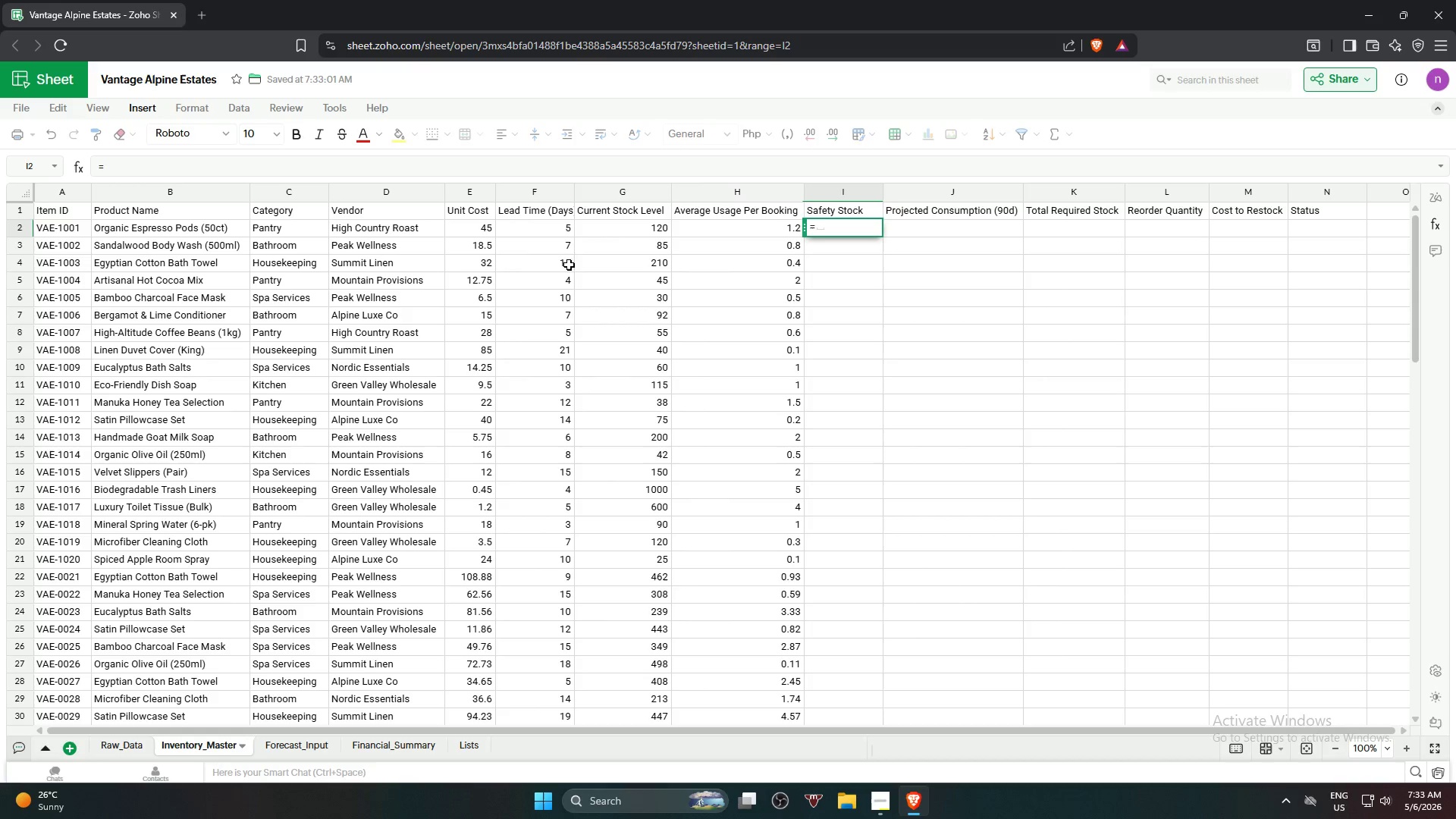 
left_click([555, 231])
 